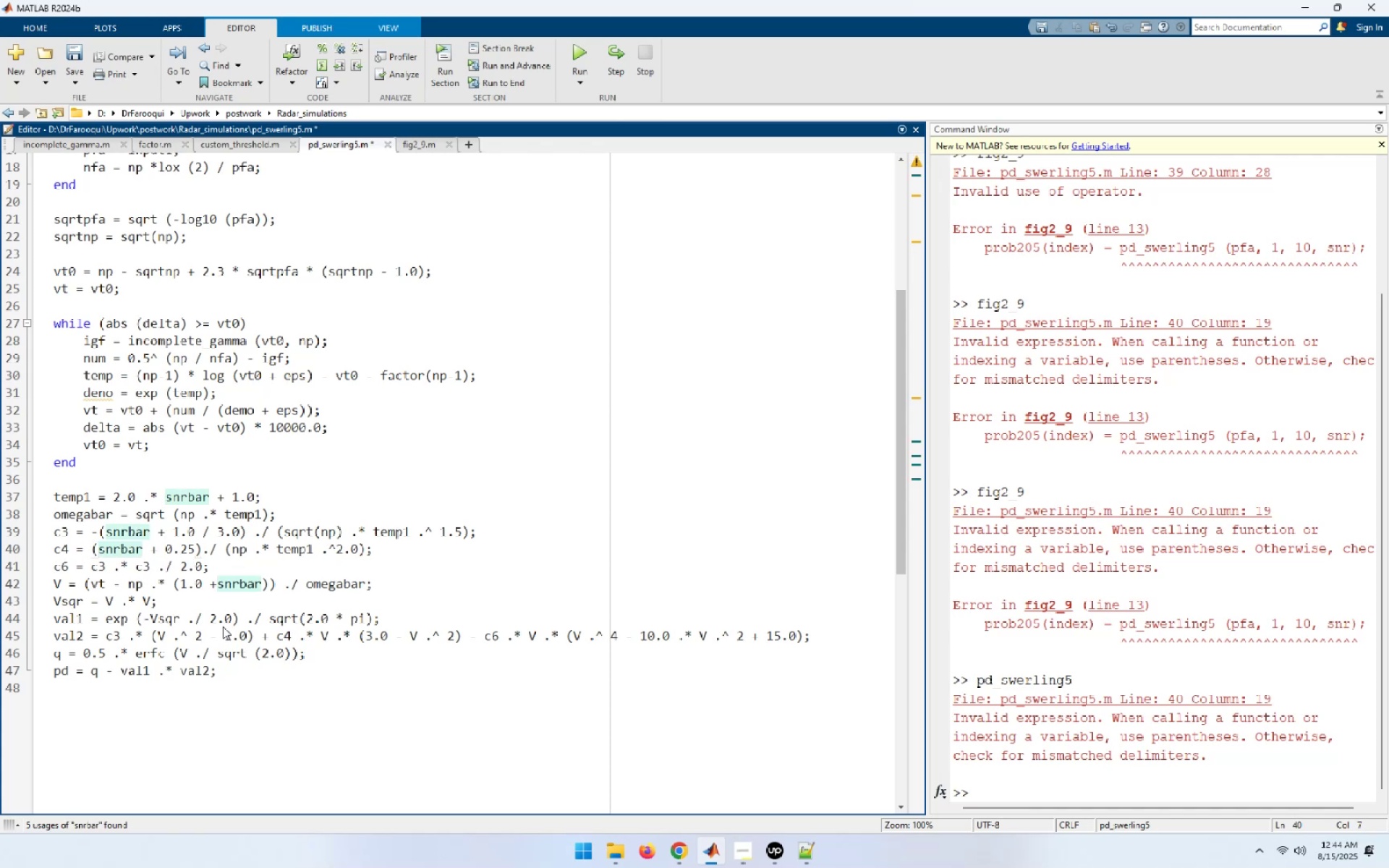 
hold_key(key=ArrowRight, duration=1.06)
 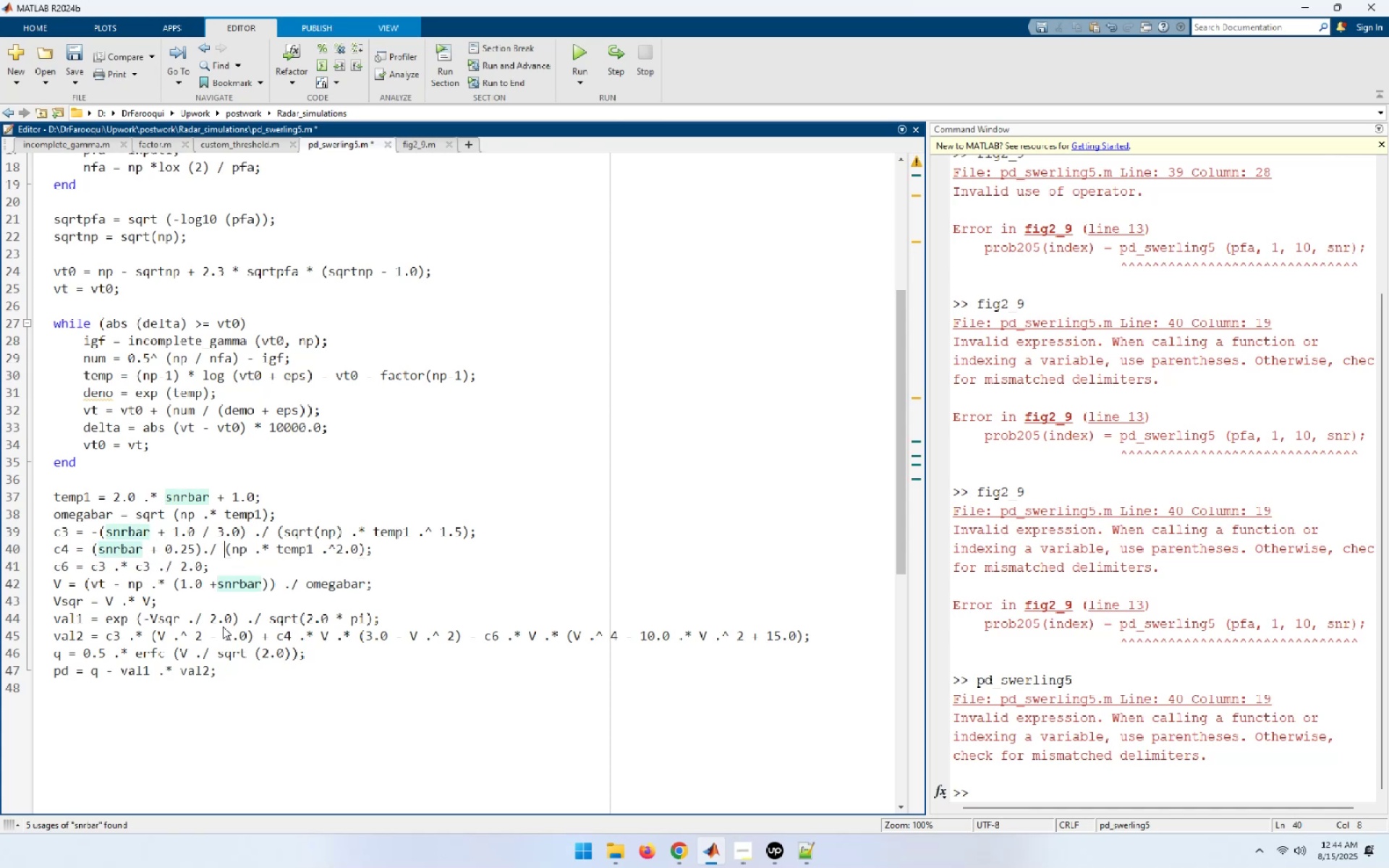 
key(ArrowLeft)
 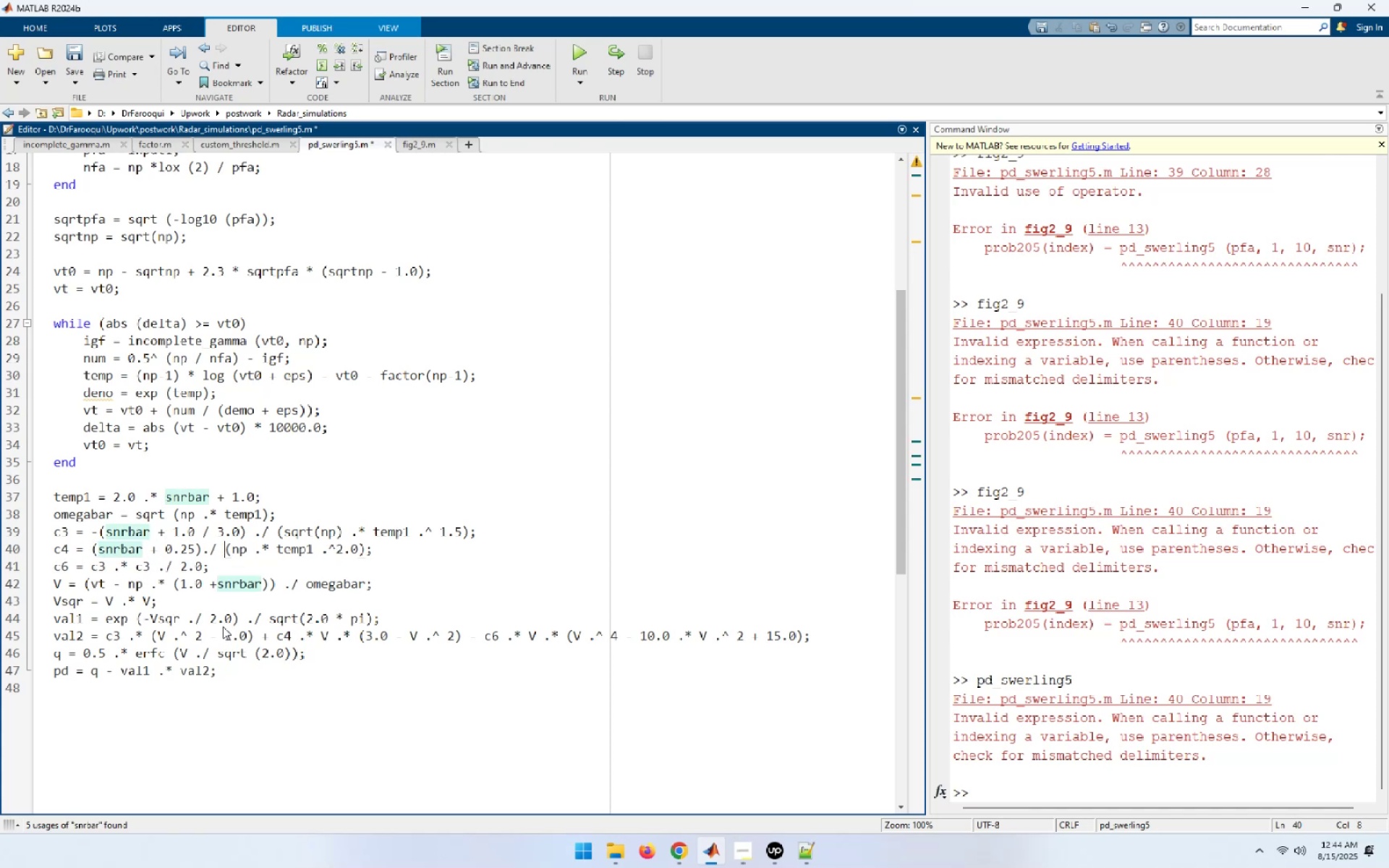 
key(ArrowLeft)
 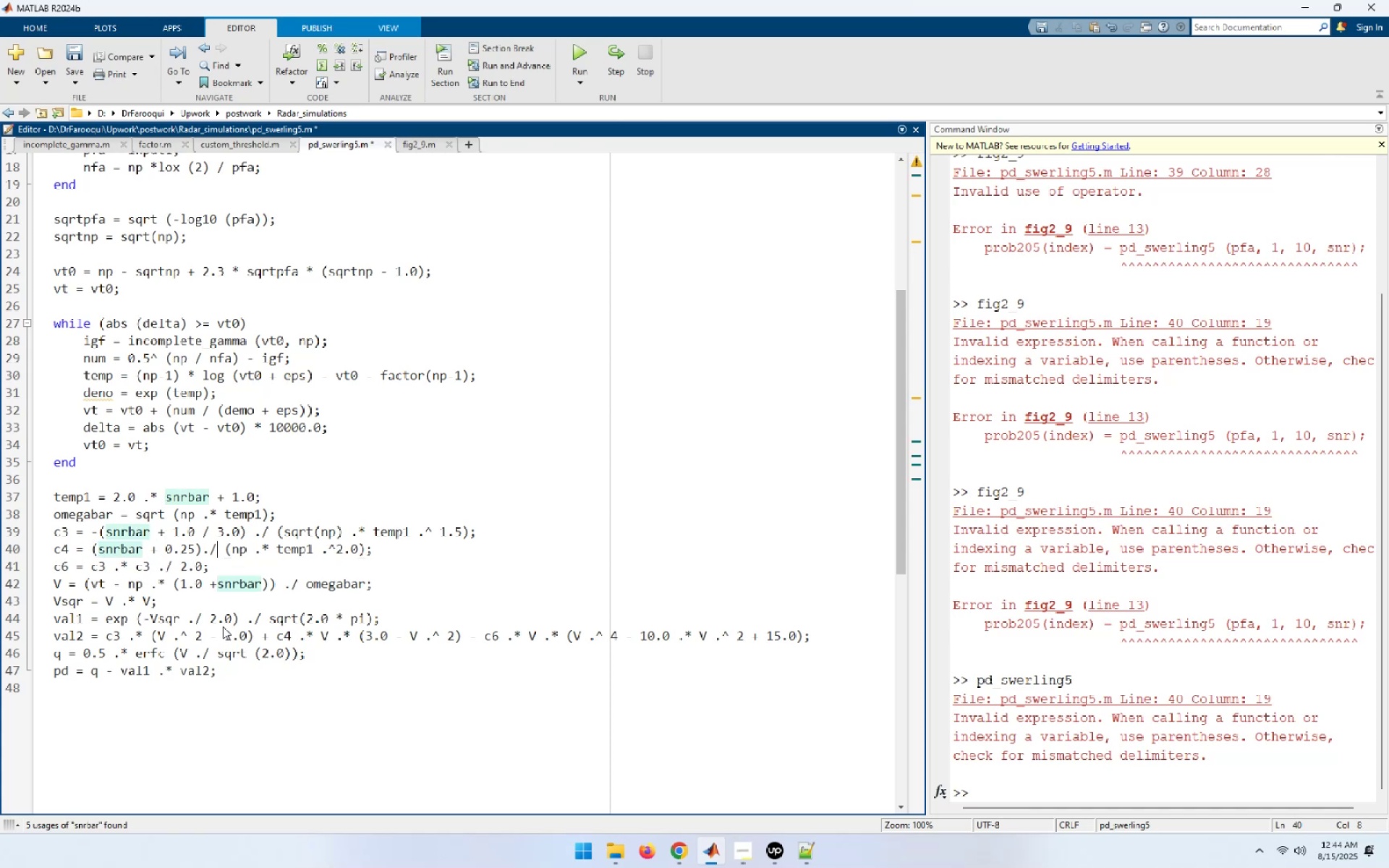 
key(ArrowLeft)
 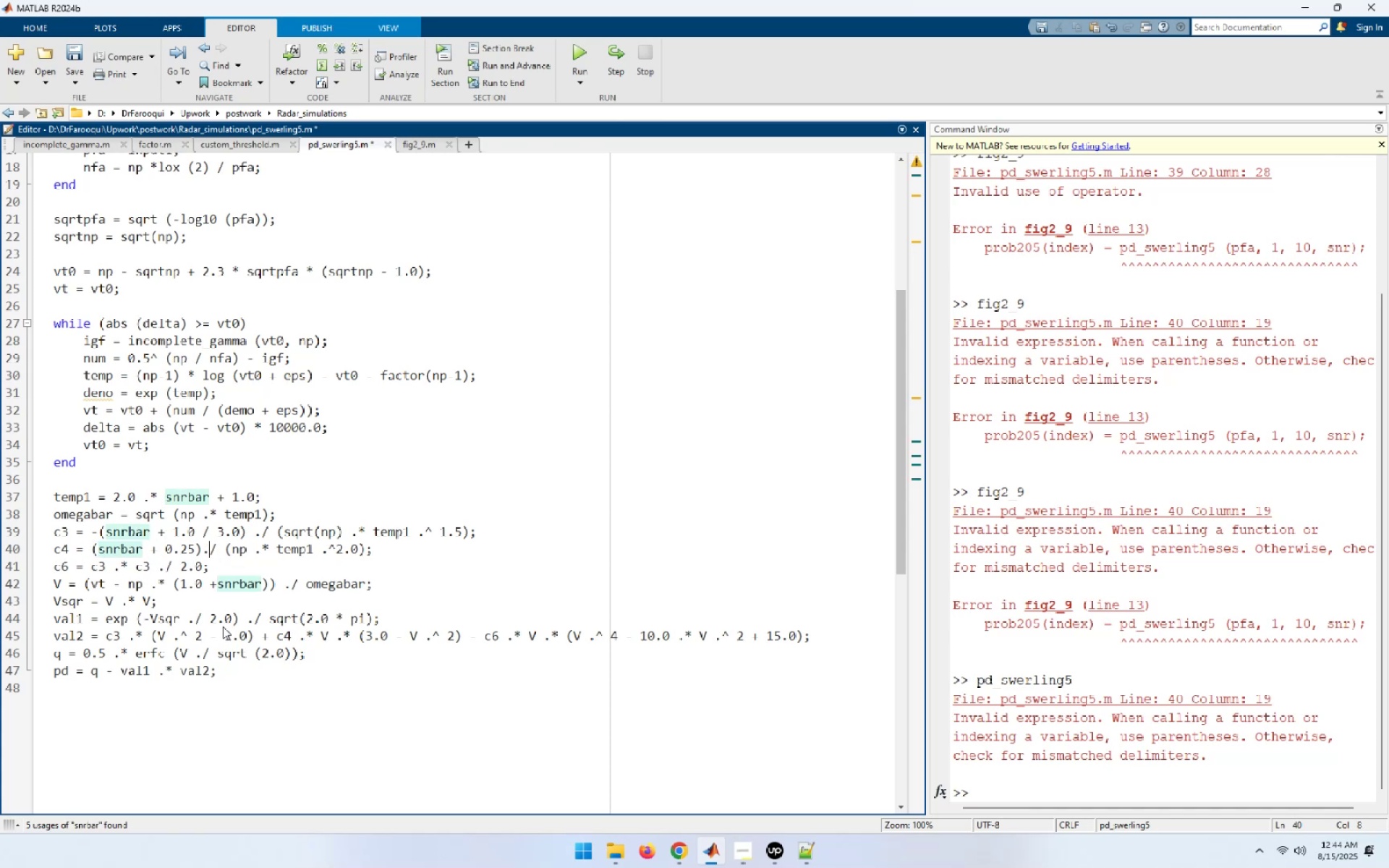 
key(ArrowLeft)
 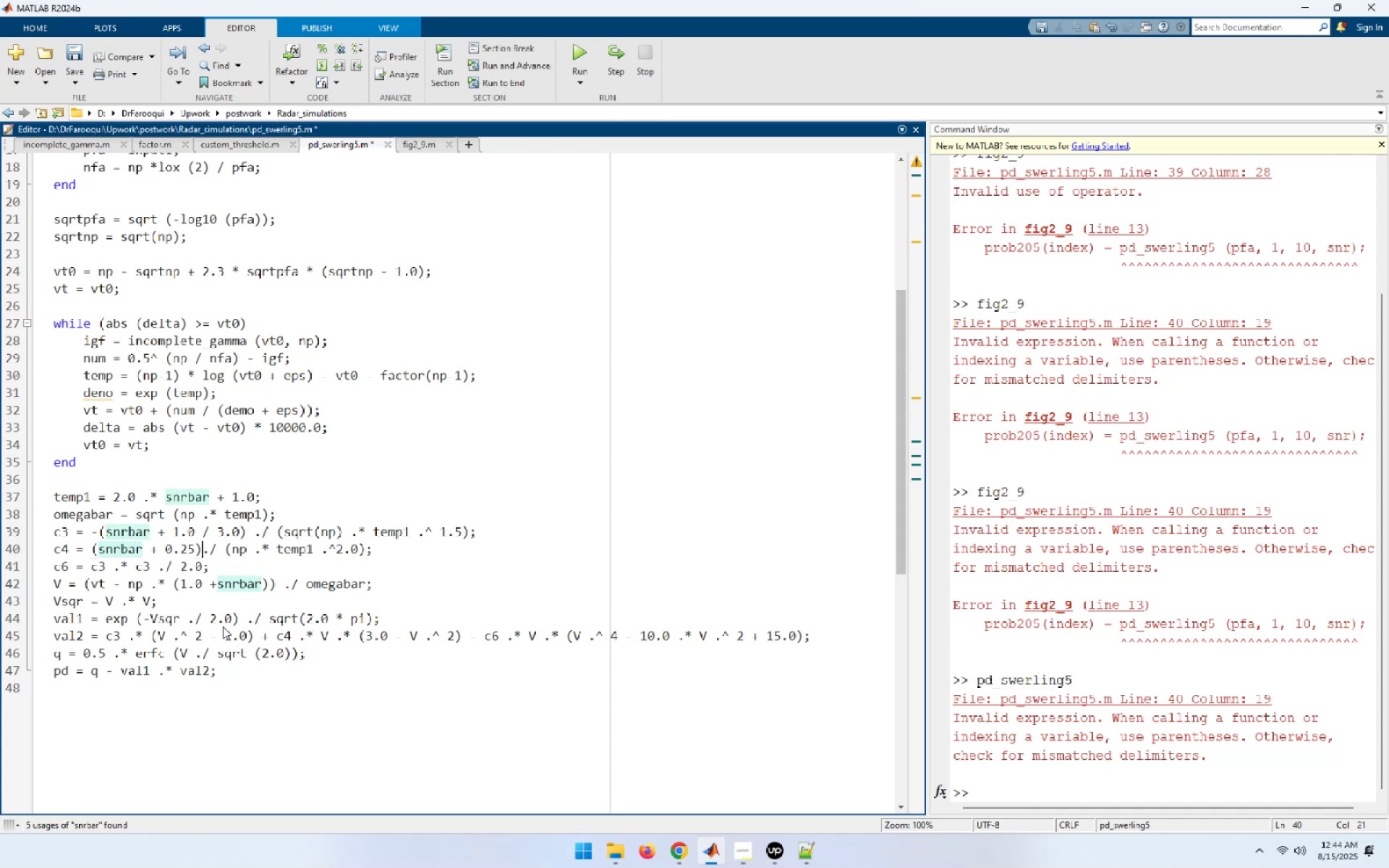 
key(Space)
 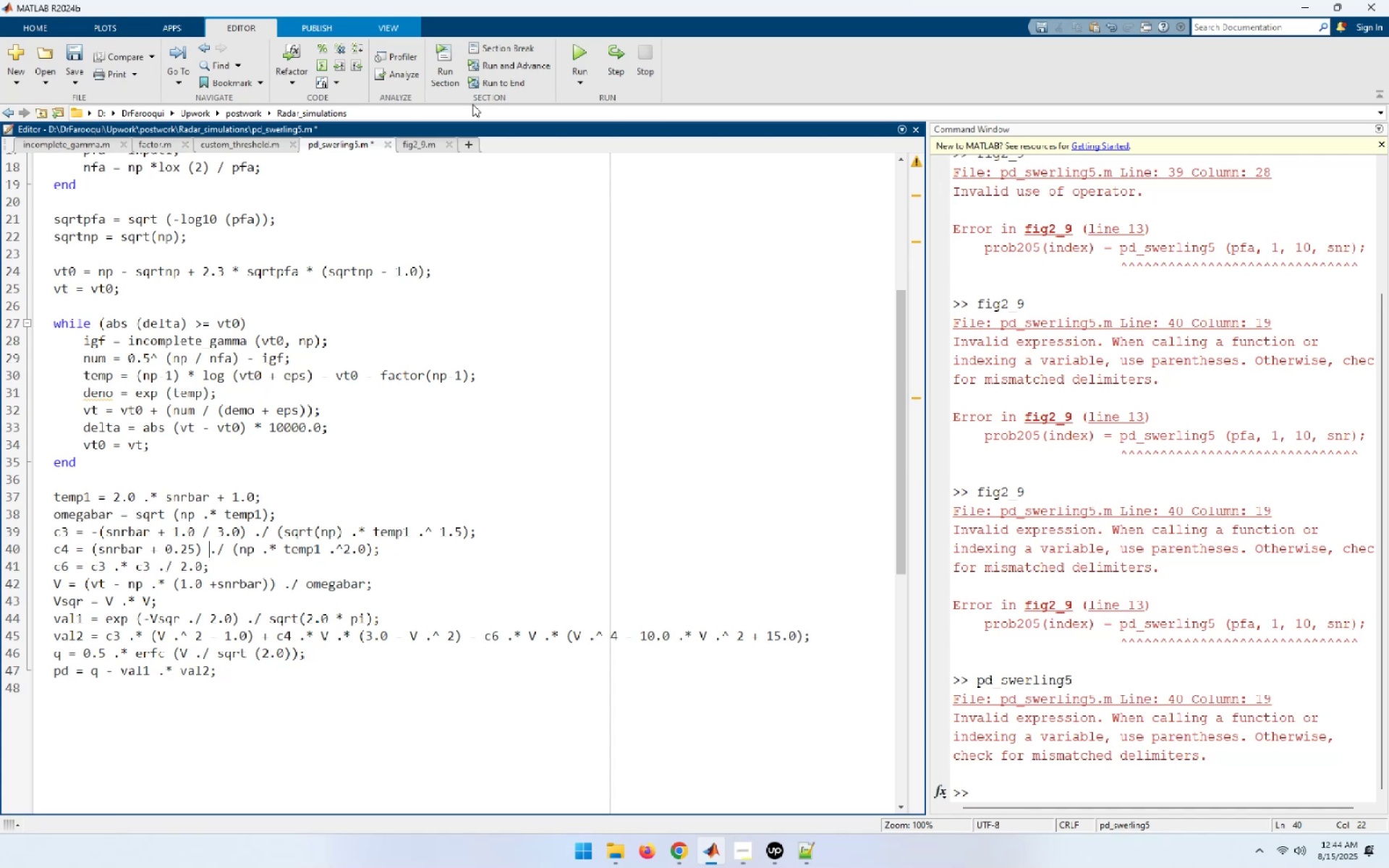 
left_click([423, 146])
 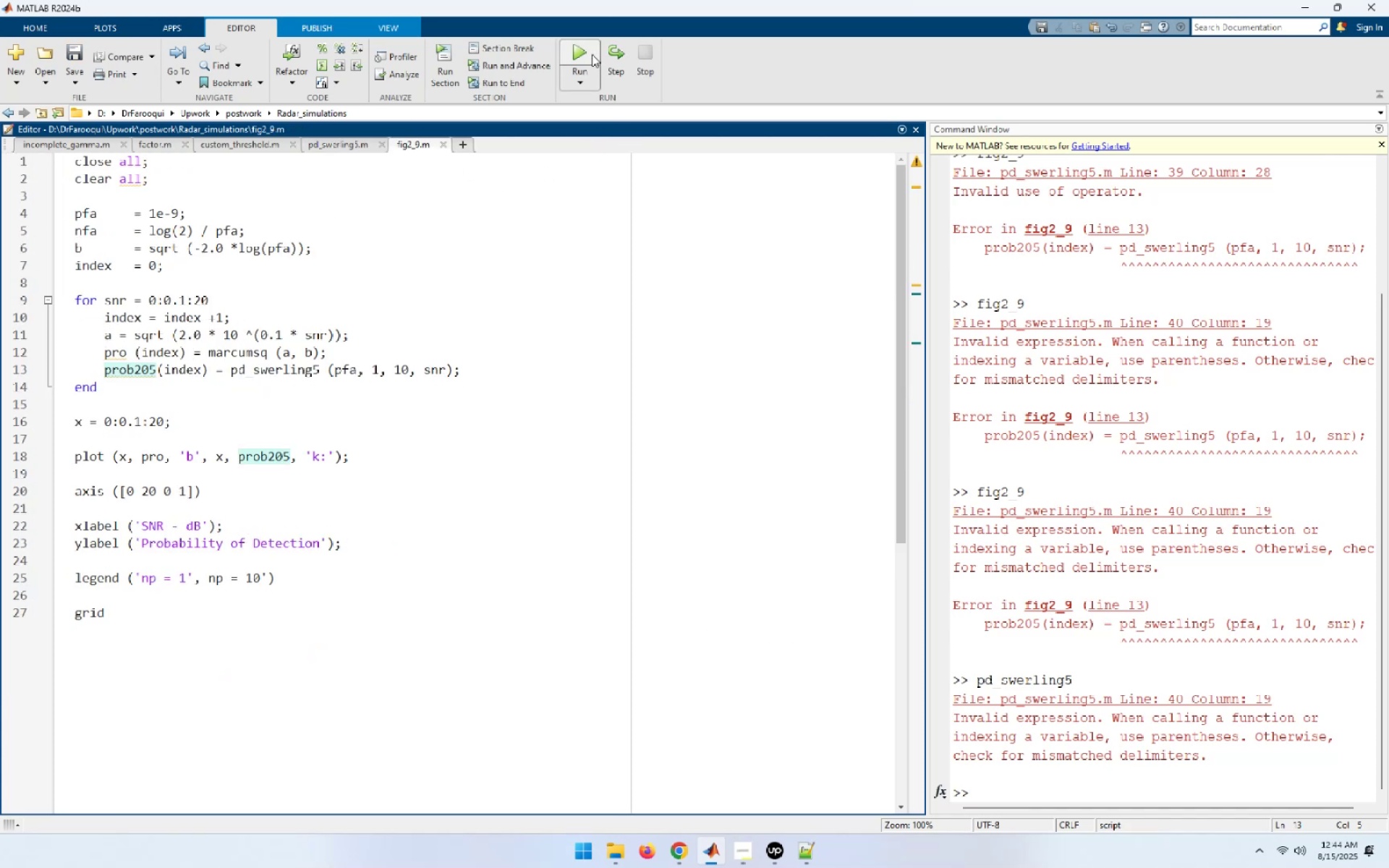 
left_click([582, 53])
 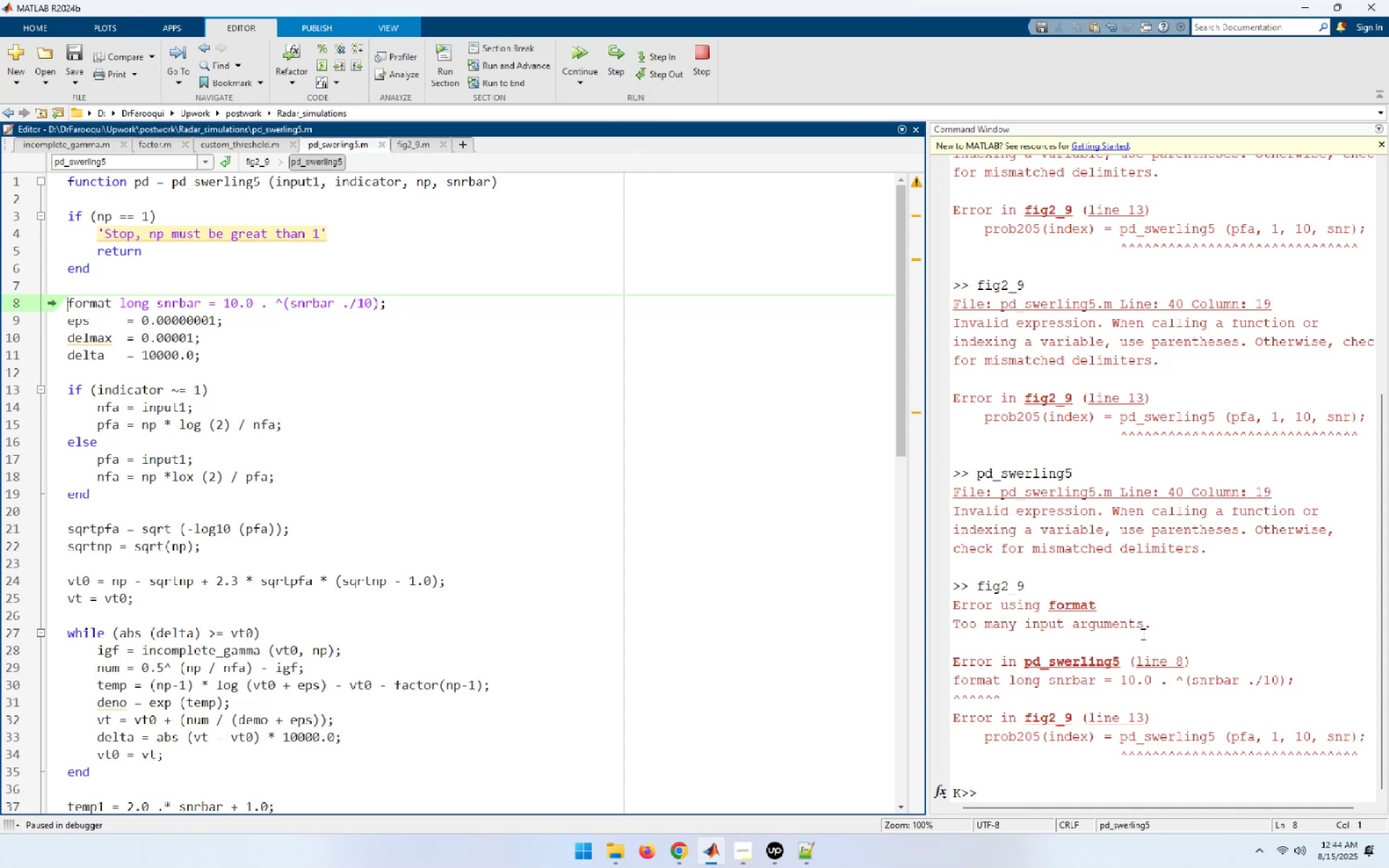 
wait(20.77)
 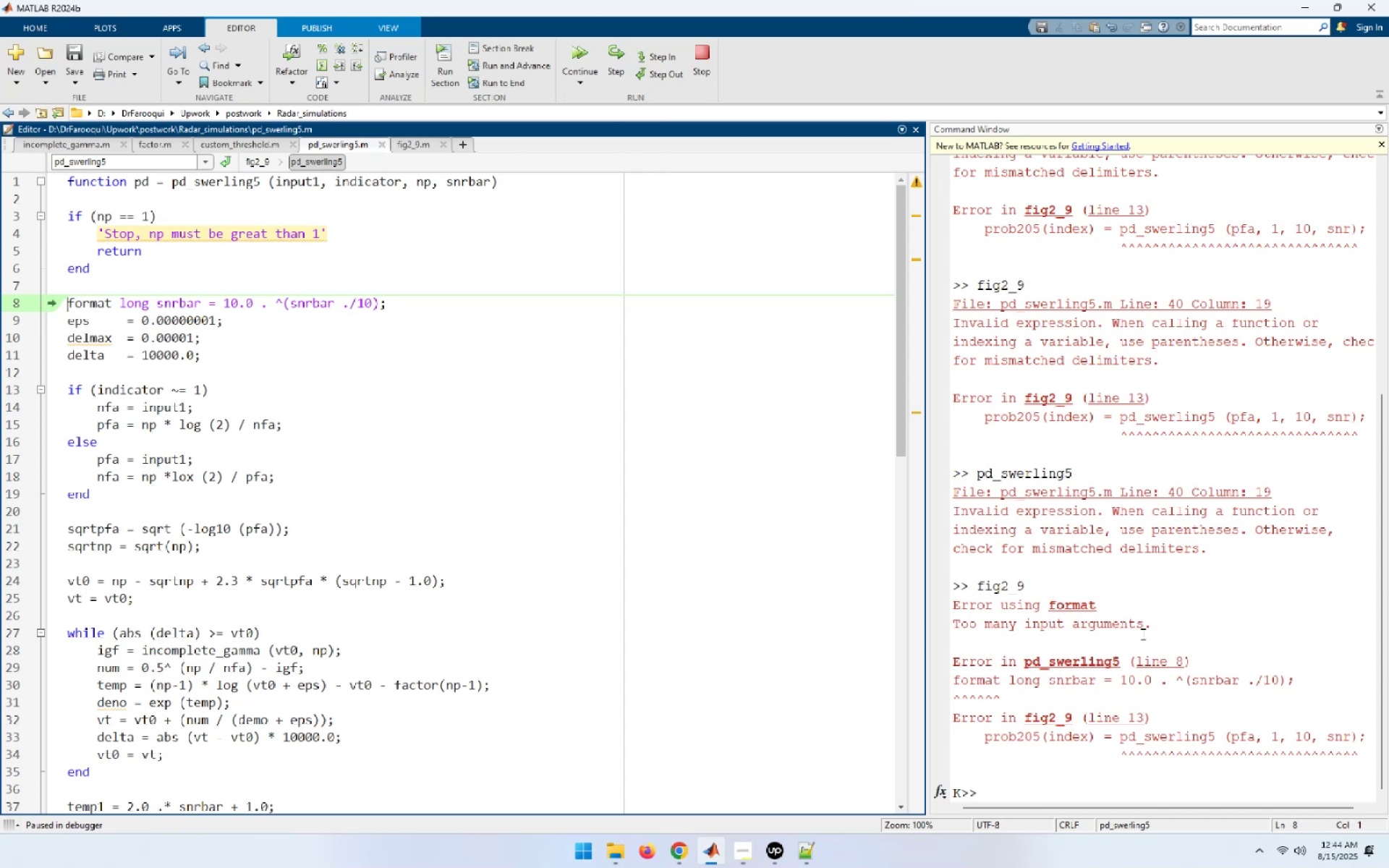 
left_click([277, 304])
 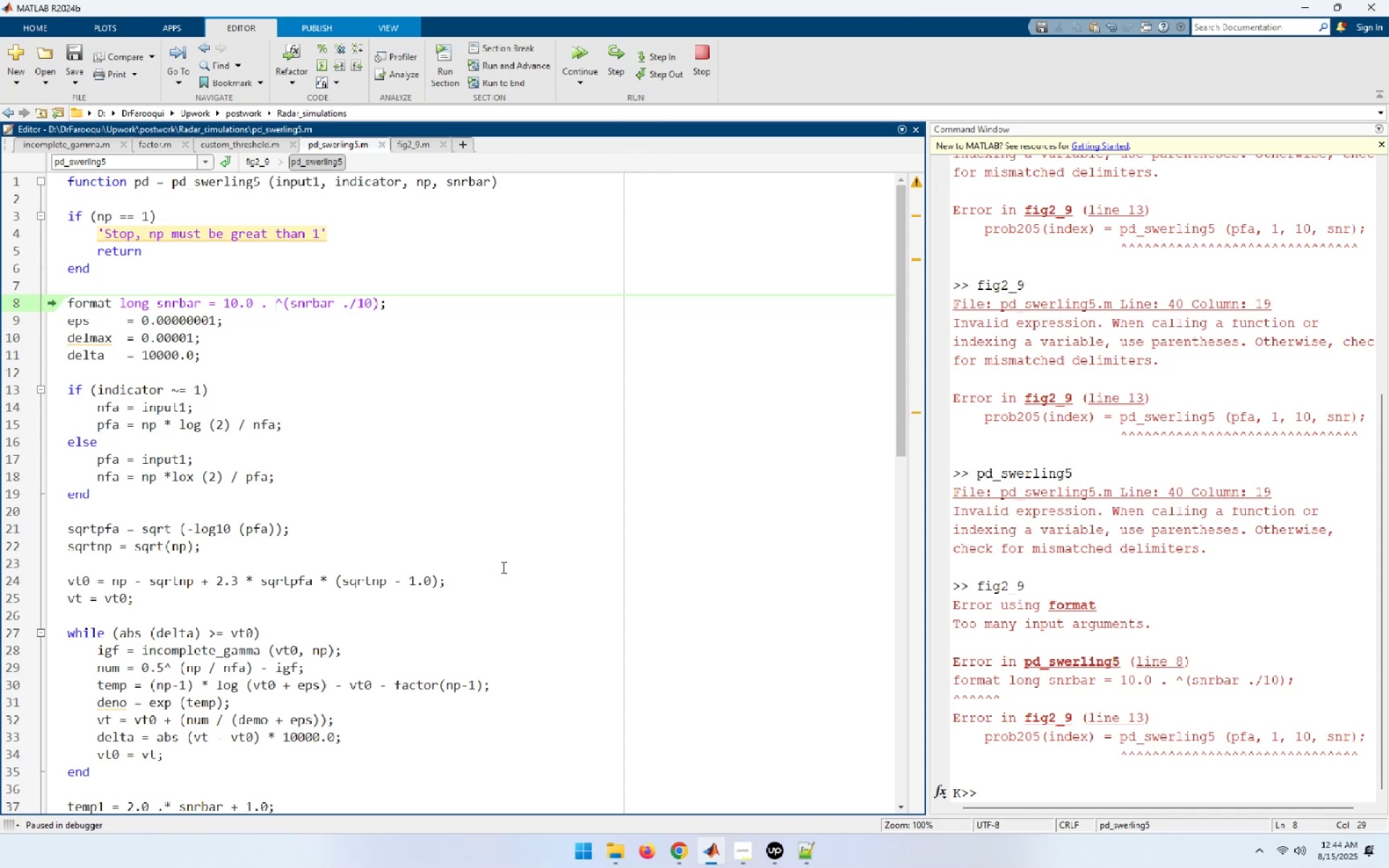 
wait(9.97)
 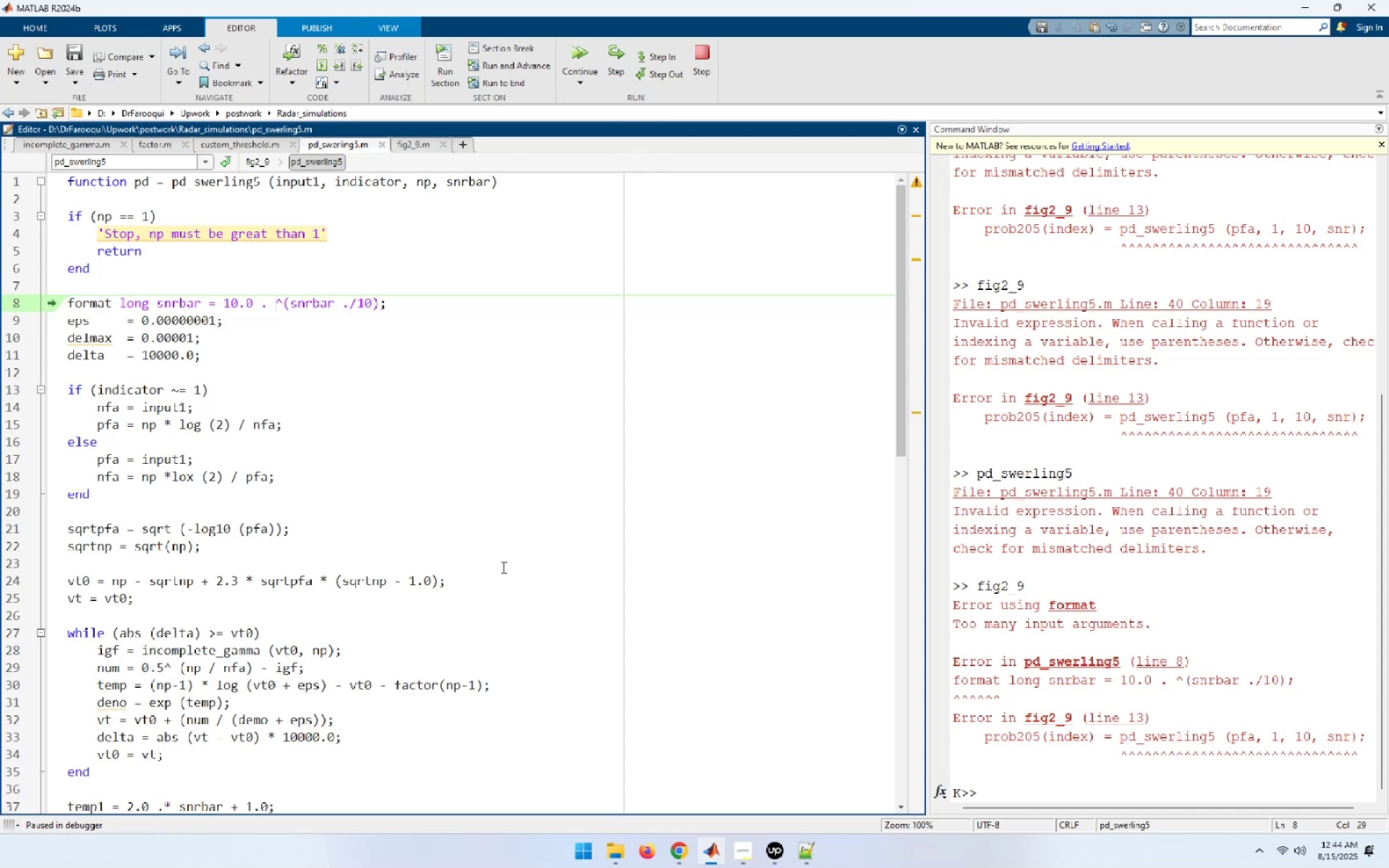 
key(Backspace)
 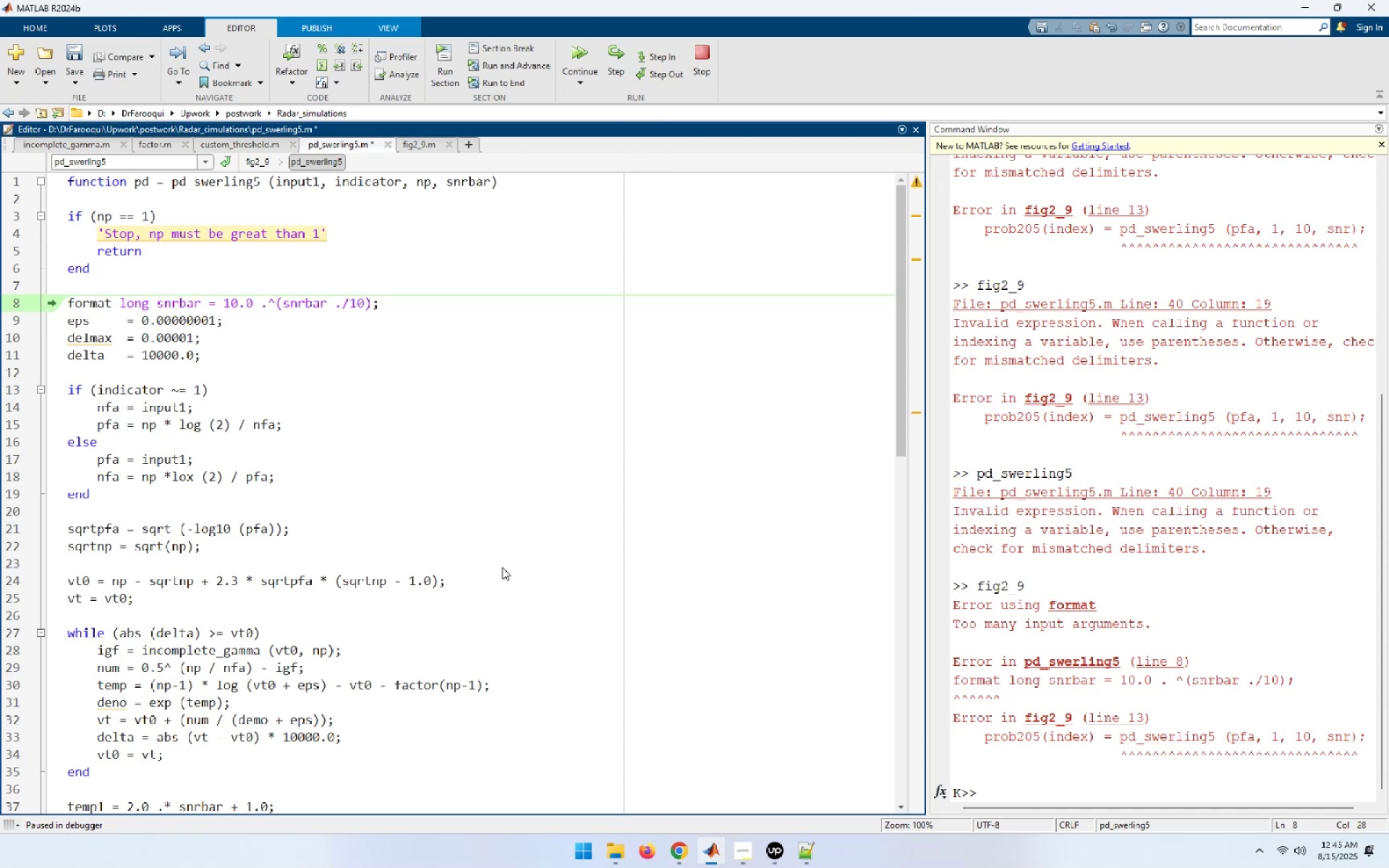 
scroll: coordinate [506, 567], scroll_direction: down, amount: 5.0
 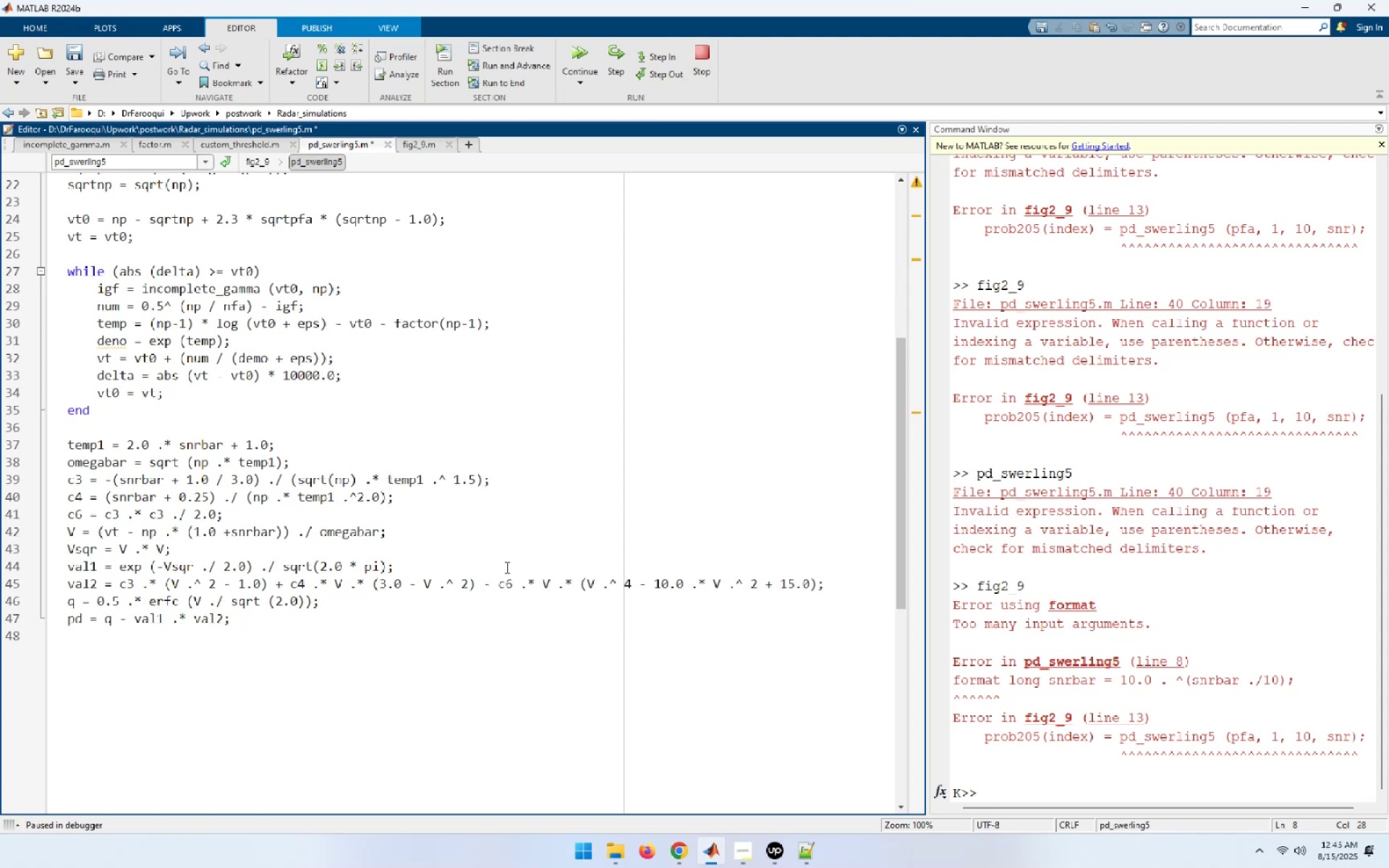 
scroll: coordinate [506, 567], scroll_direction: up, amount: 8.0
 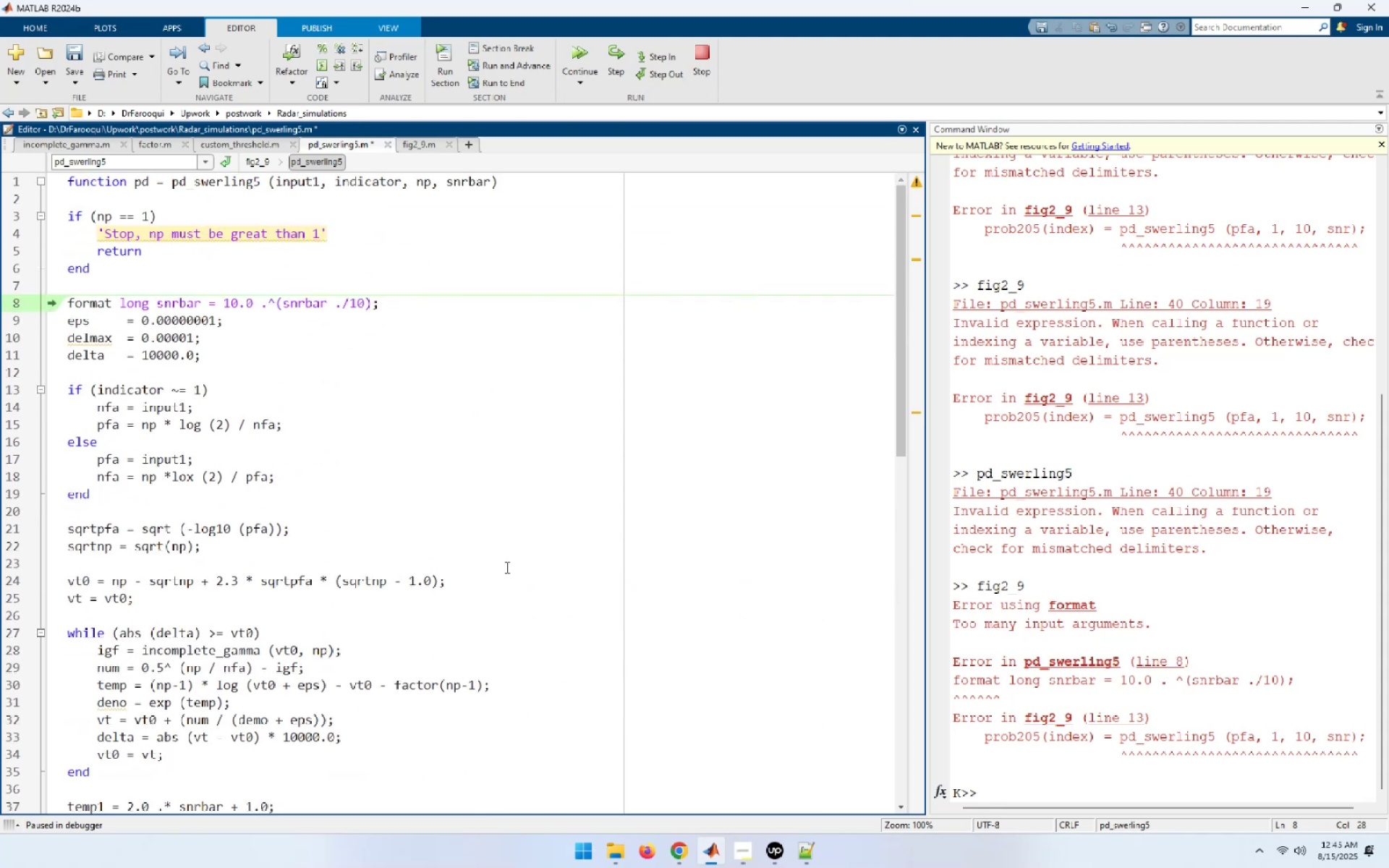 
scroll: coordinate [506, 567], scroll_direction: down, amount: 5.0
 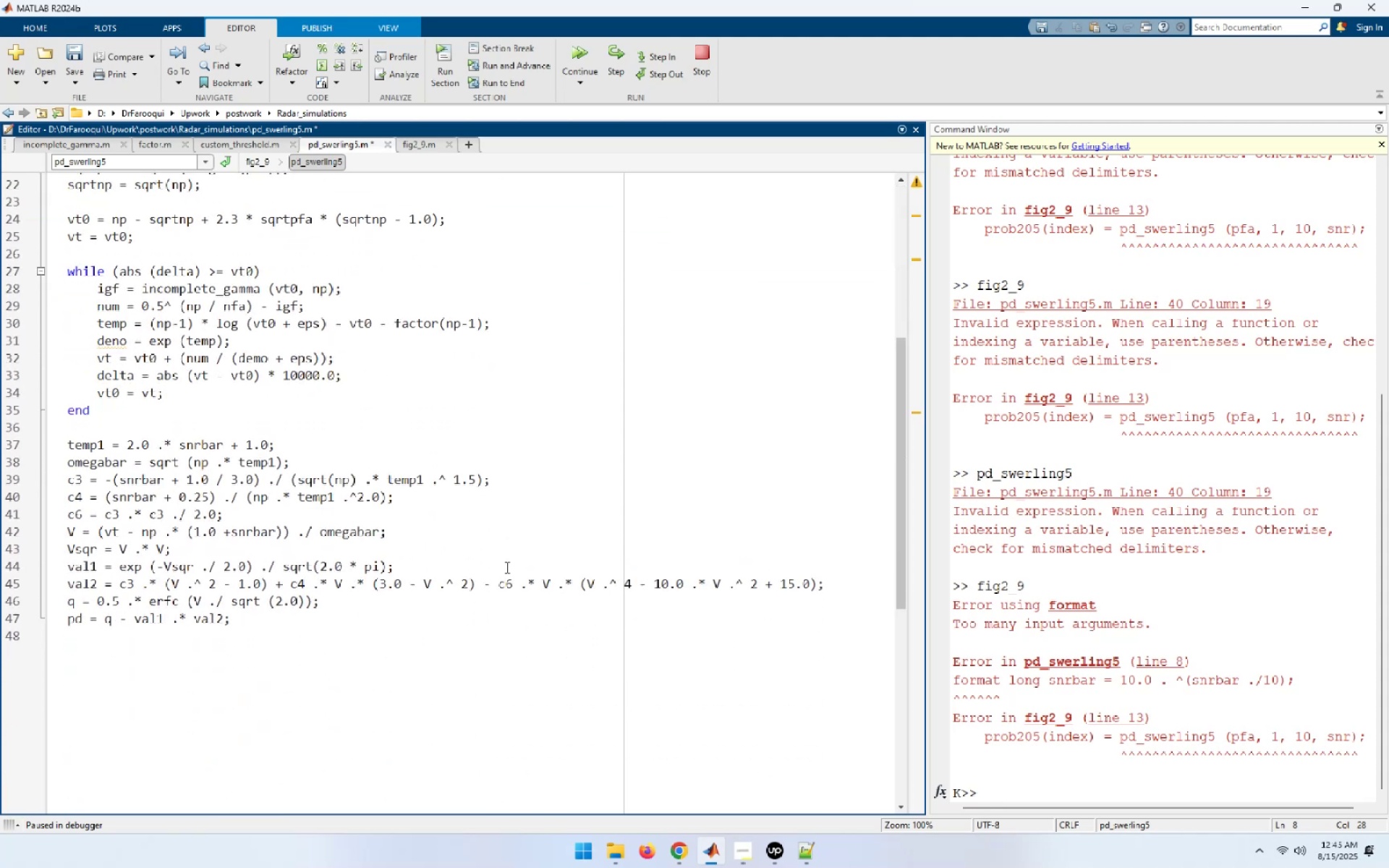 
scroll: coordinate [506, 567], scroll_direction: up, amount: 4.0
 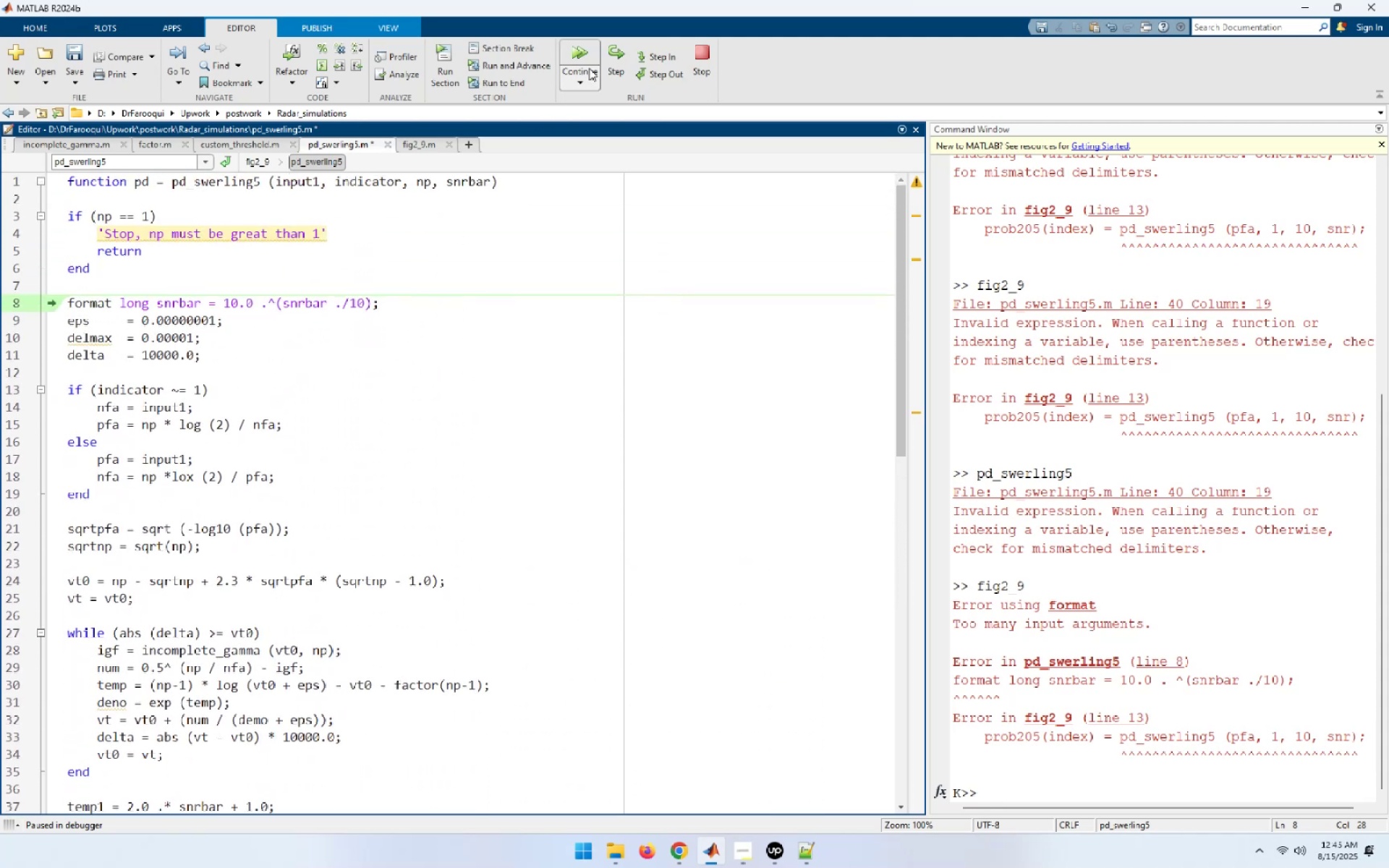 
left_click([582, 51])
 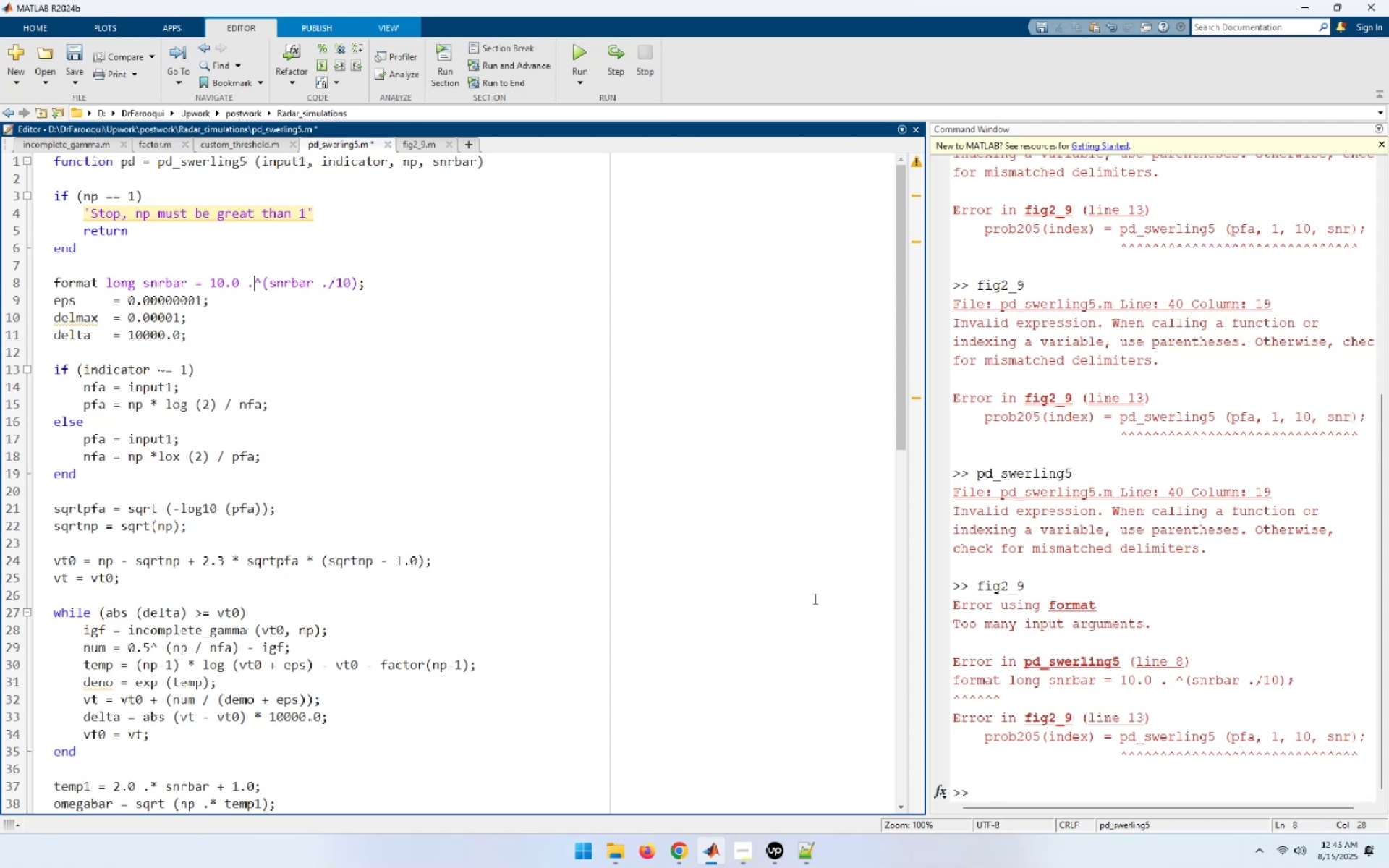 
scroll: coordinate [1075, 677], scroll_direction: down, amount: 3.0
 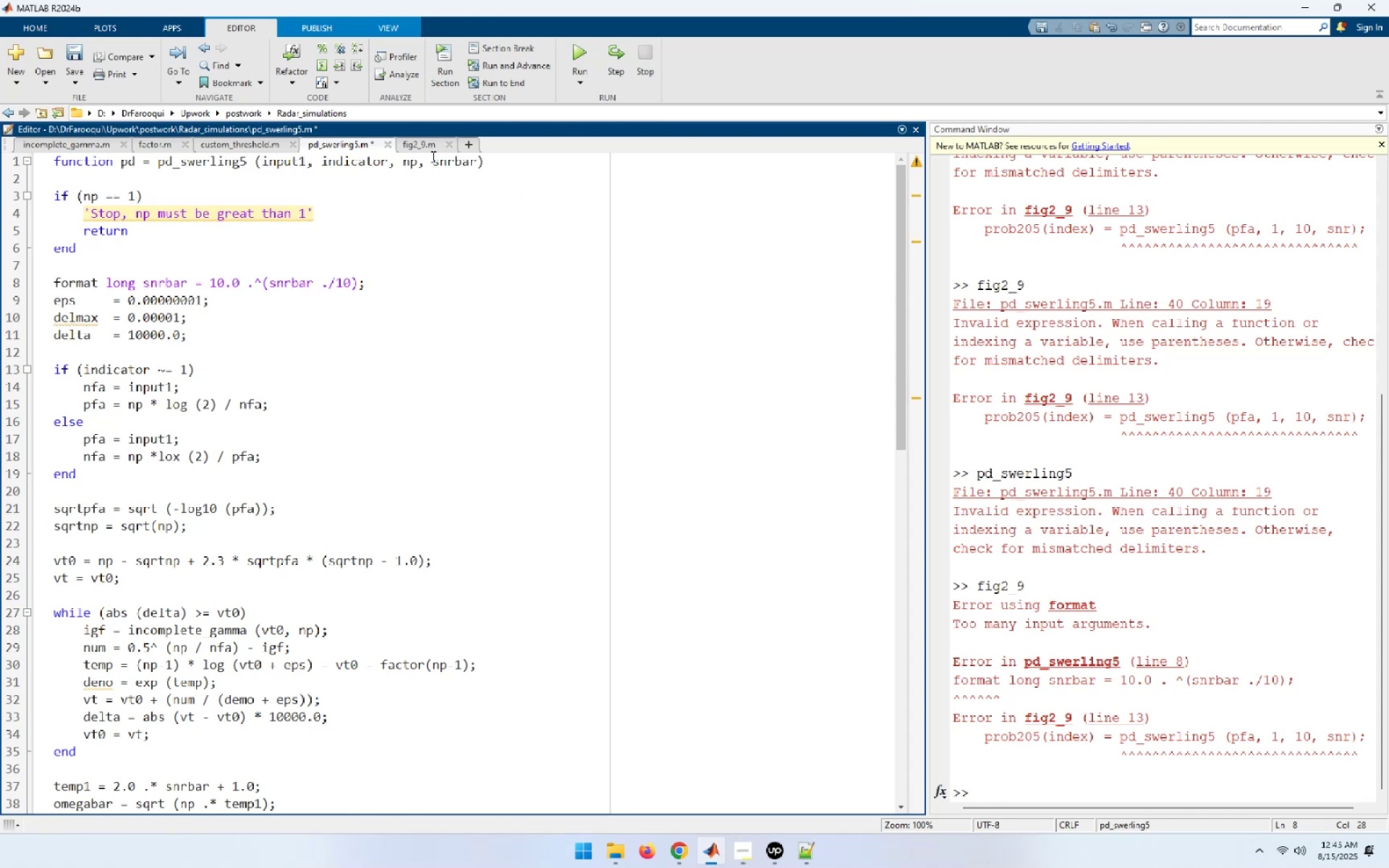 
left_click([420, 142])
 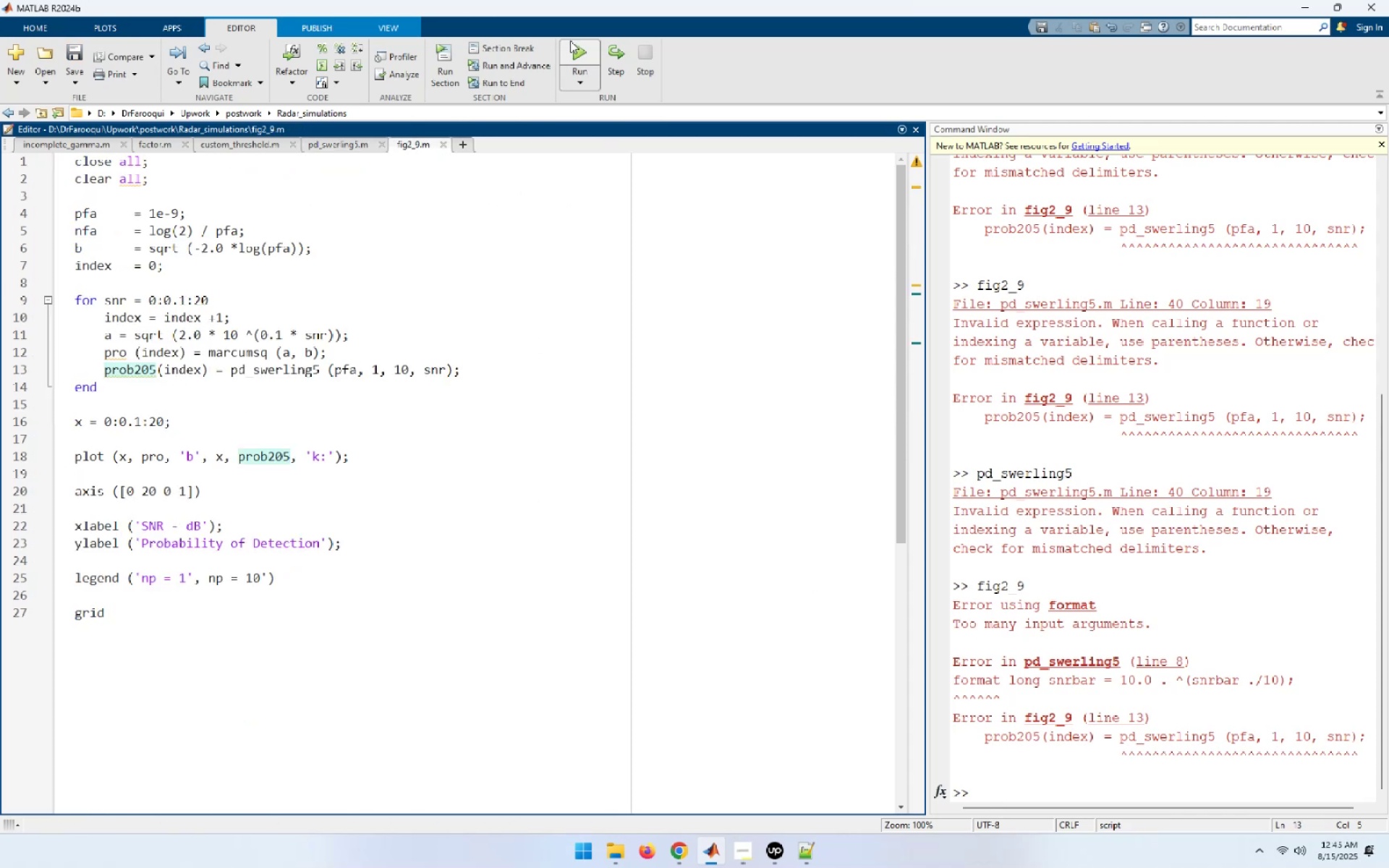 
left_click([577, 45])
 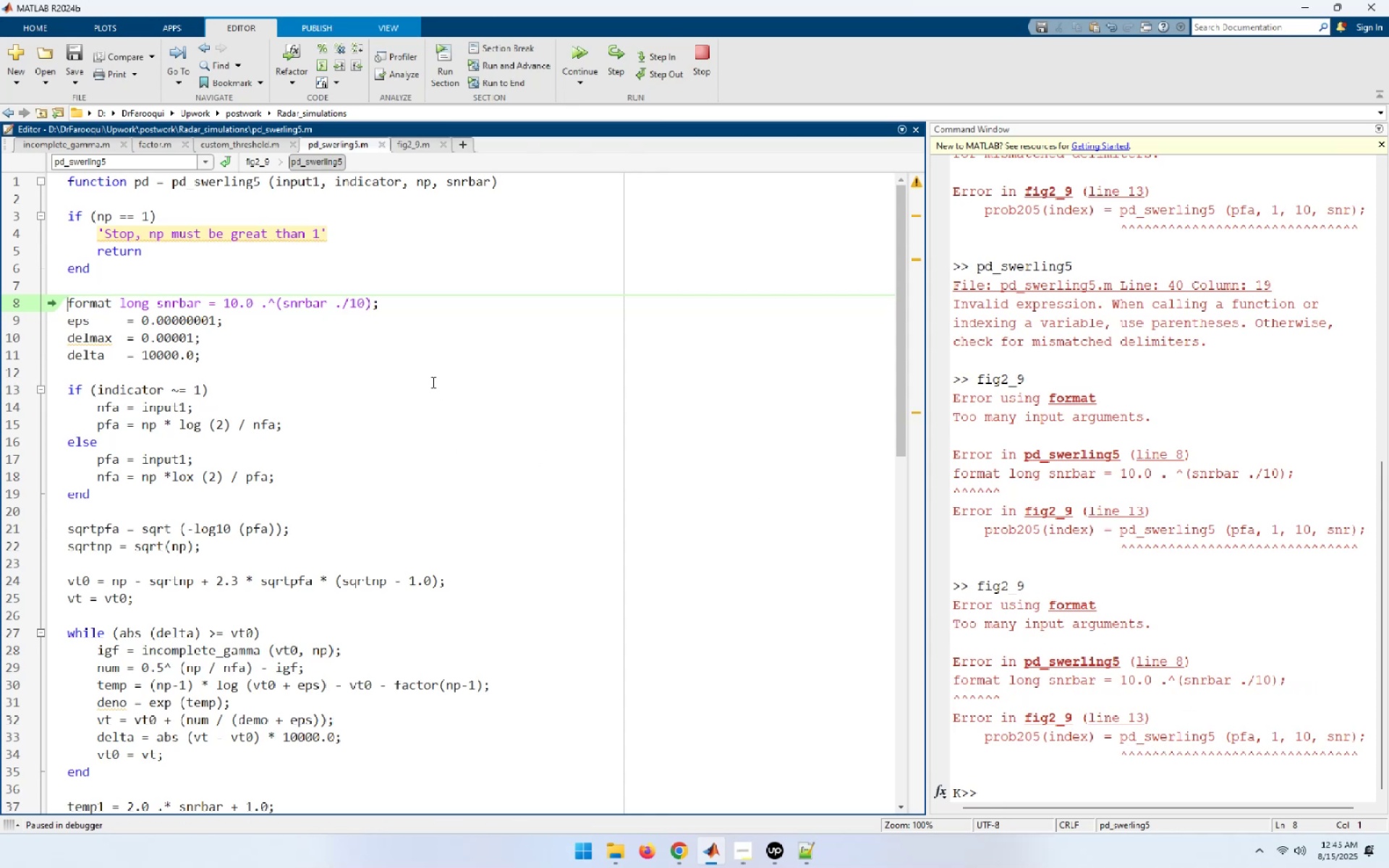 
wait(19.66)
 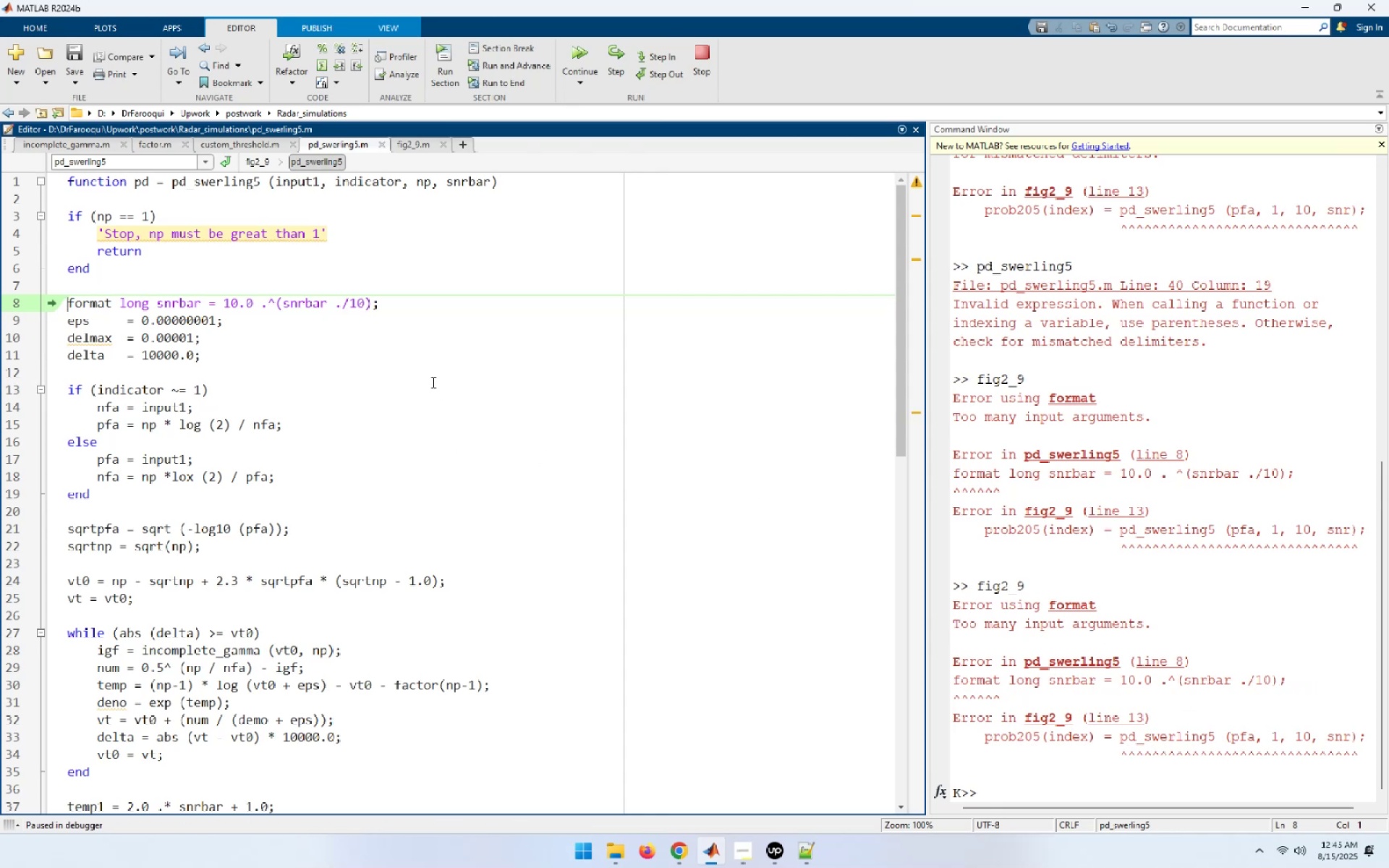 
left_click([155, 299])
 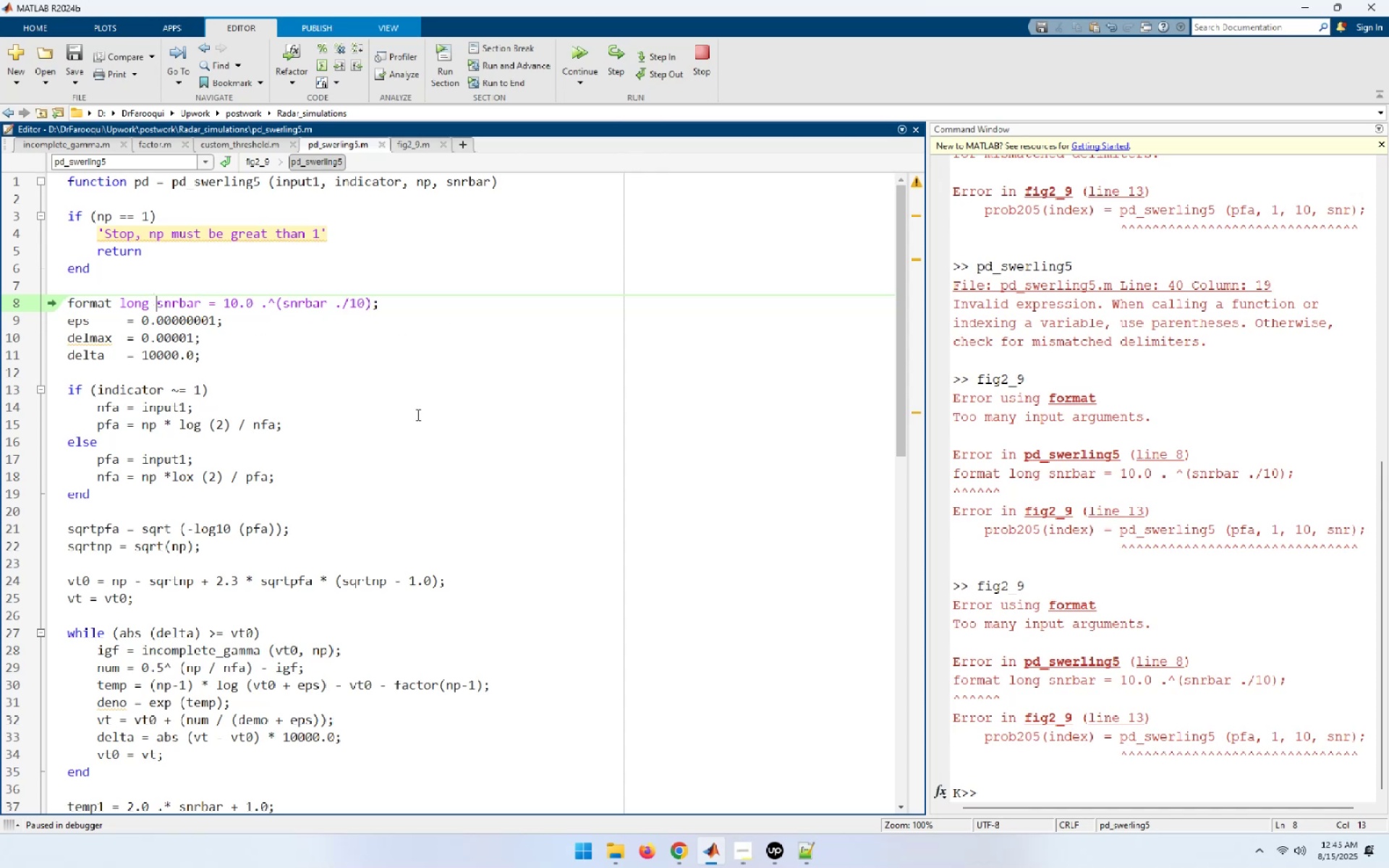 
key(NumpadEnter)
 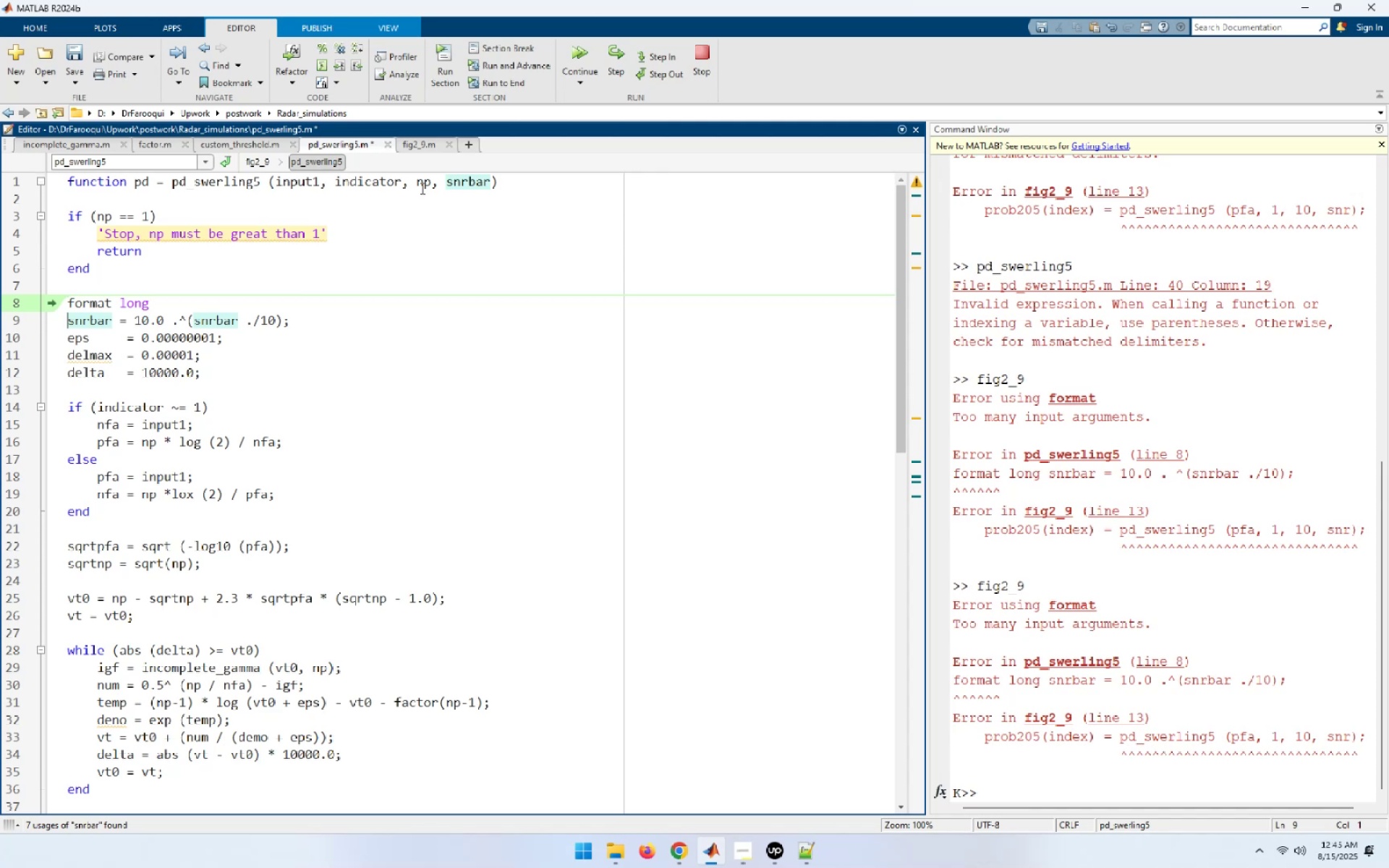 
wait(5.62)
 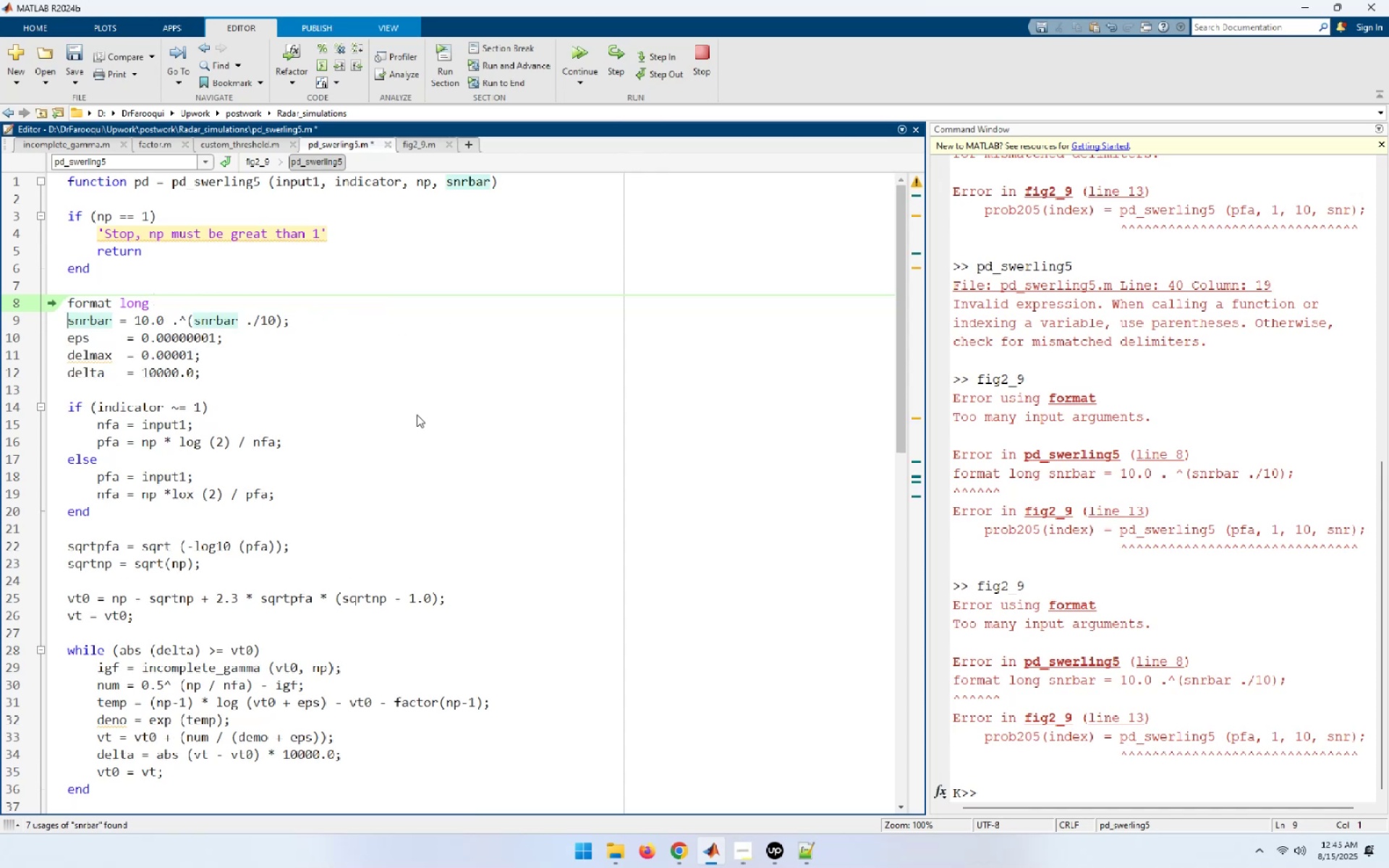 
left_click([421, 139])
 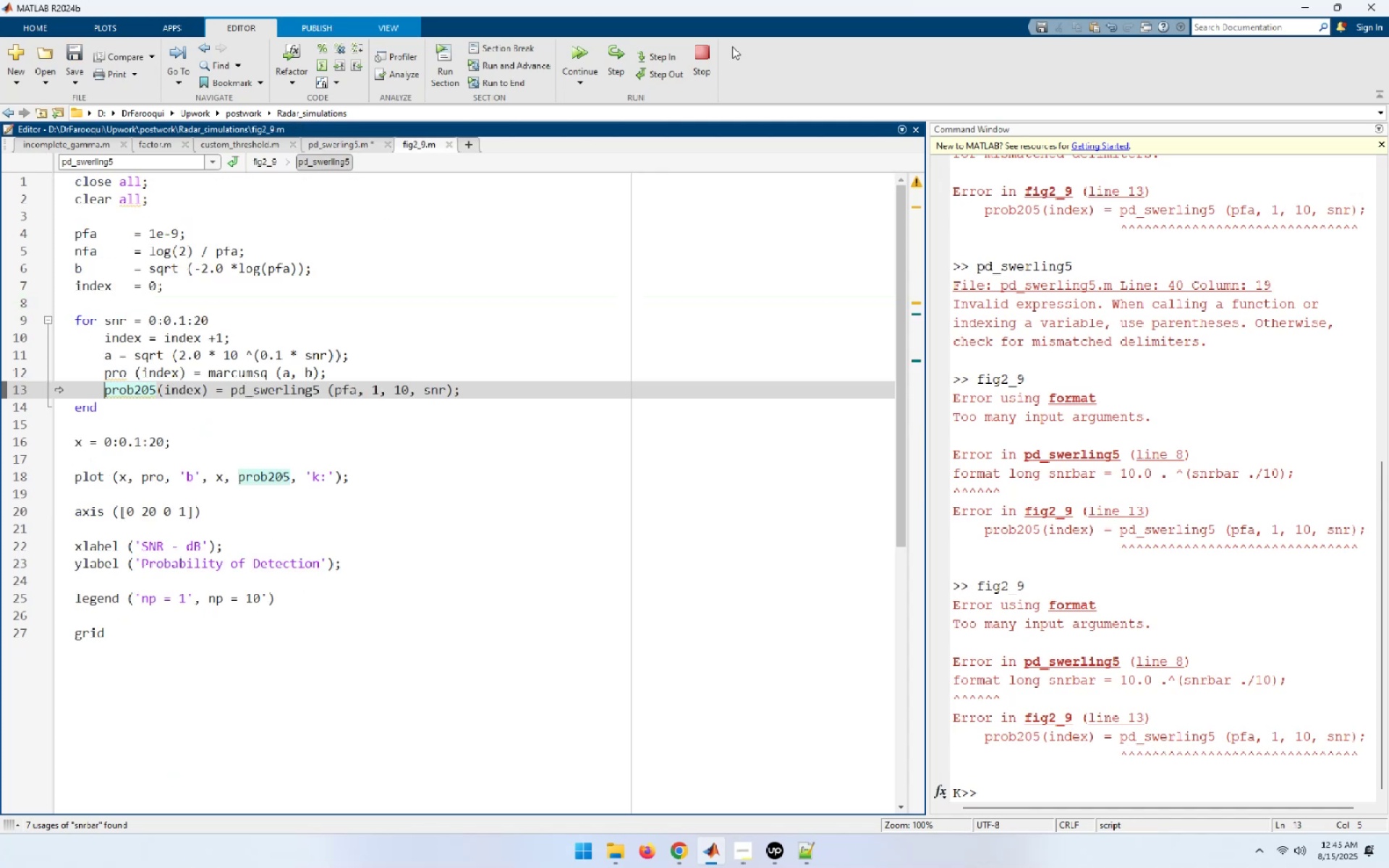 
left_click([708, 52])
 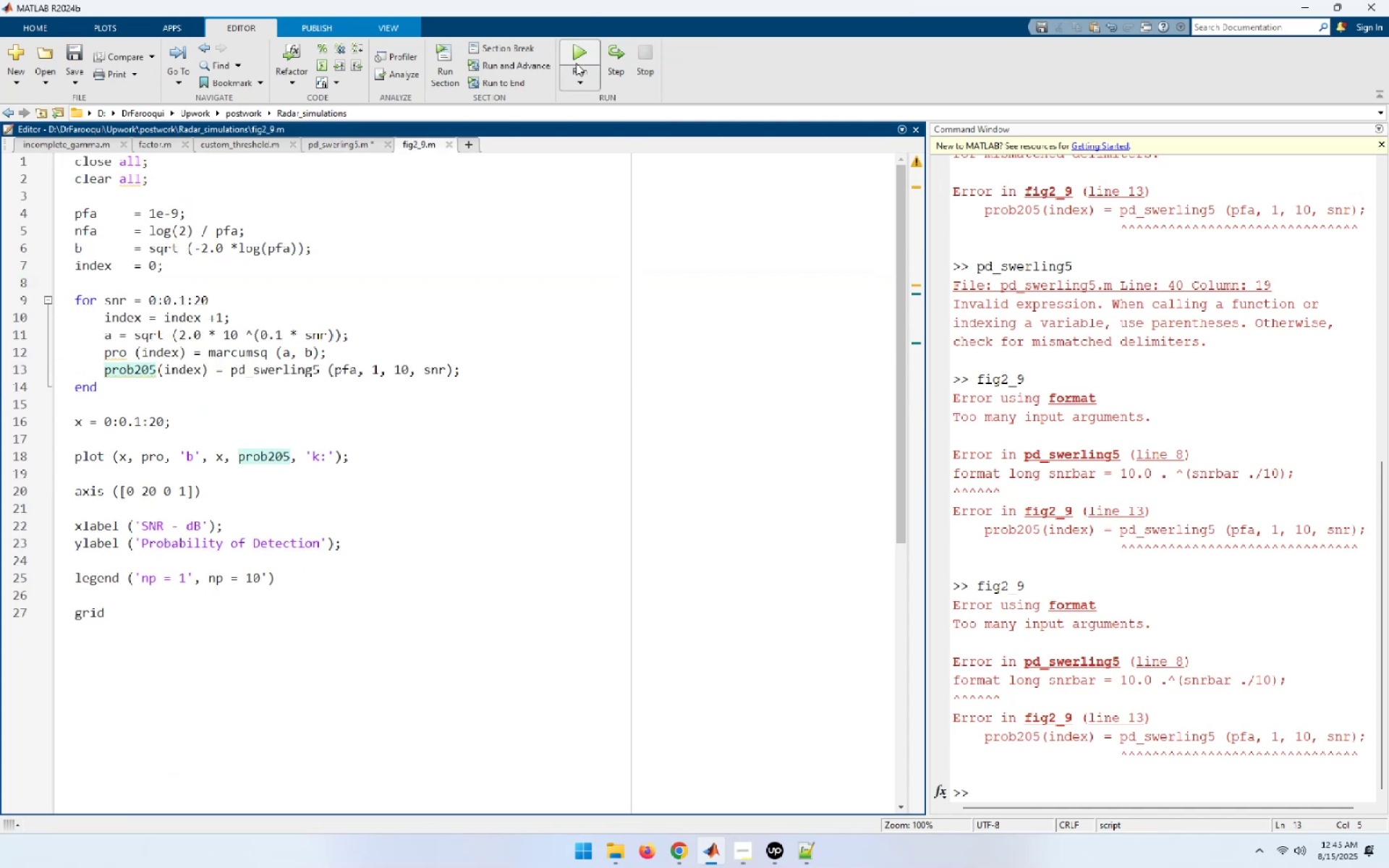 
left_click([576, 48])
 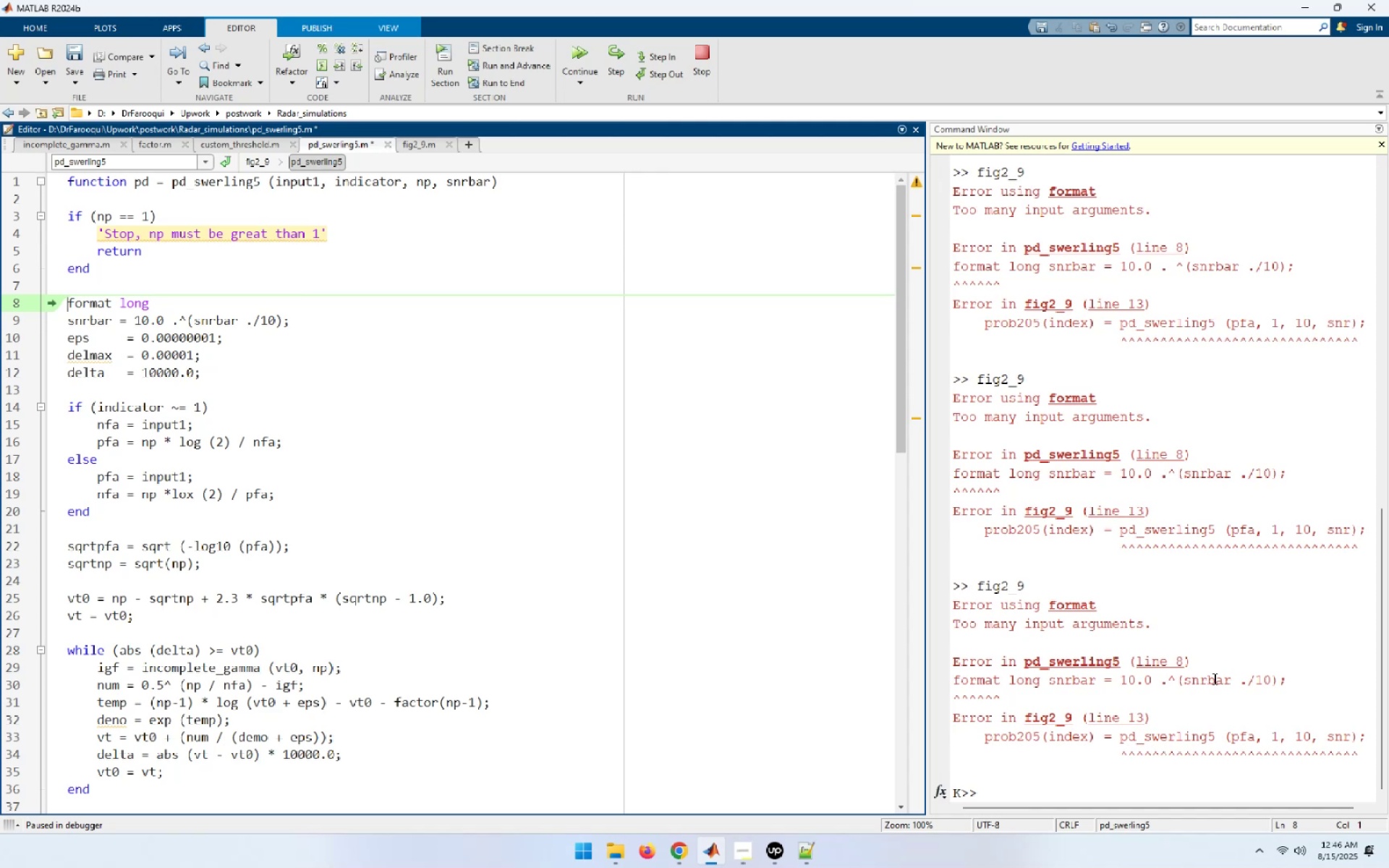 
wait(23.52)
 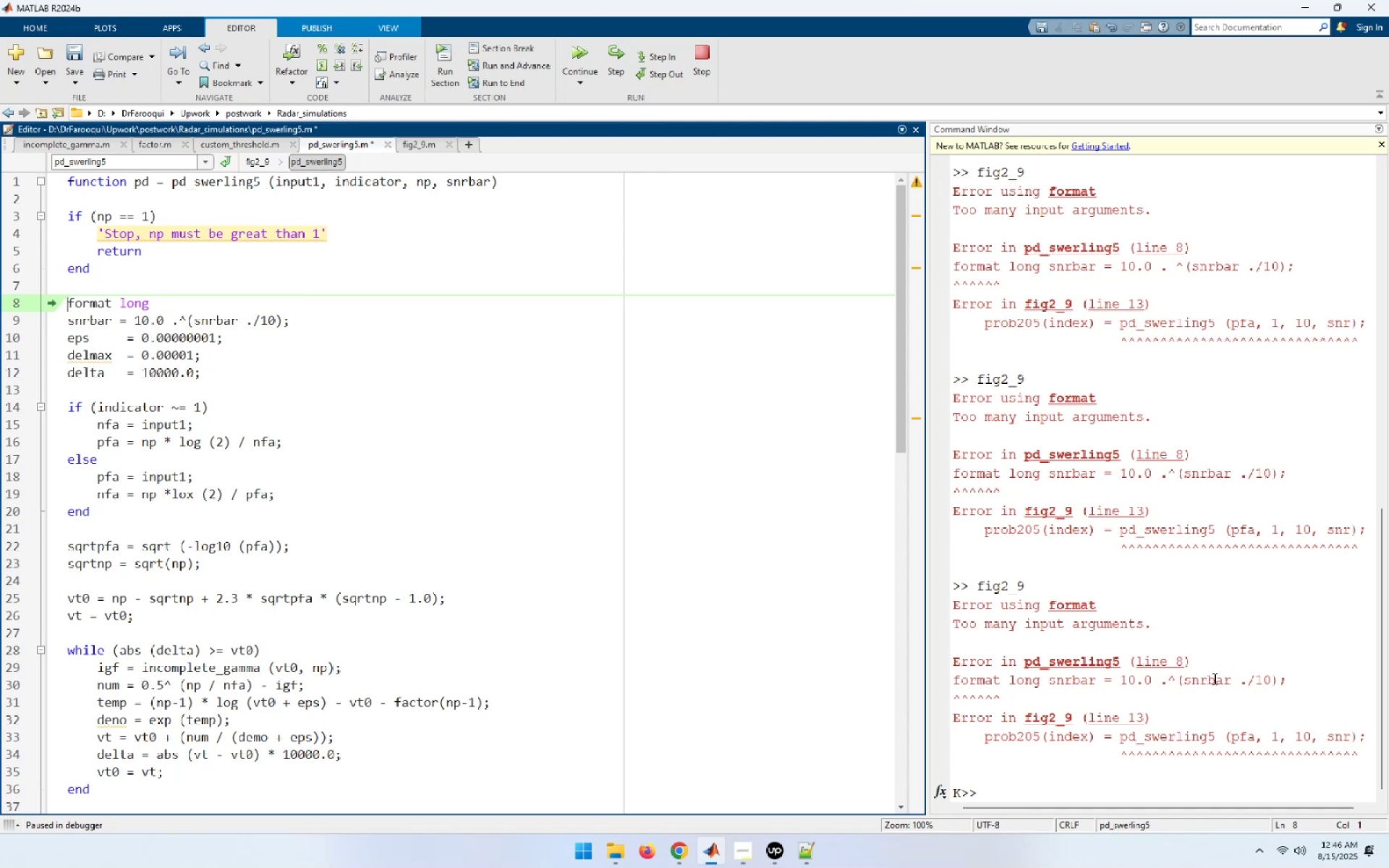 
left_click([165, 328])
 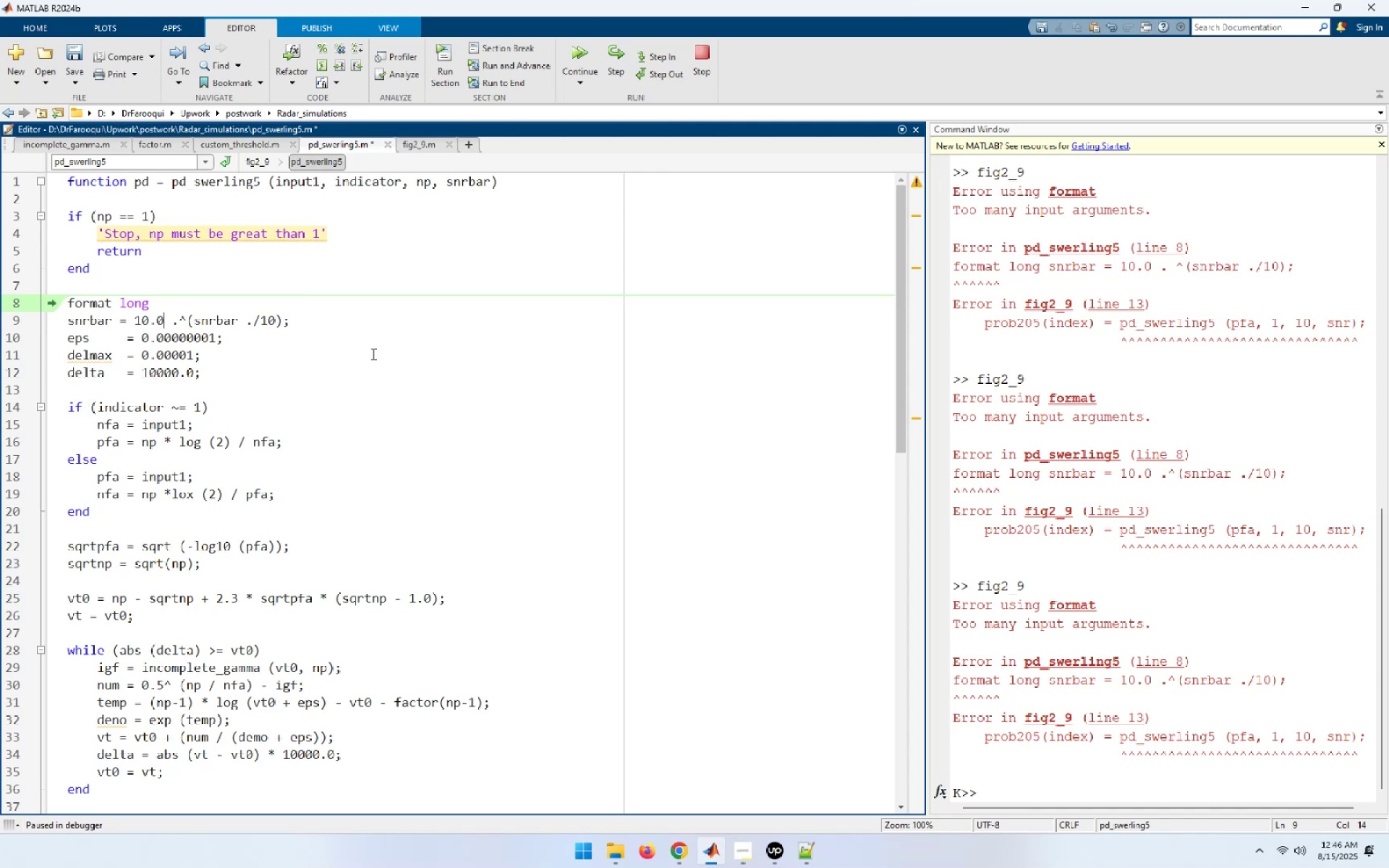 
wait(5.23)
 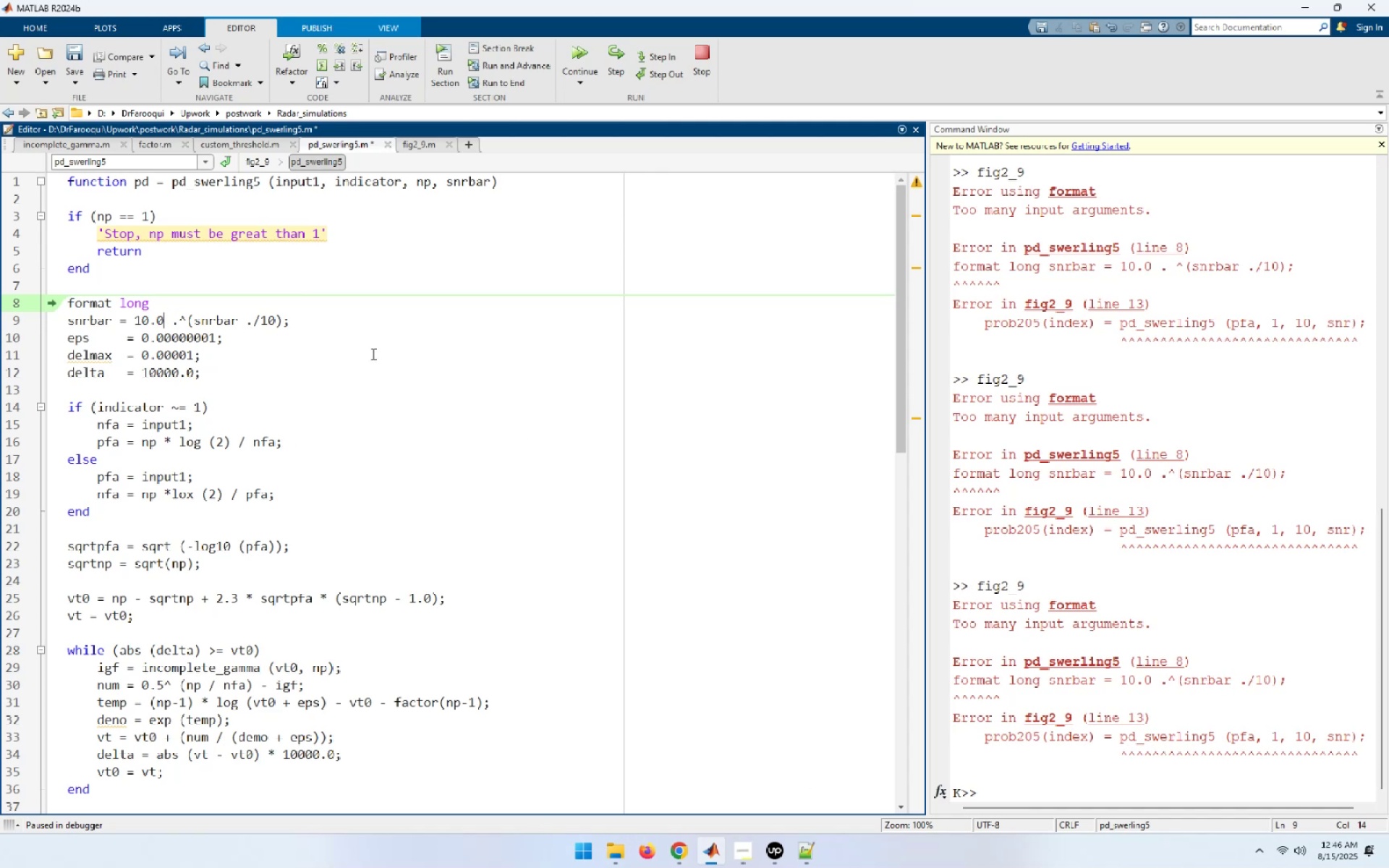 
key(ArrowRight)
 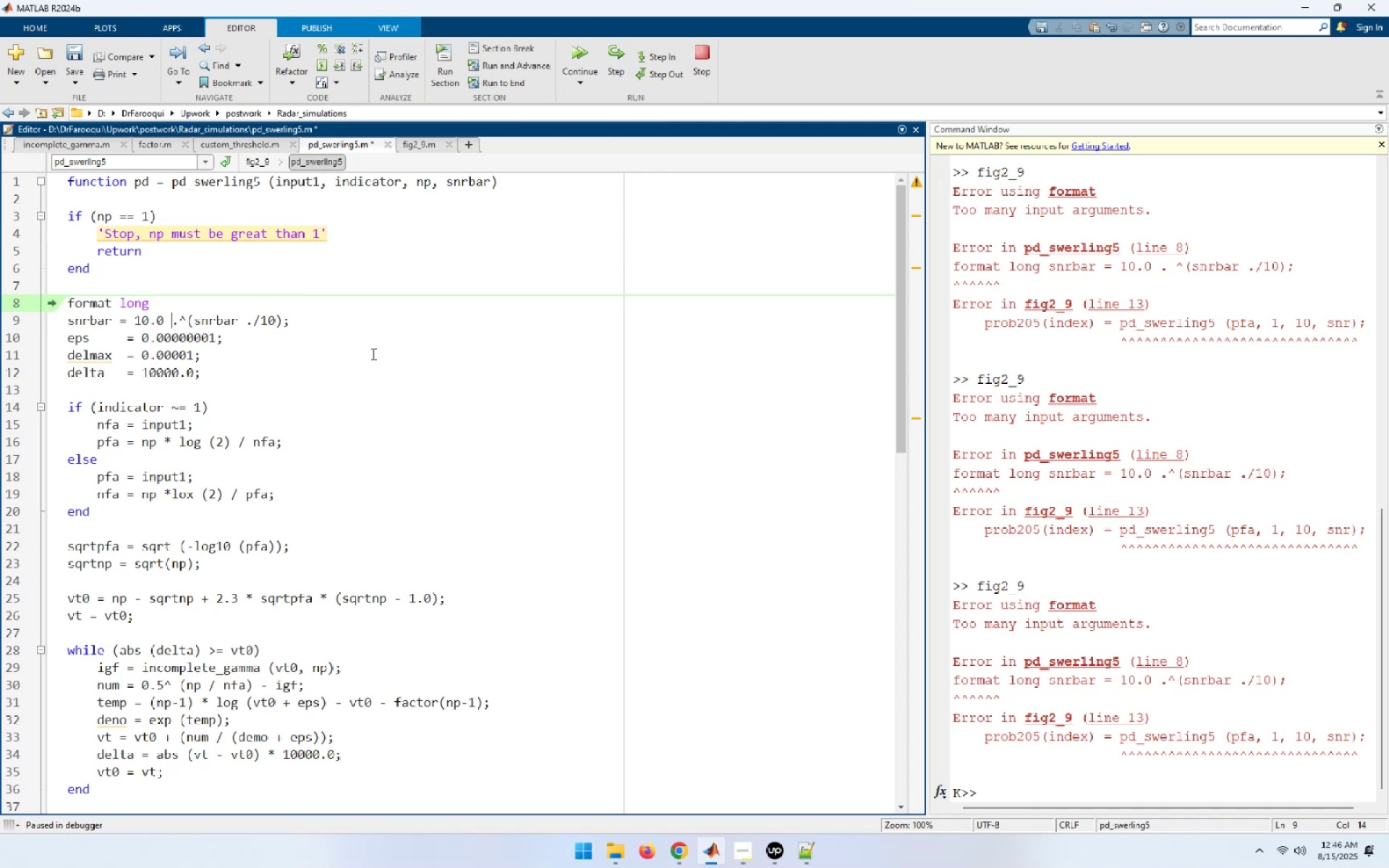 
key(ArrowRight)
 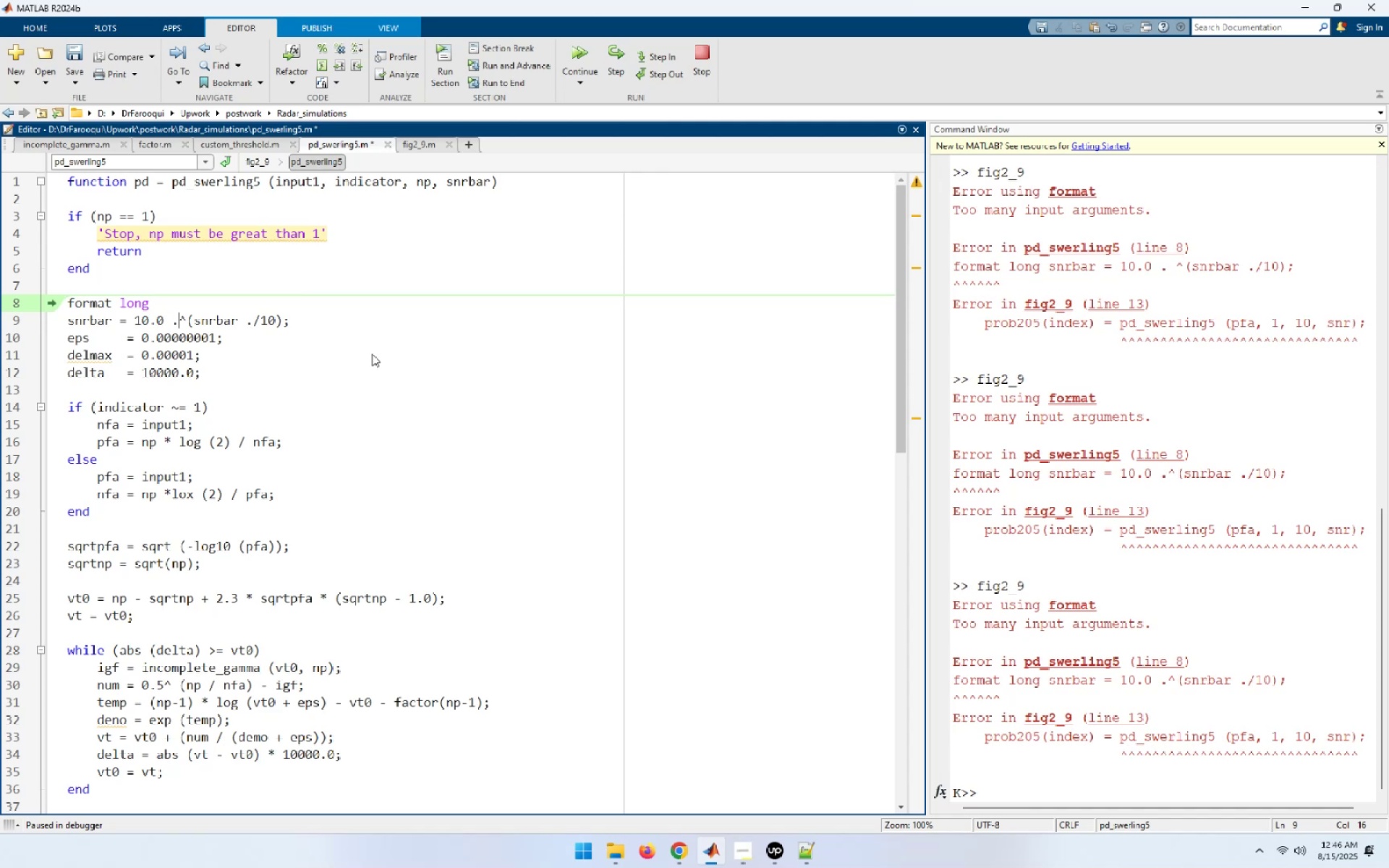 
key(ArrowLeft)
 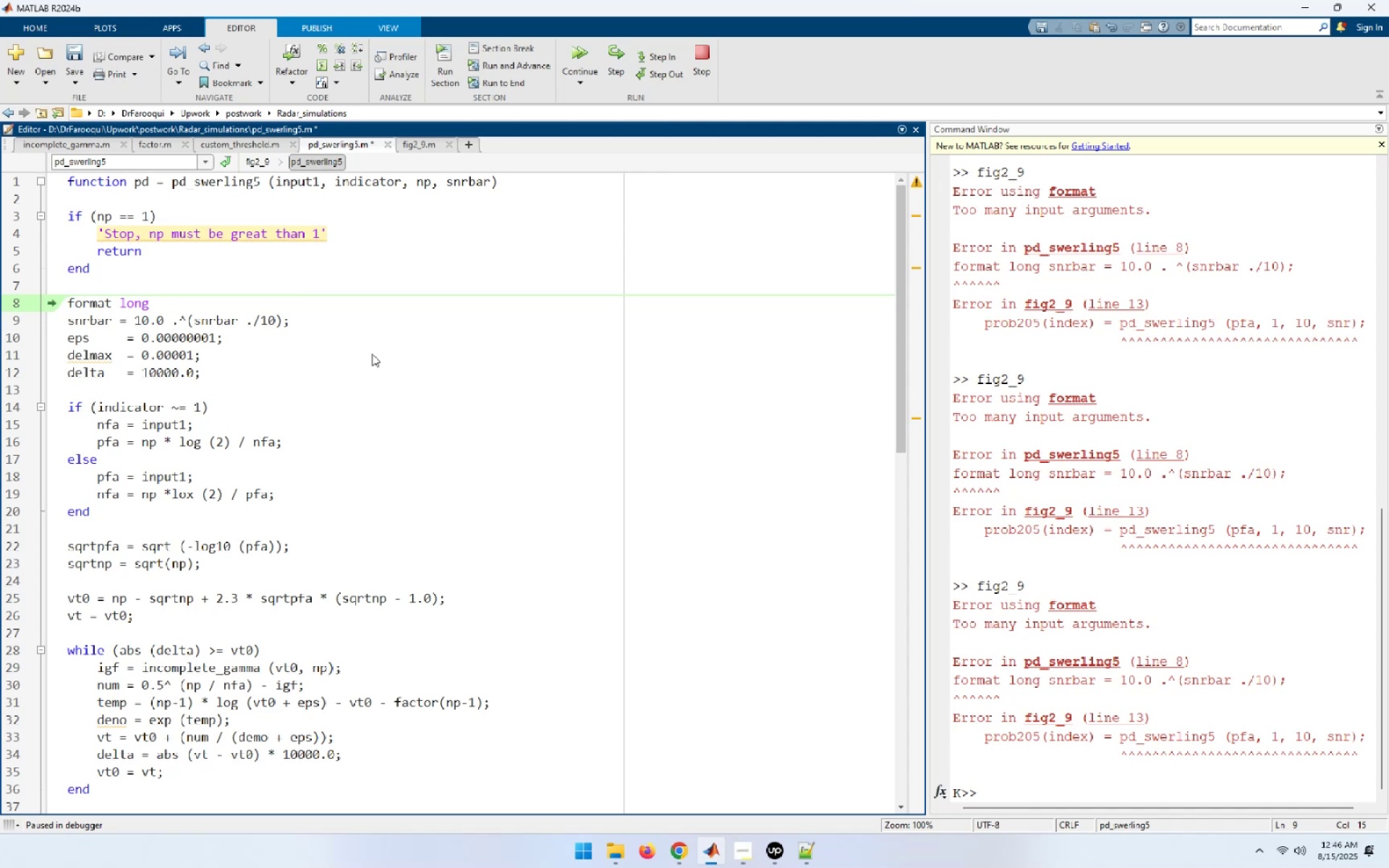 
key(Backspace)
 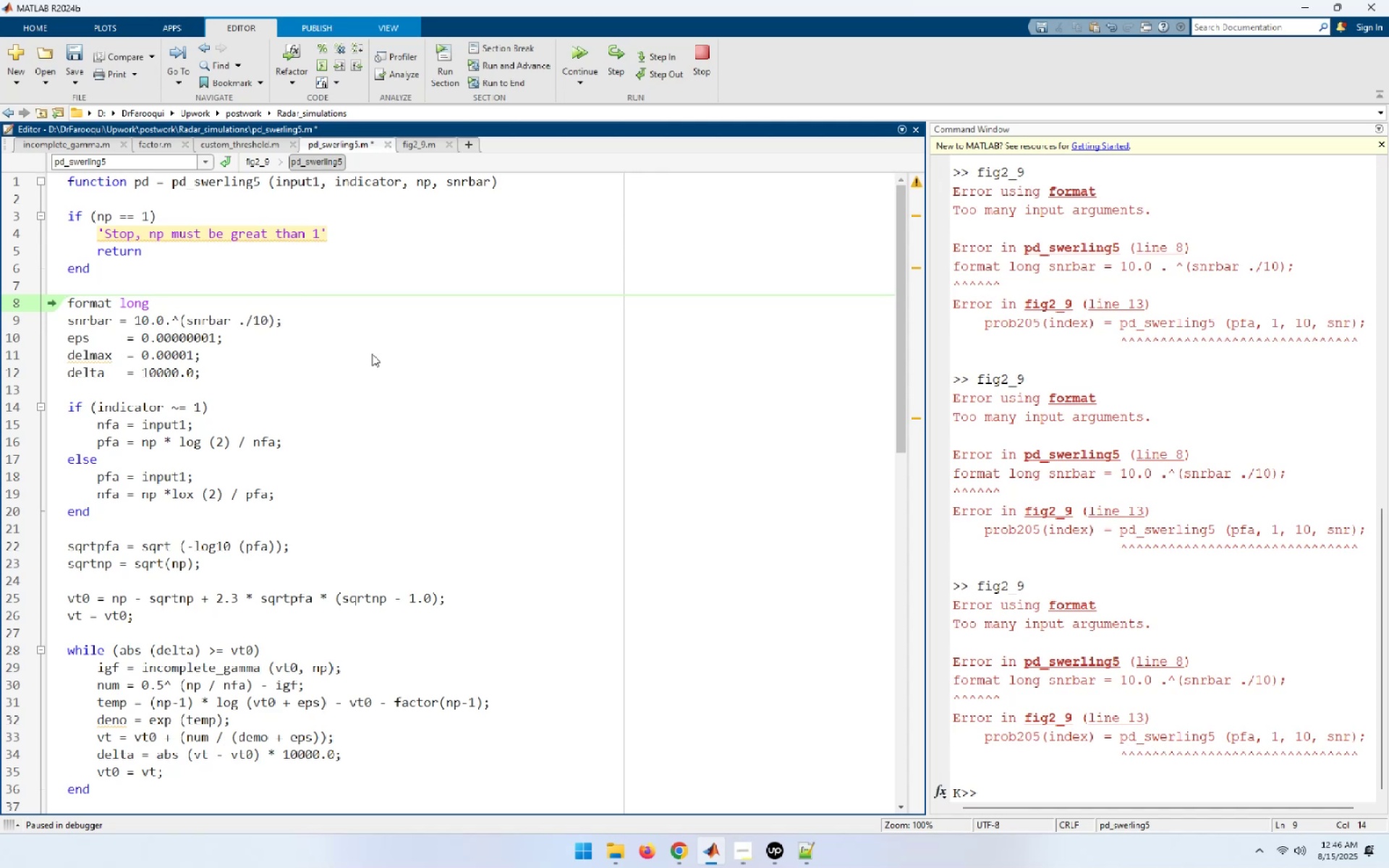 
key(End)
 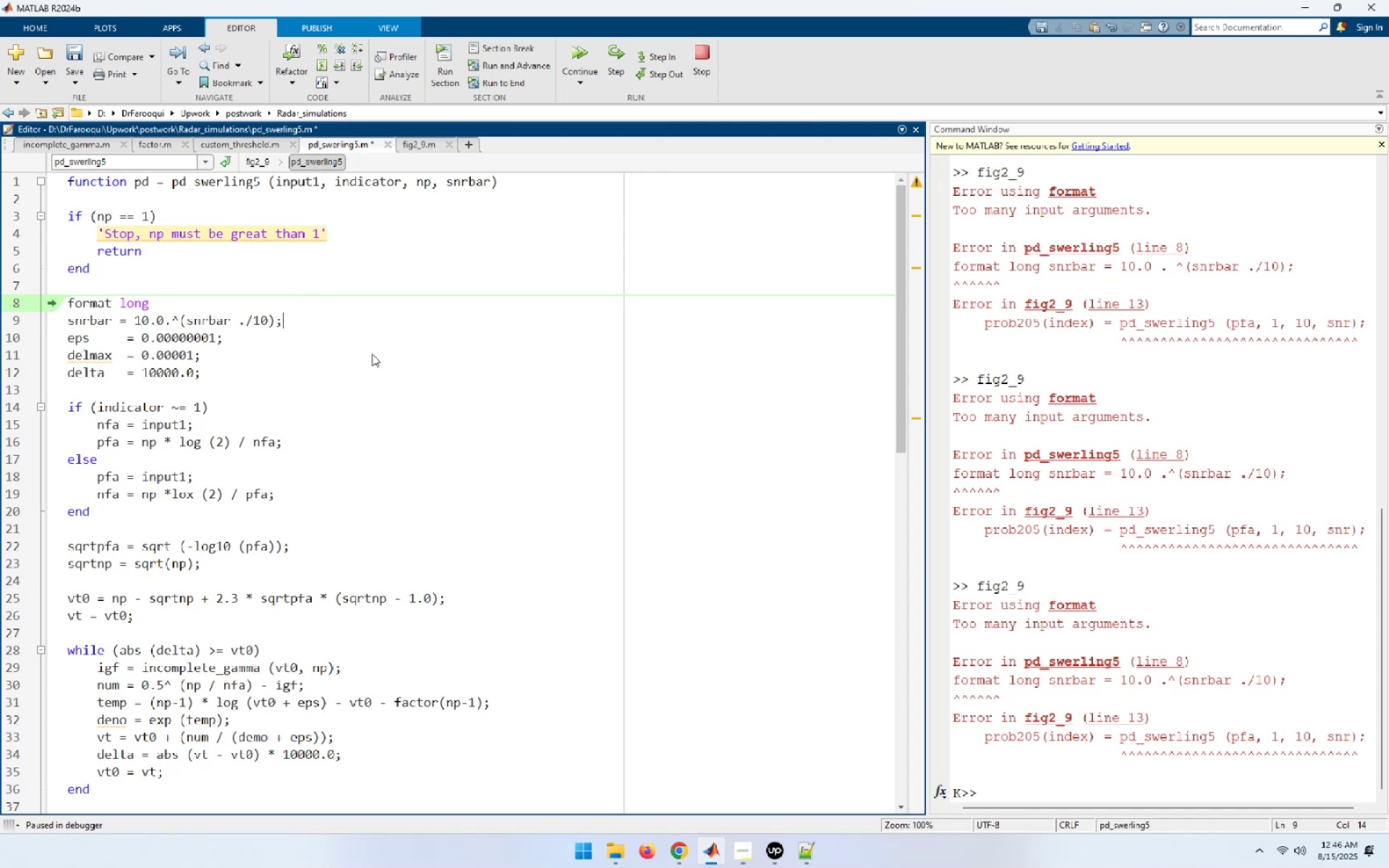 
key(ArrowLeft)
 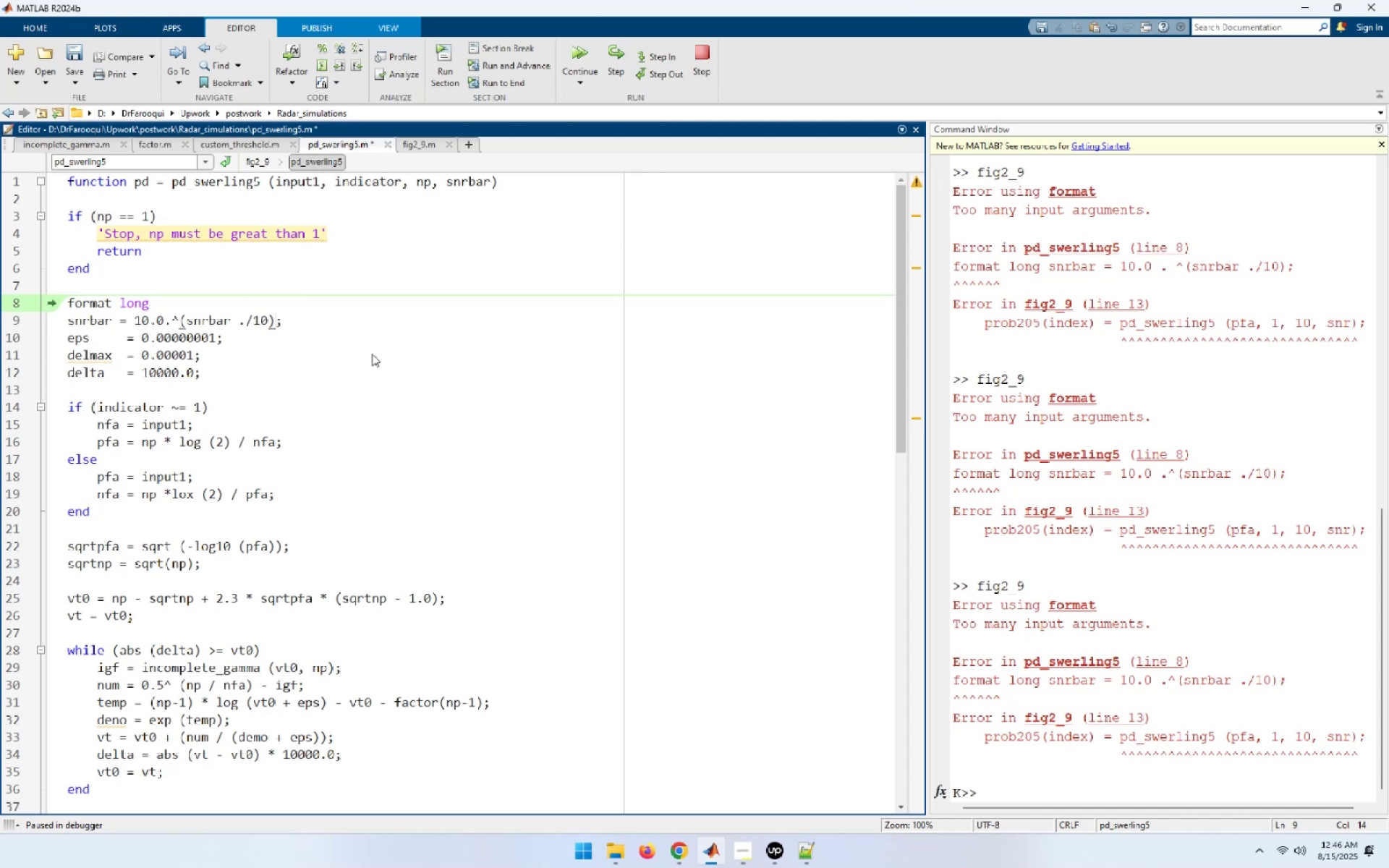 
key(ArrowLeft)
 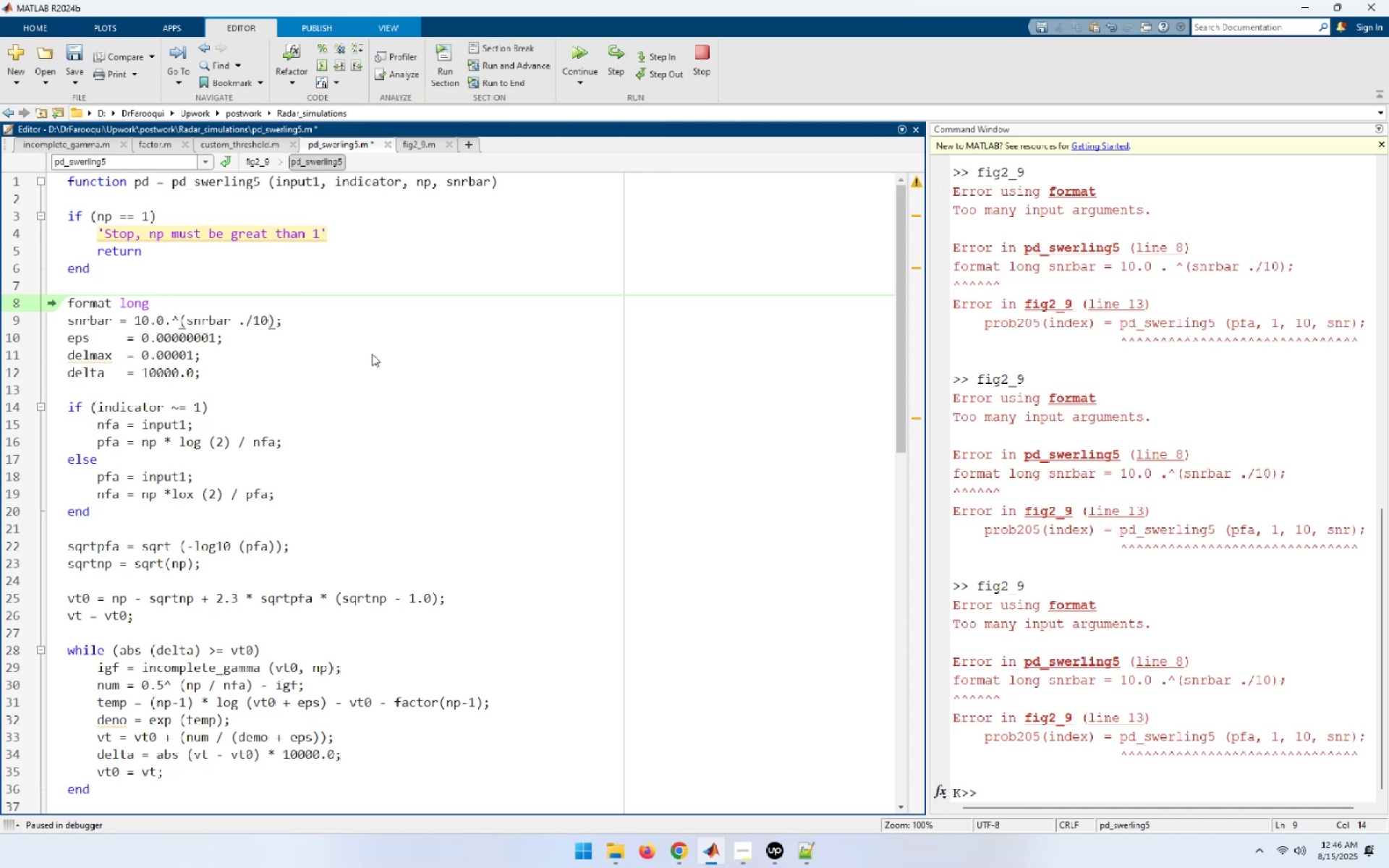 
key(ArrowLeft)
 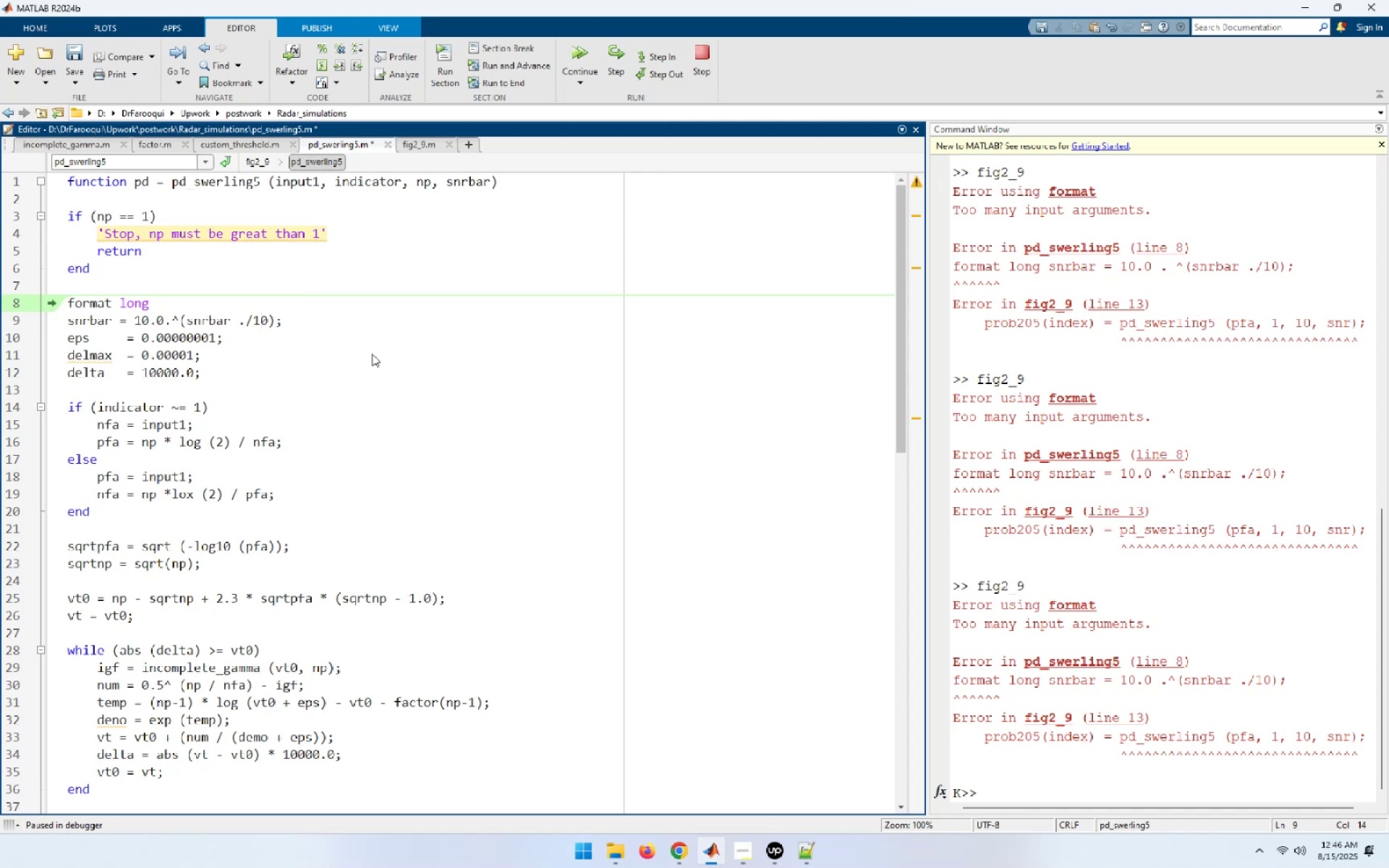 
key(ArrowLeft)
 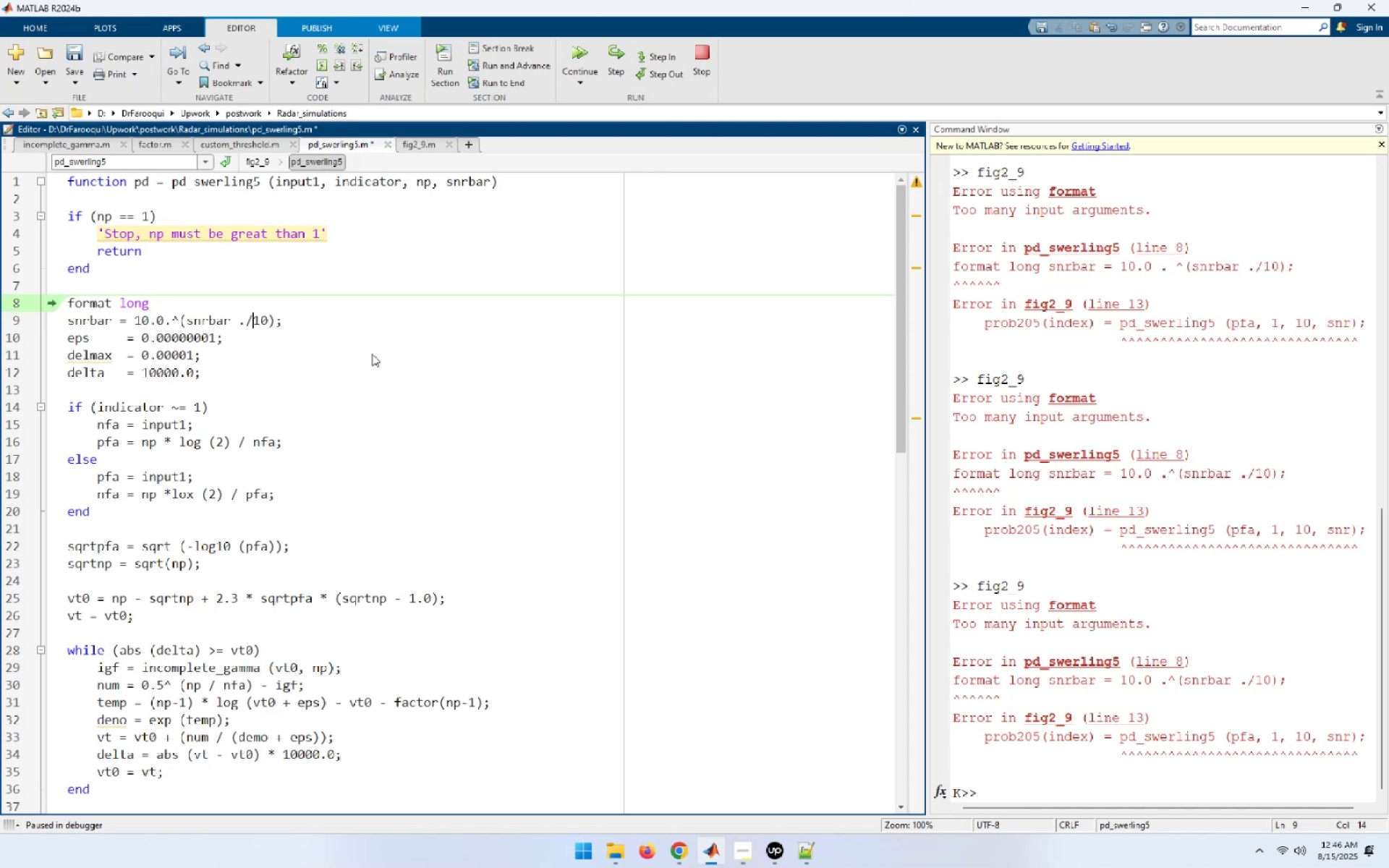 
key(ArrowLeft)
 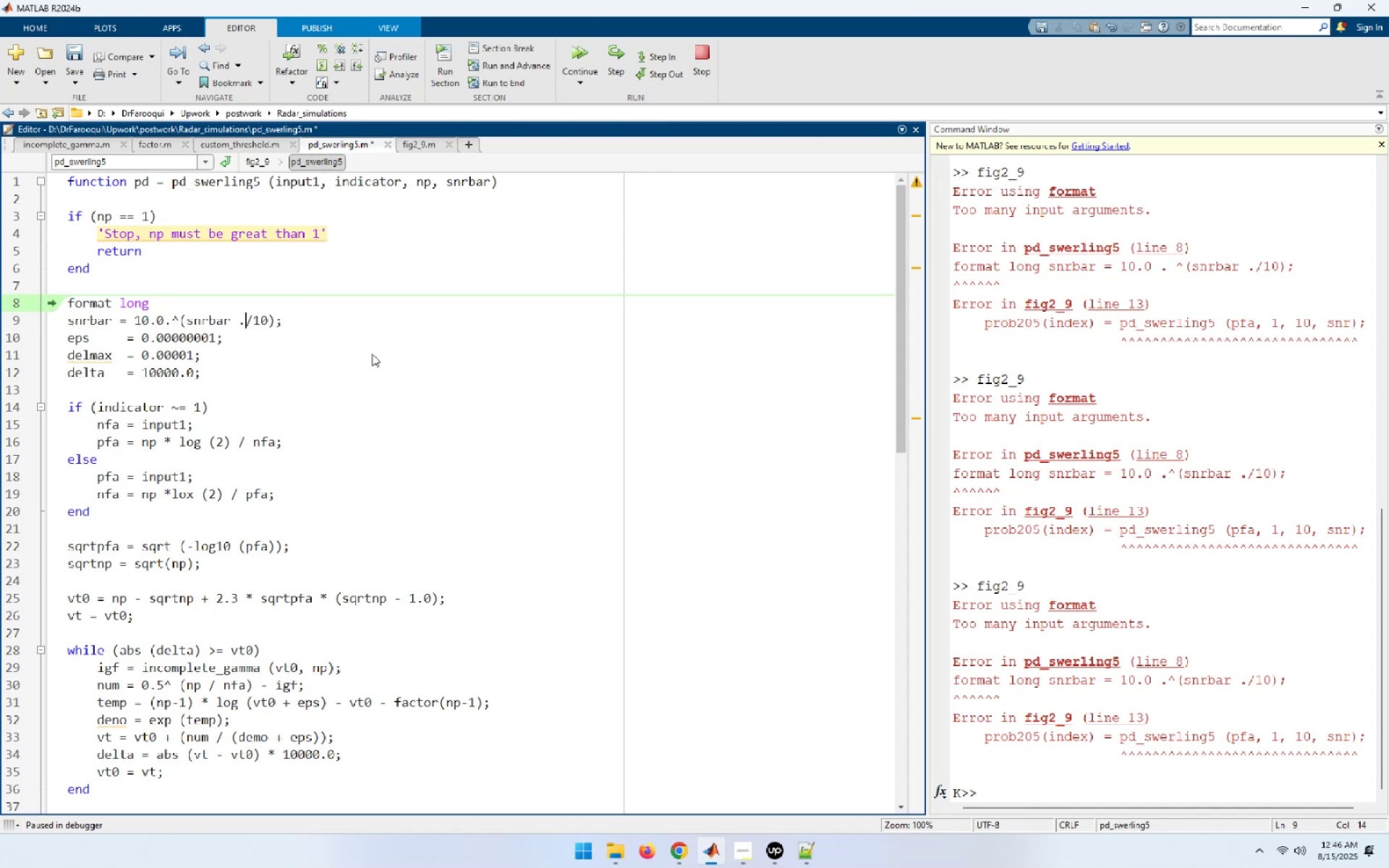 
key(ArrowRight)
 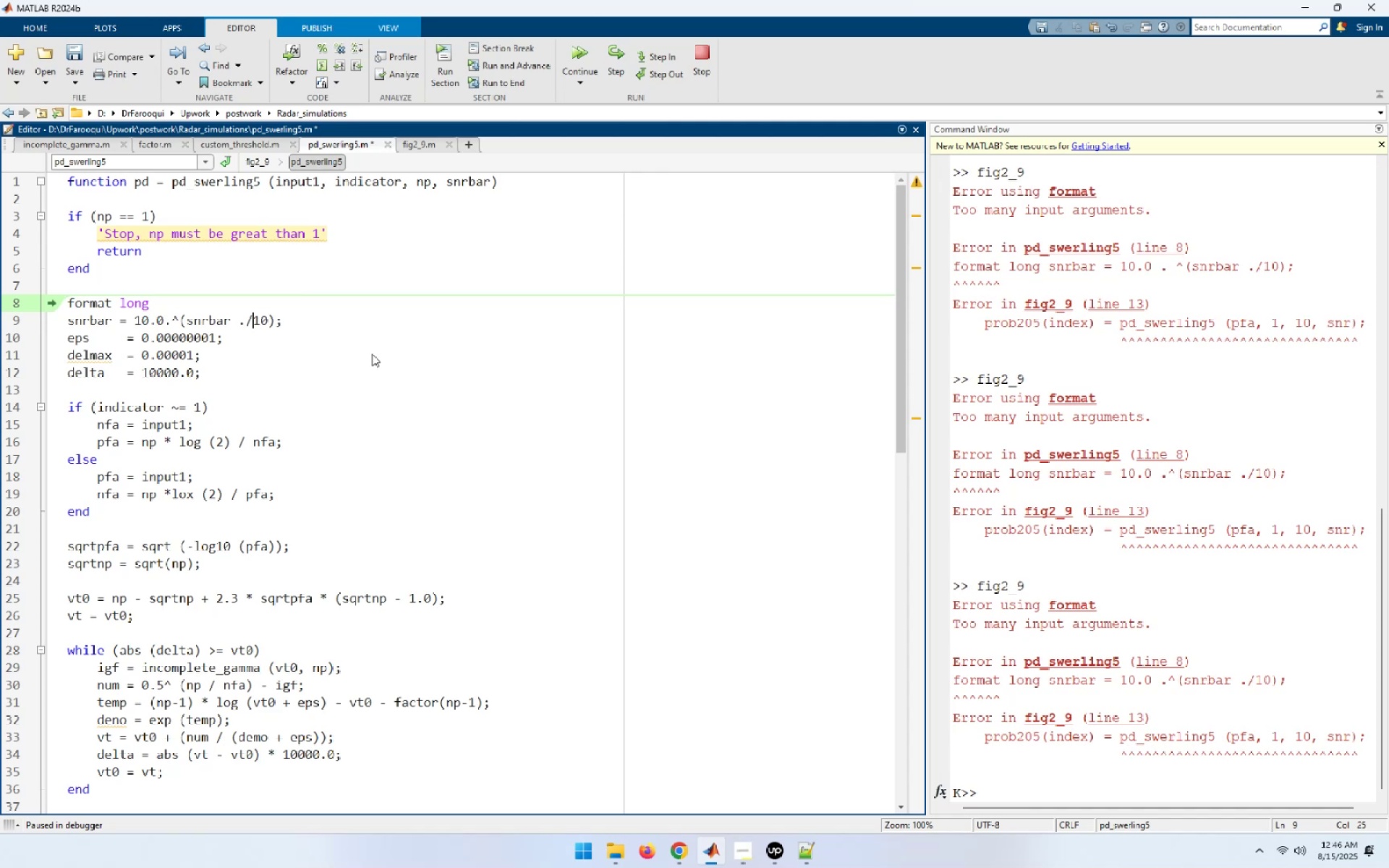 
key(Space)
 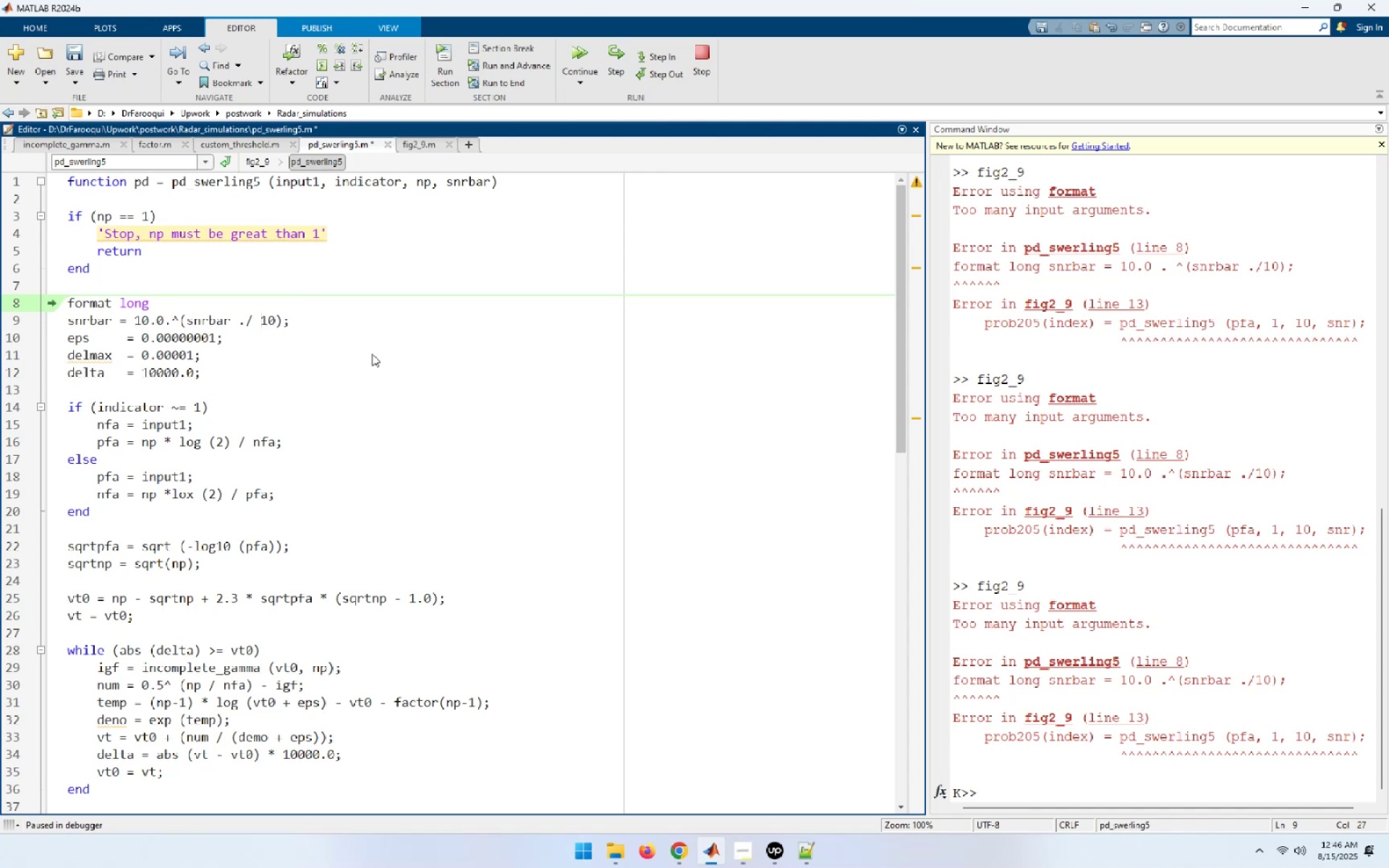 
wait(5.84)
 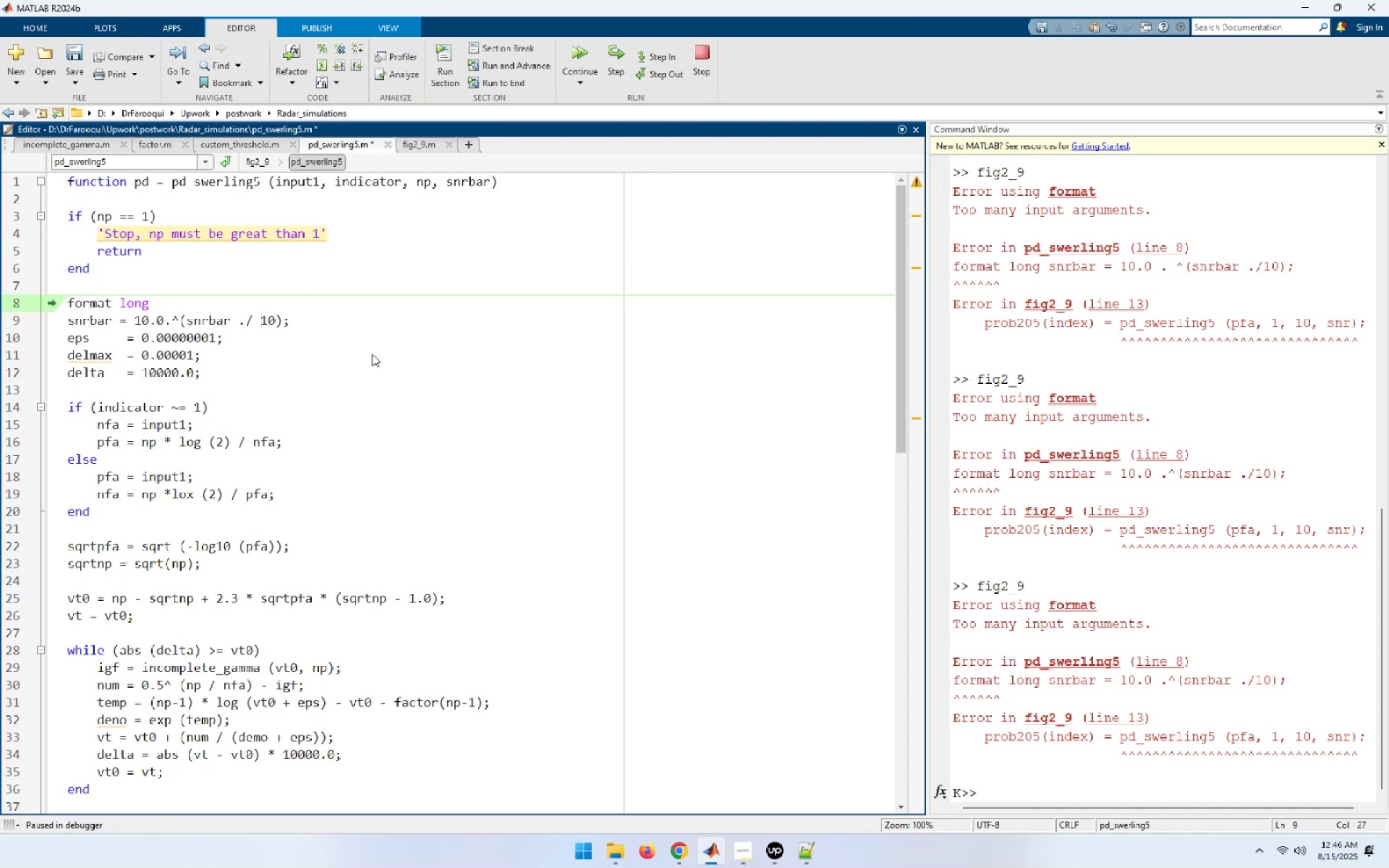 
key(ArrowLeft)
 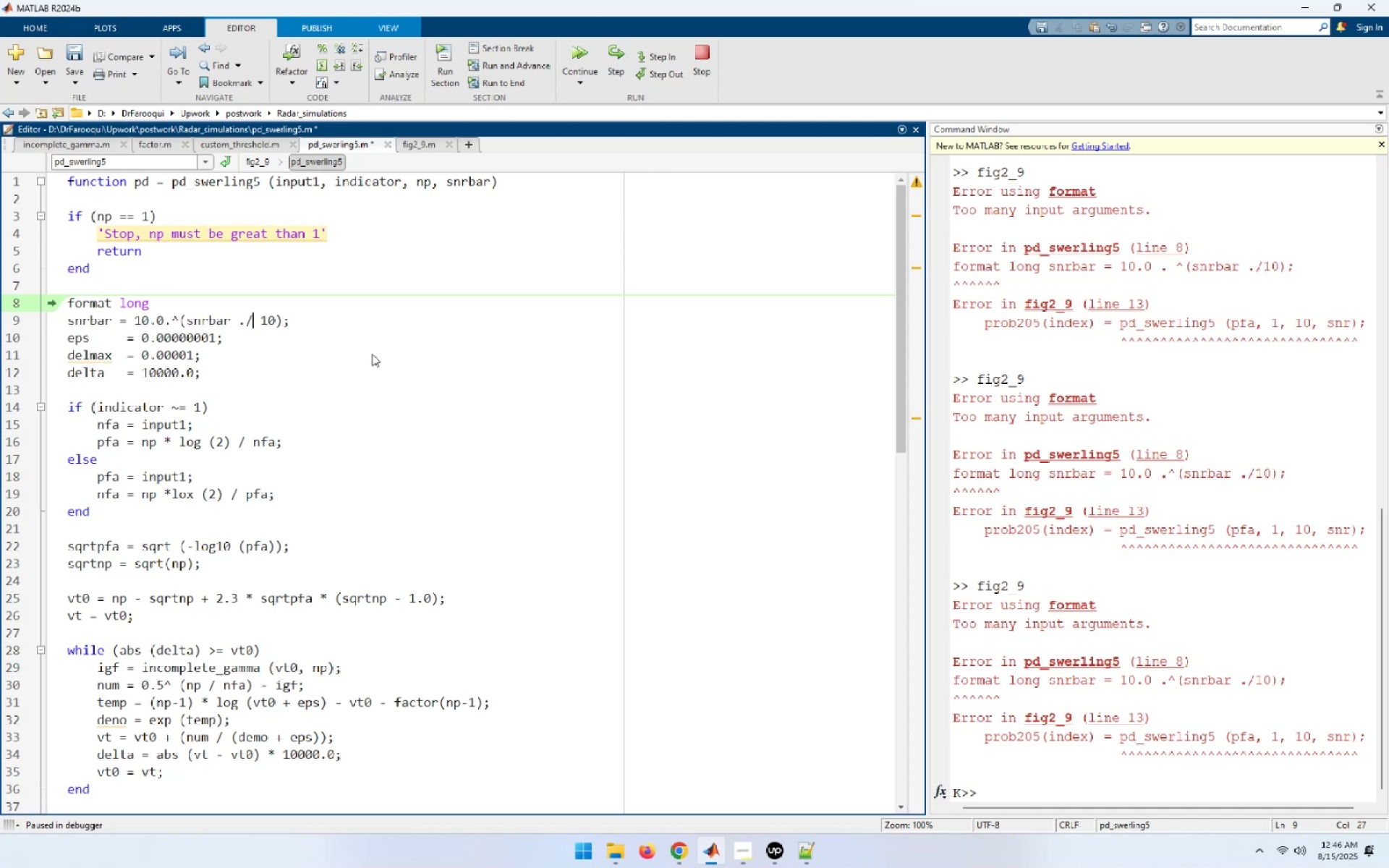 
key(ArrowLeft)
 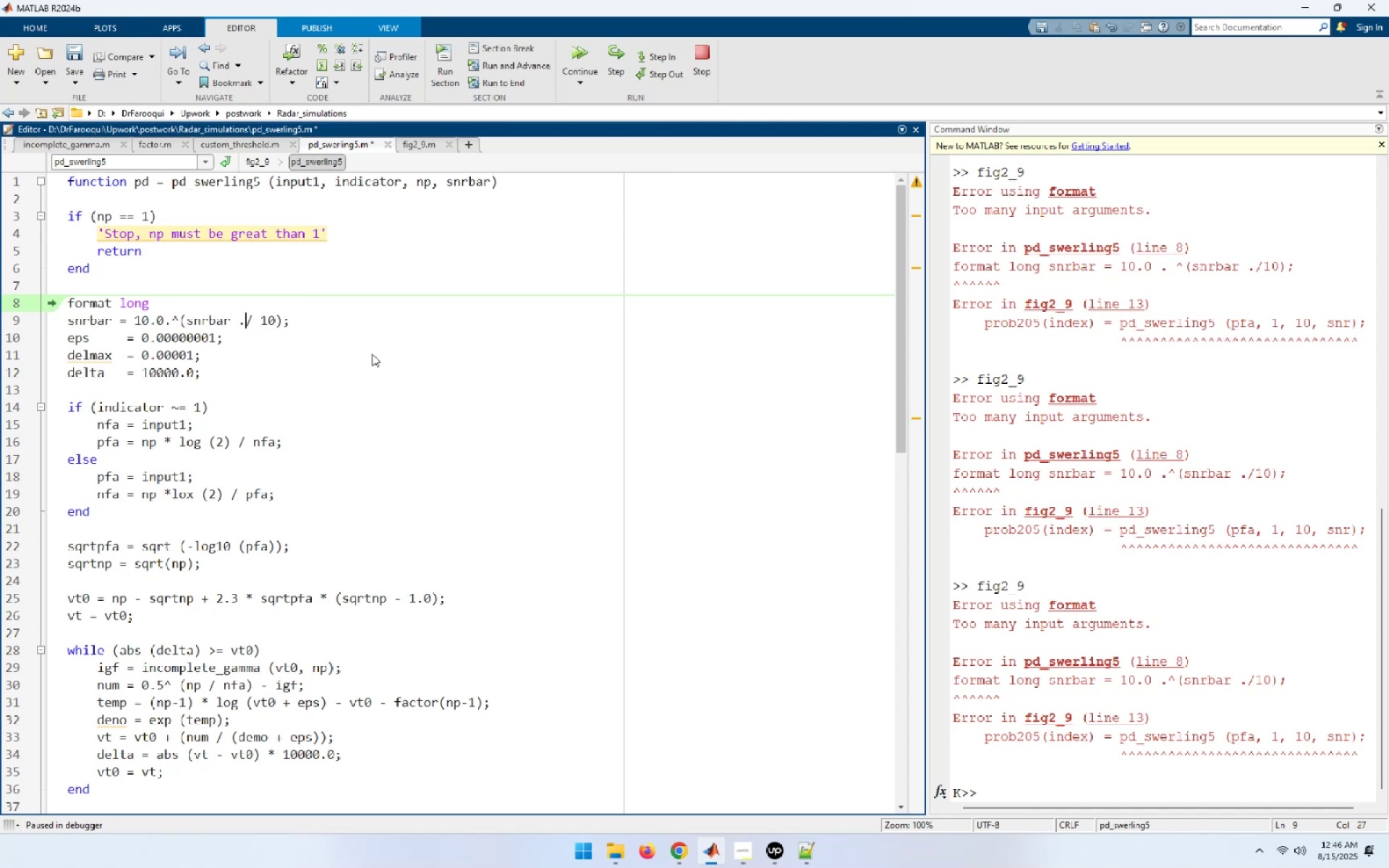 
key(ArrowLeft)
 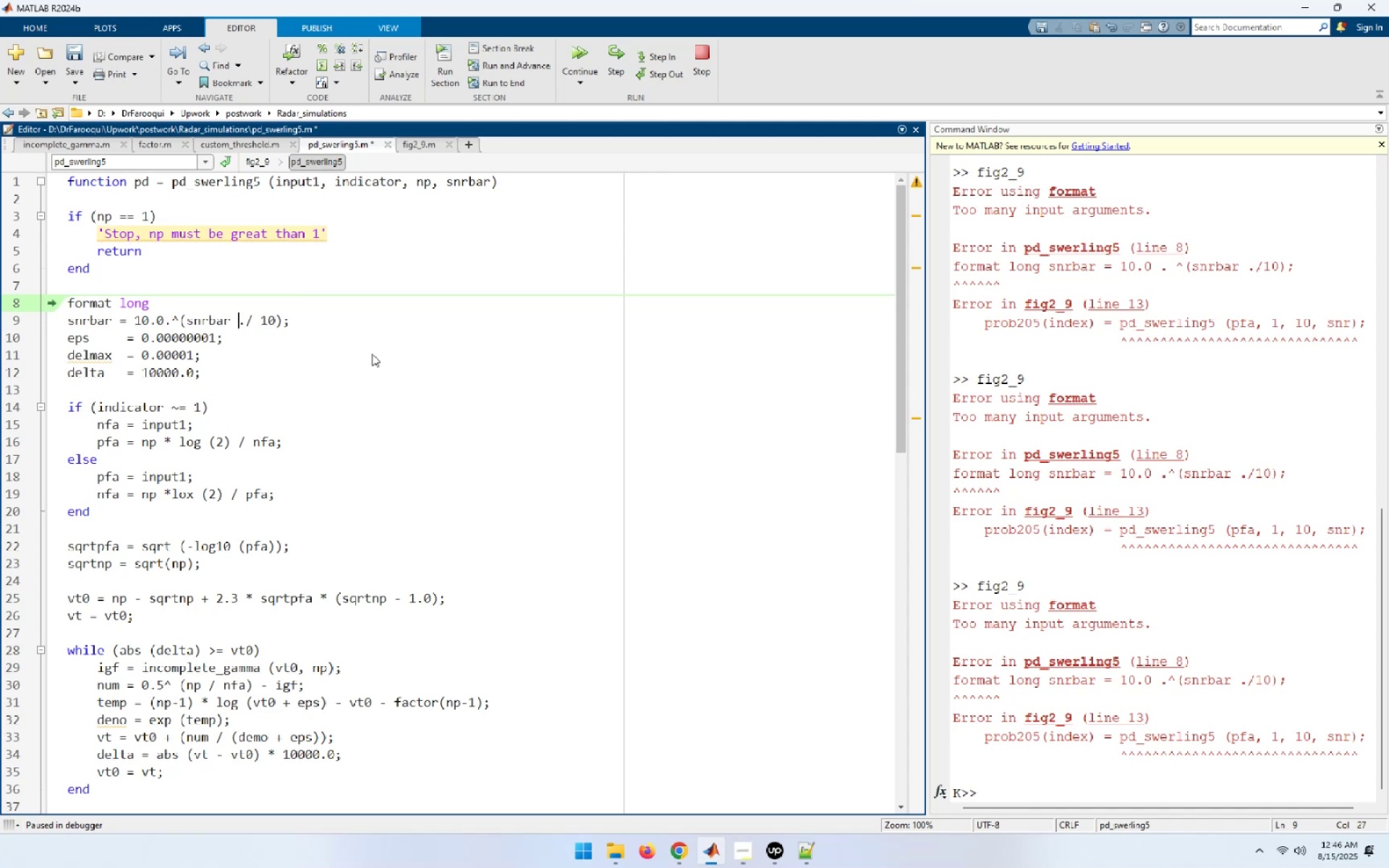 
key(ArrowLeft)
 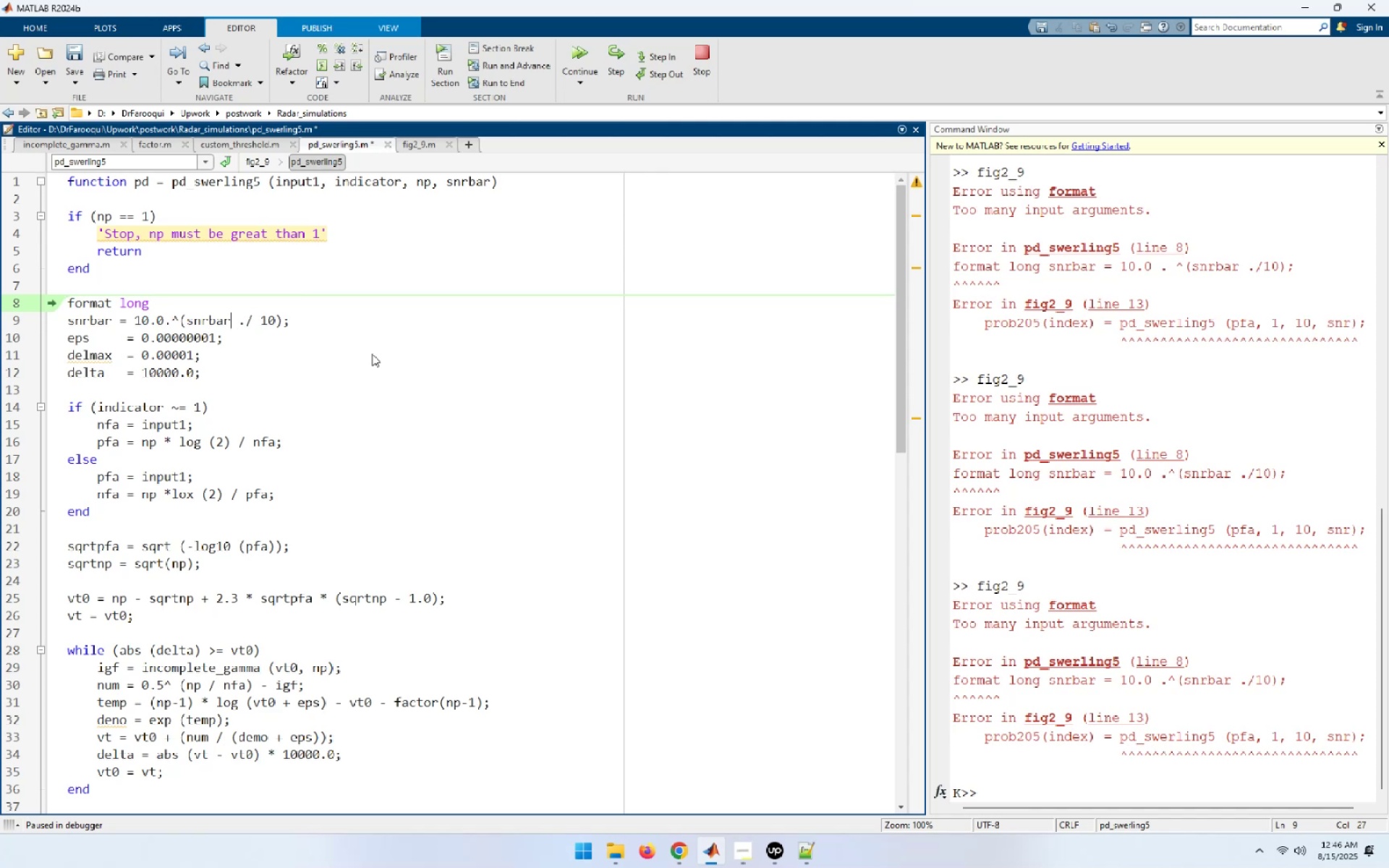 
key(ArrowLeft)
 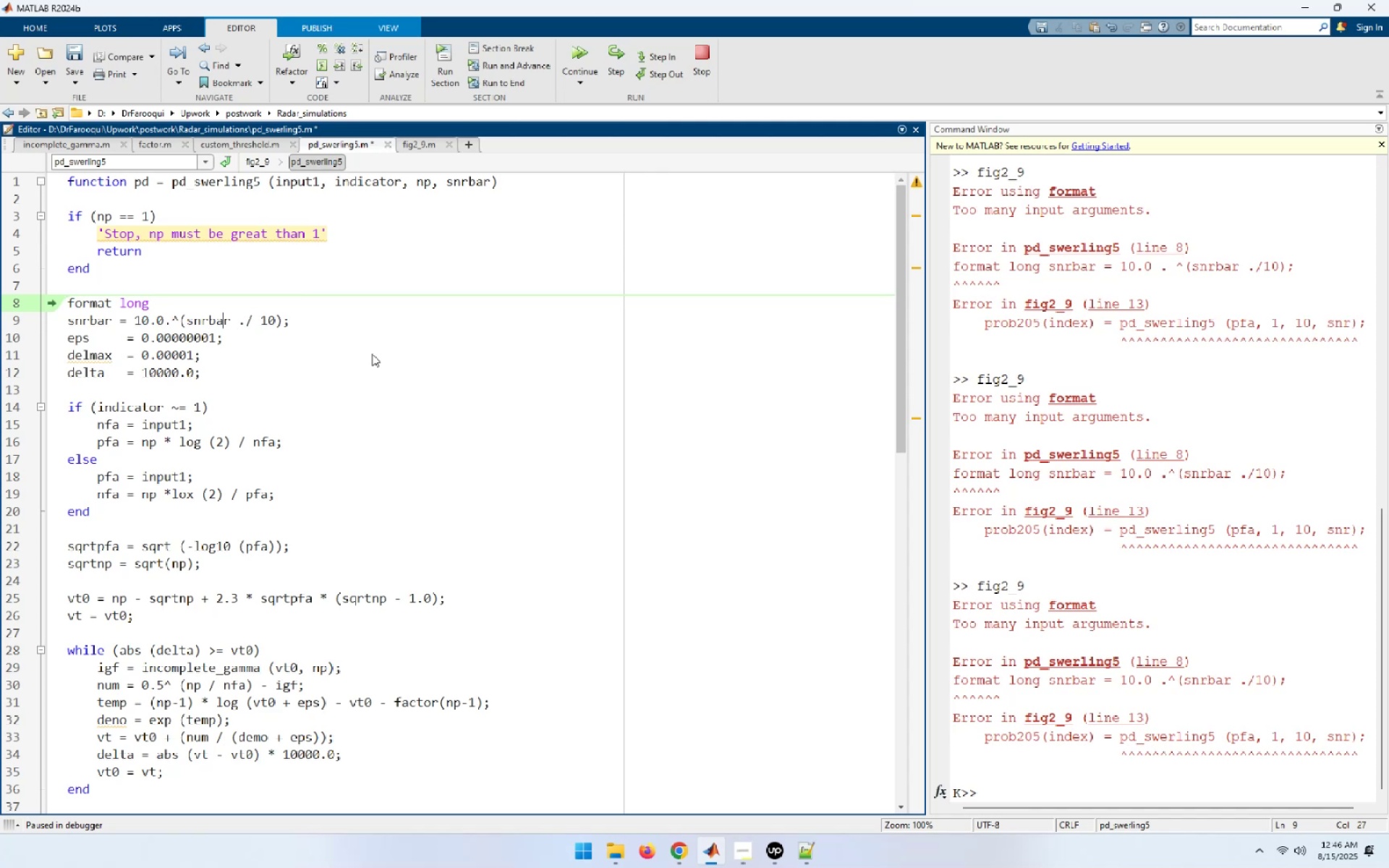 
key(ArrowLeft)
 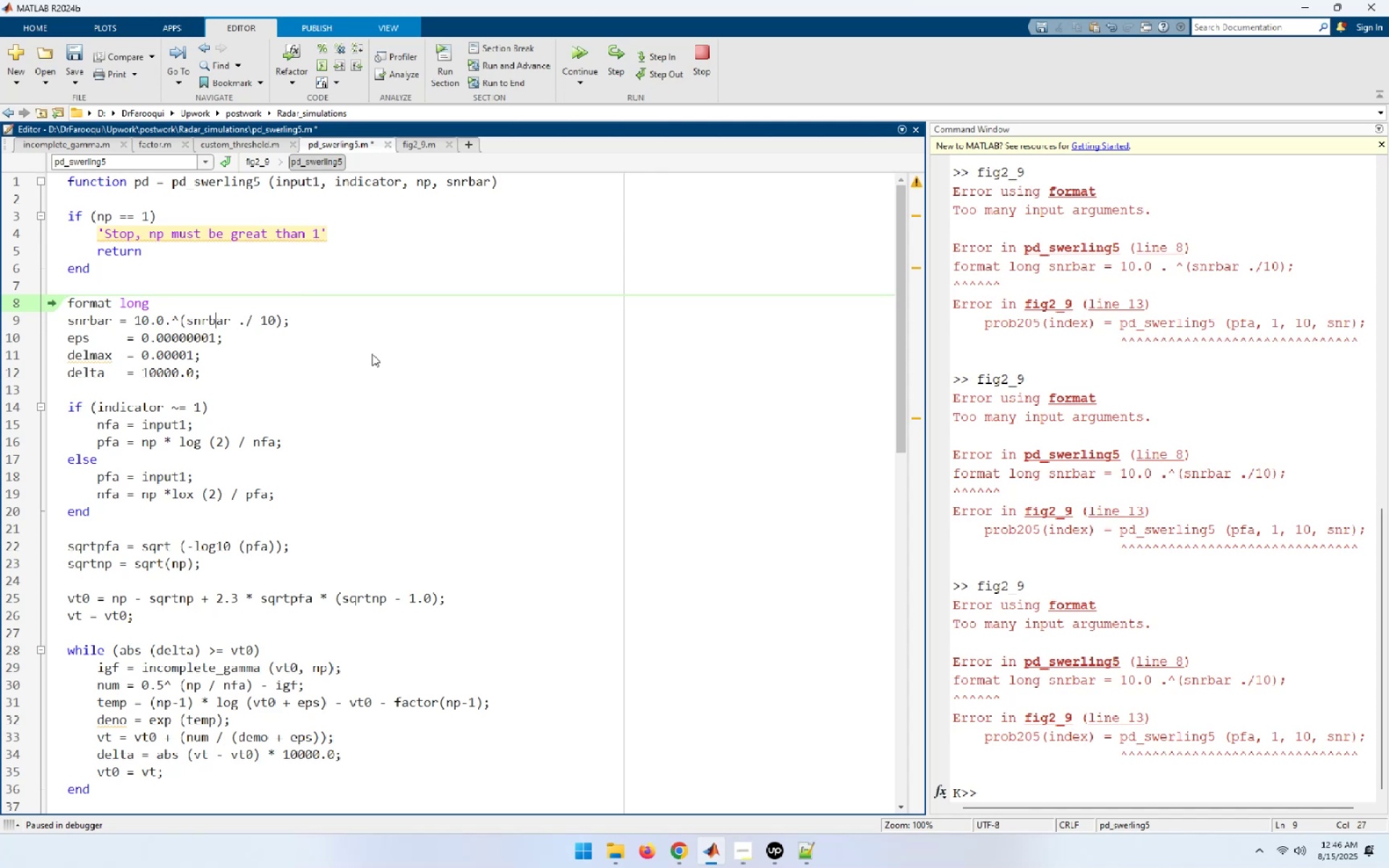 
key(ArrowLeft)
 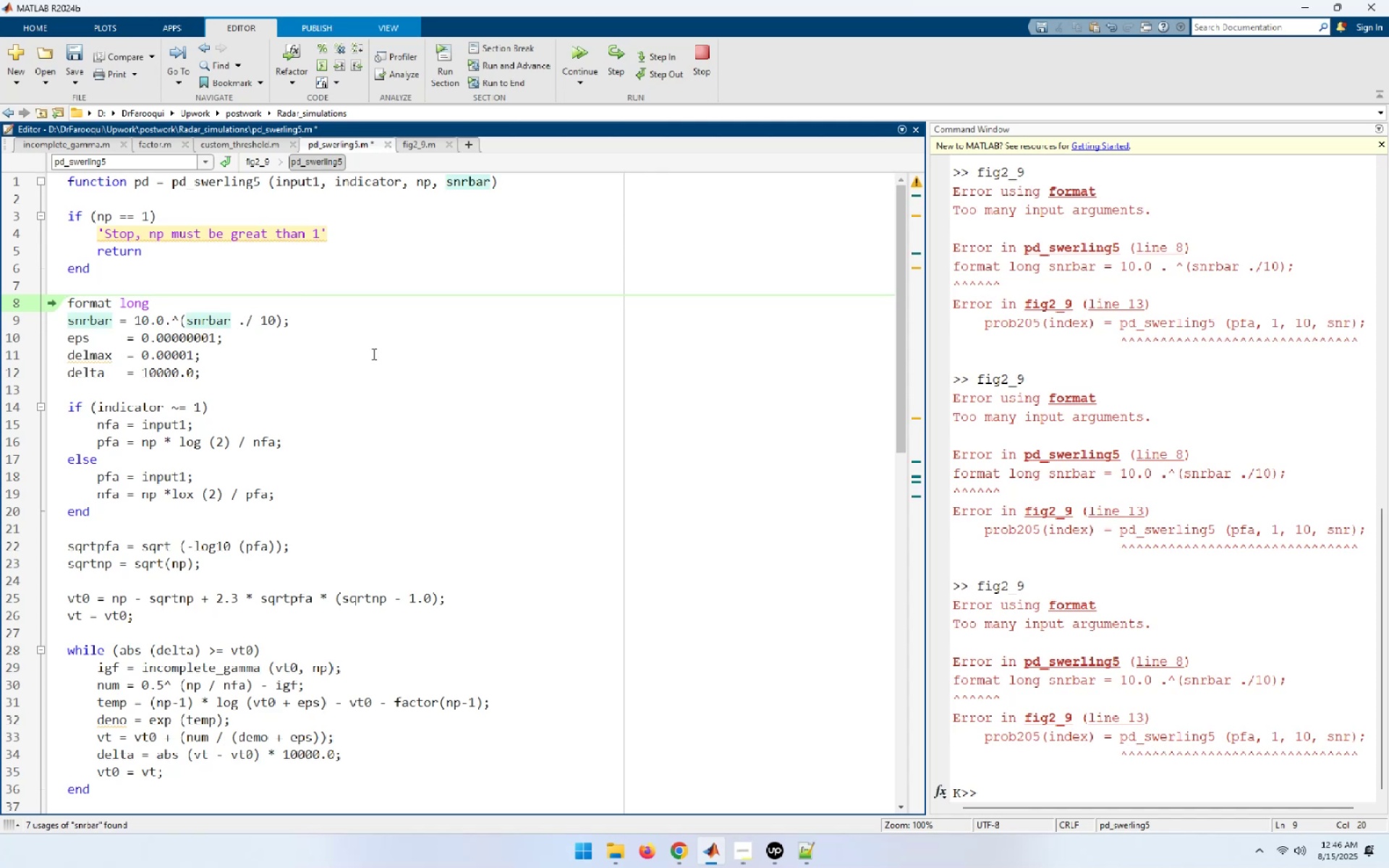 
mouse_move([585, 72])
 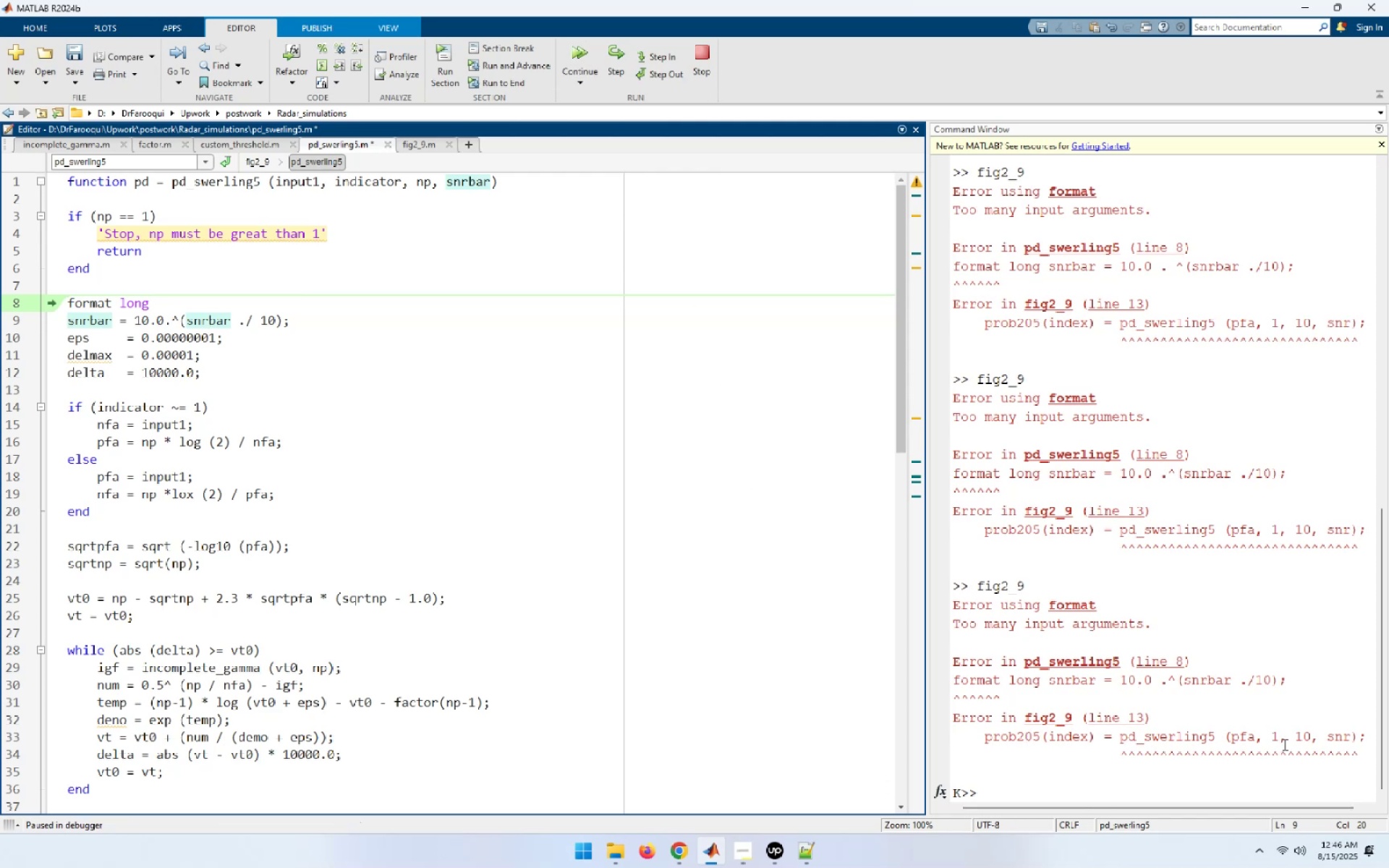 
wait(5.66)
 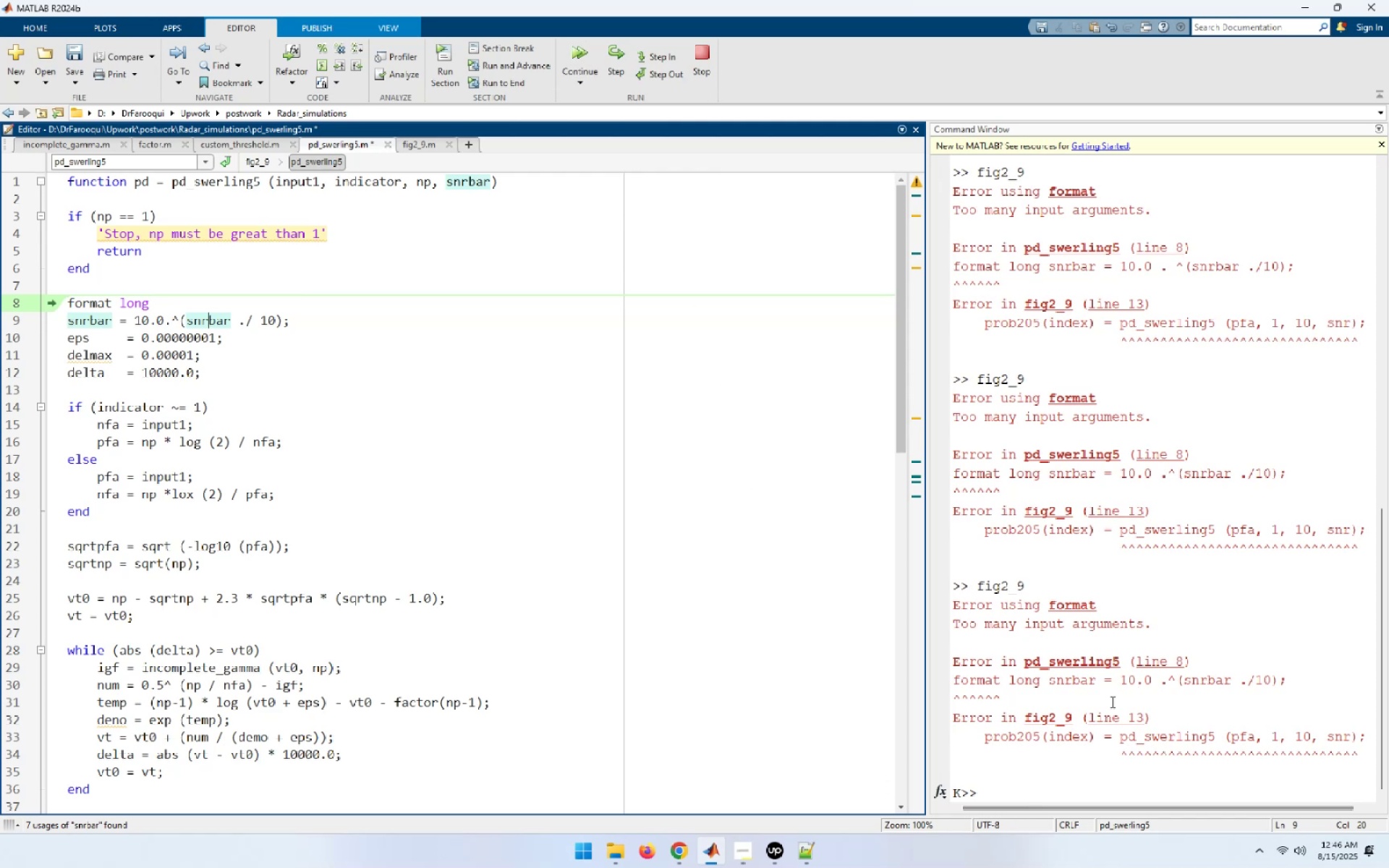 
left_click([570, 48])
 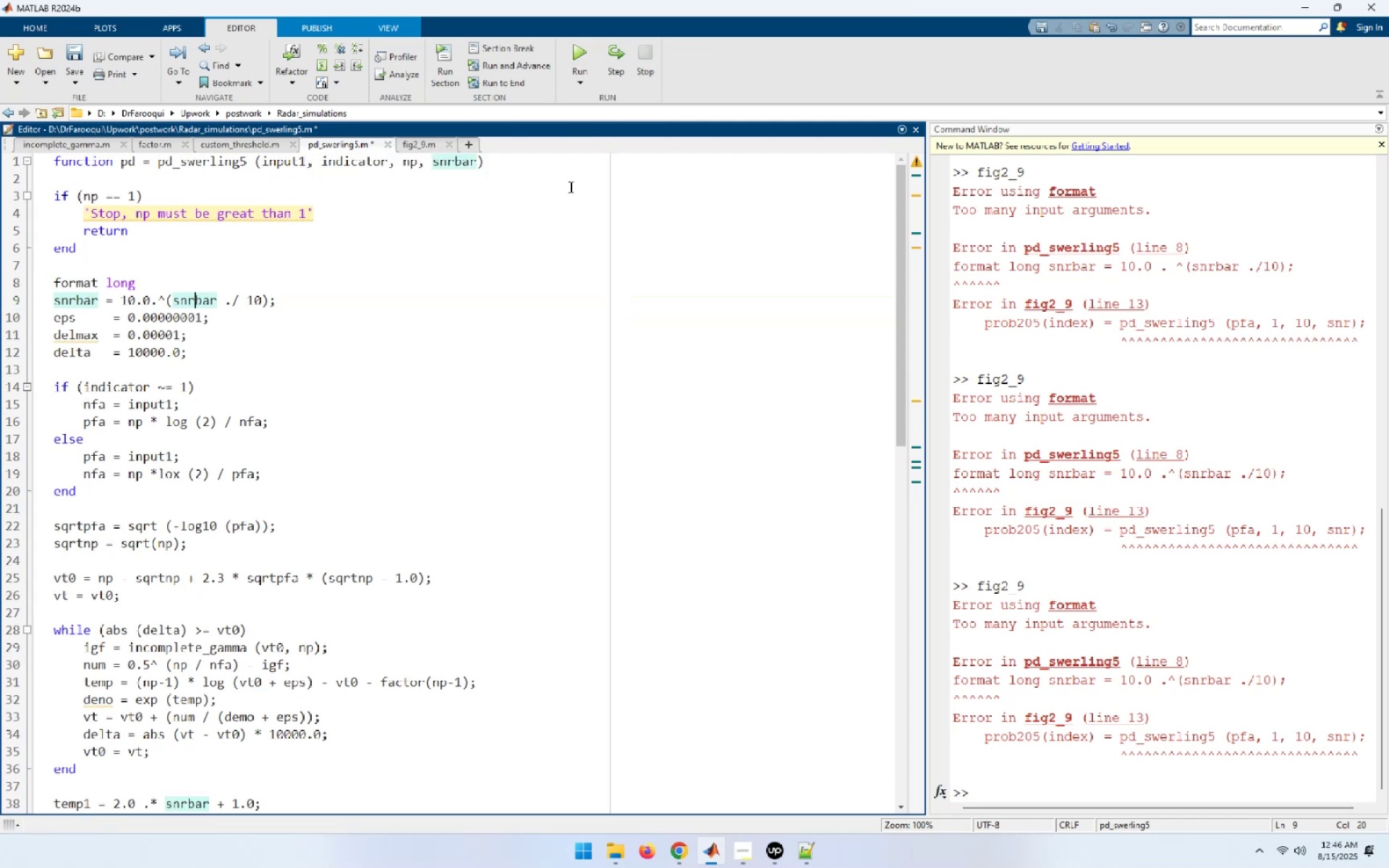 
left_click([577, 49])
 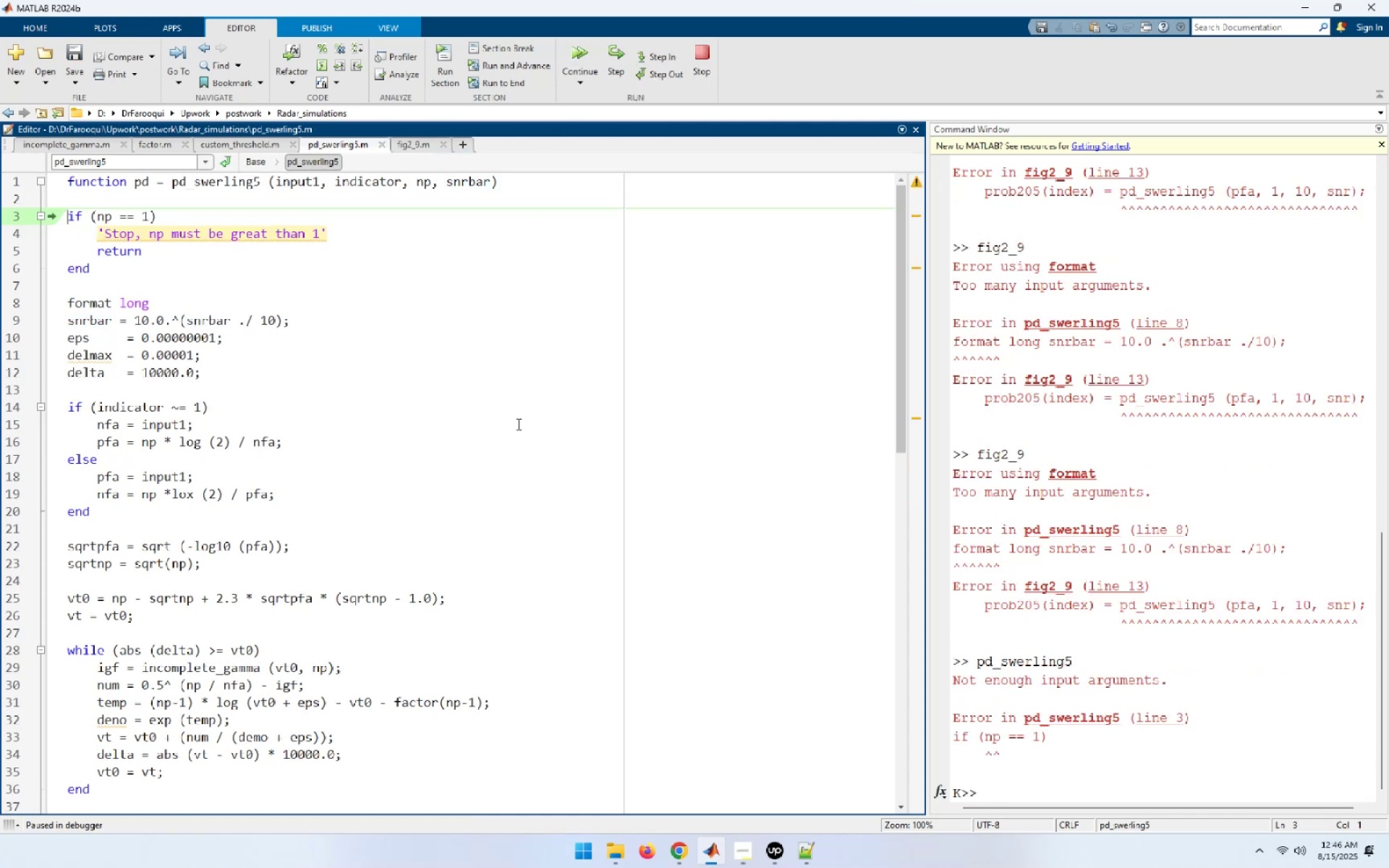 
scroll: coordinate [1134, 694], scroll_direction: down, amount: 1.0
 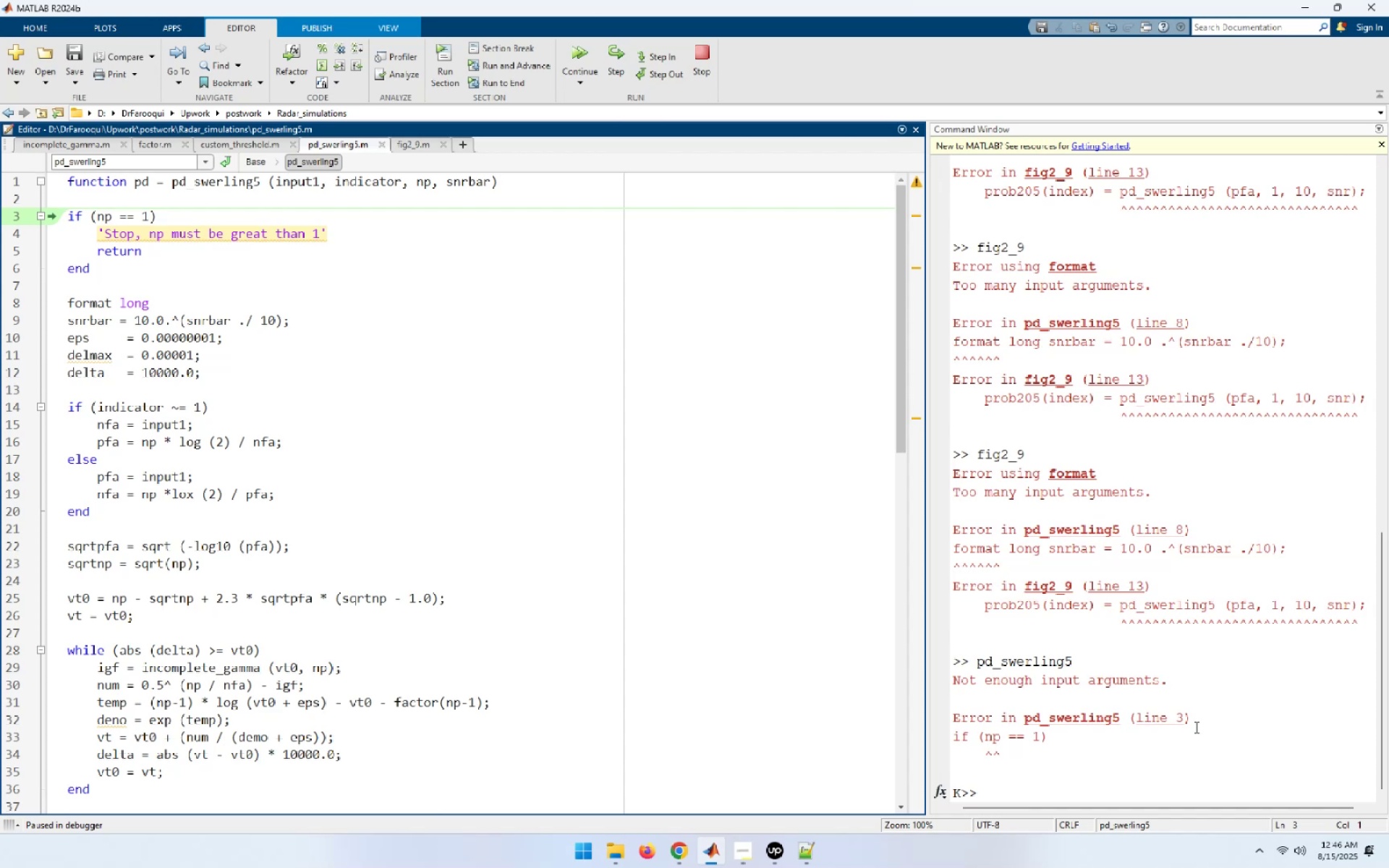 
wait(7.18)
 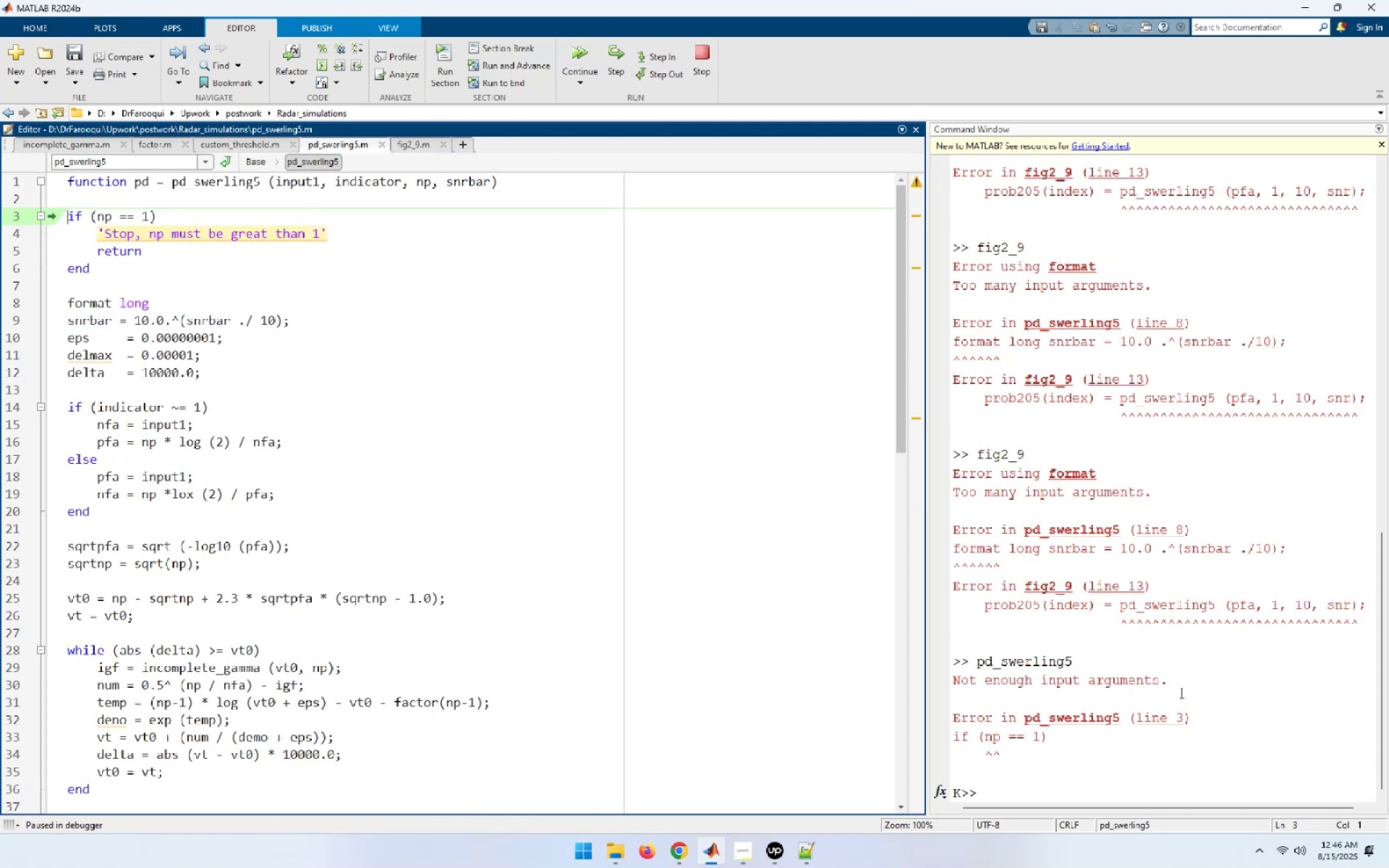 
mouse_move([404, 174])
 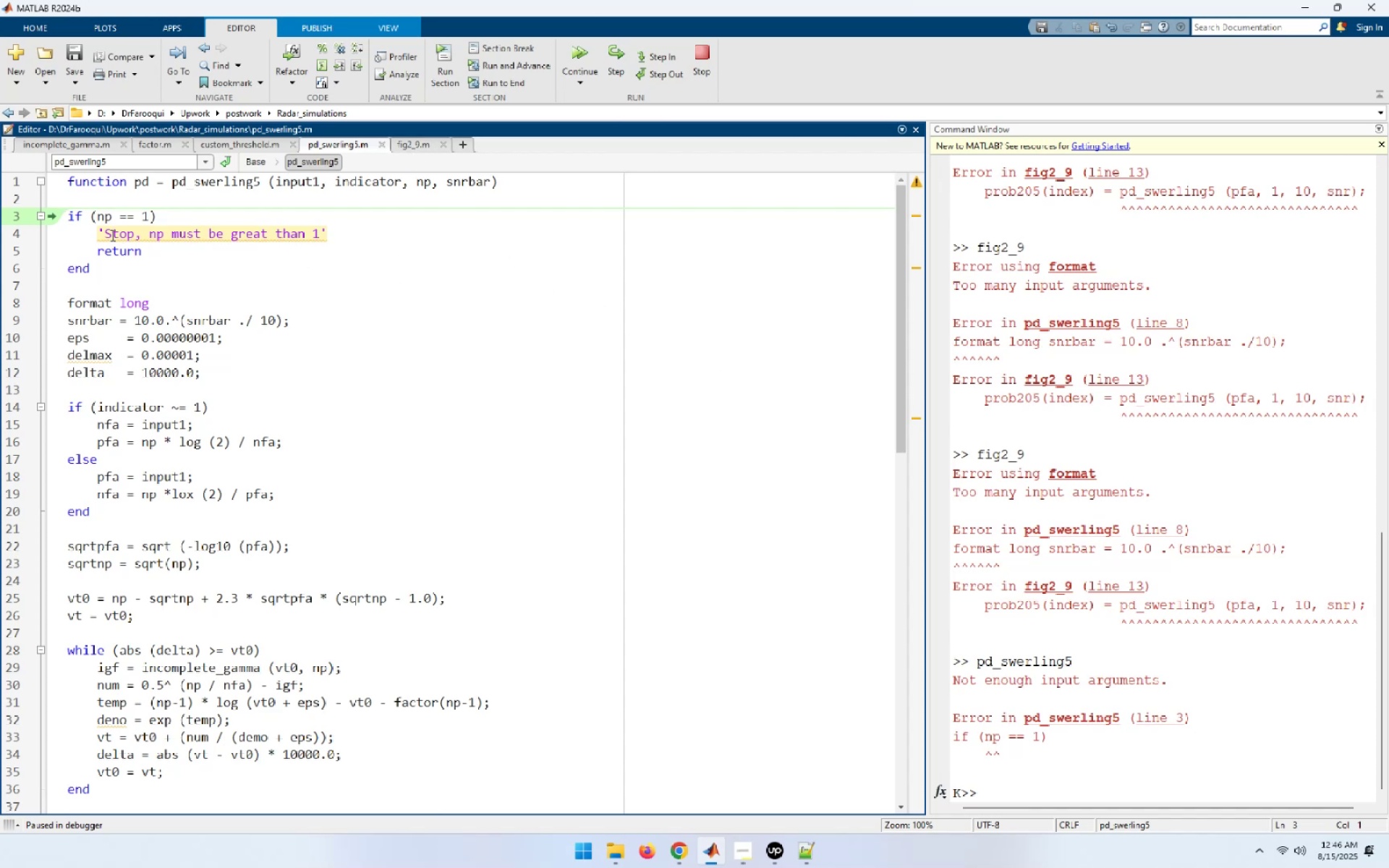 
left_click([95, 232])
 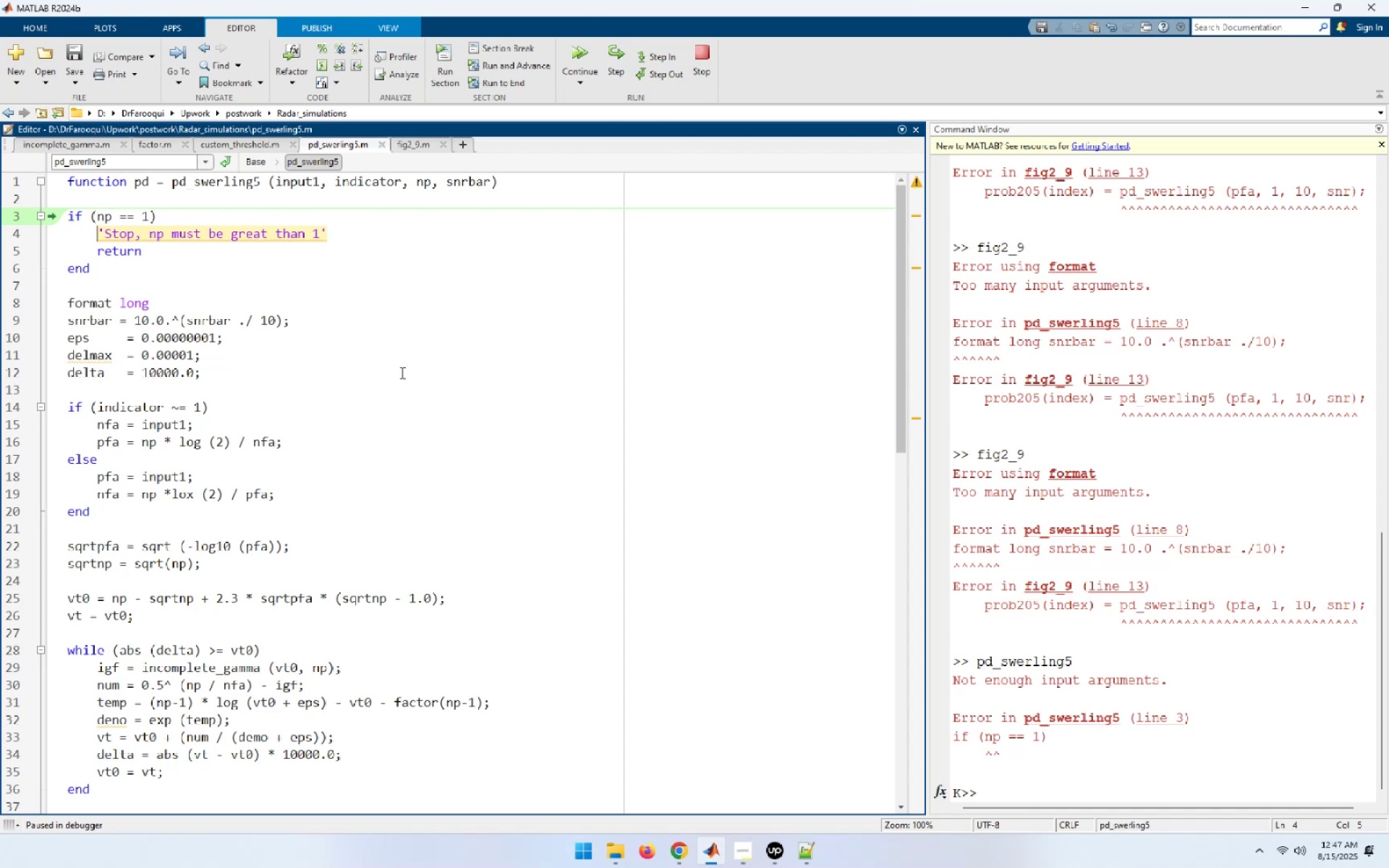 
wait(33.15)
 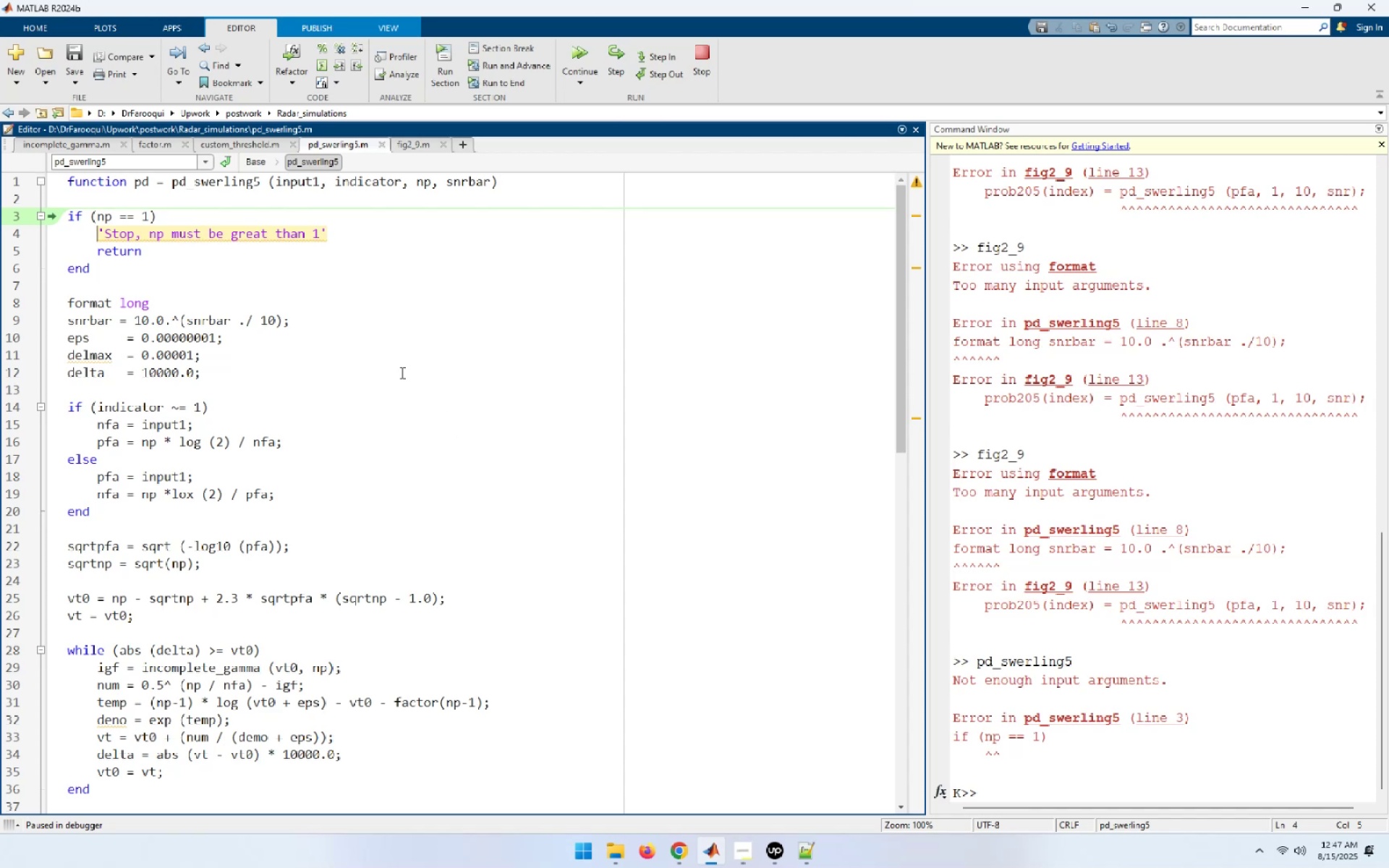 
mouse_move([119, 231])
 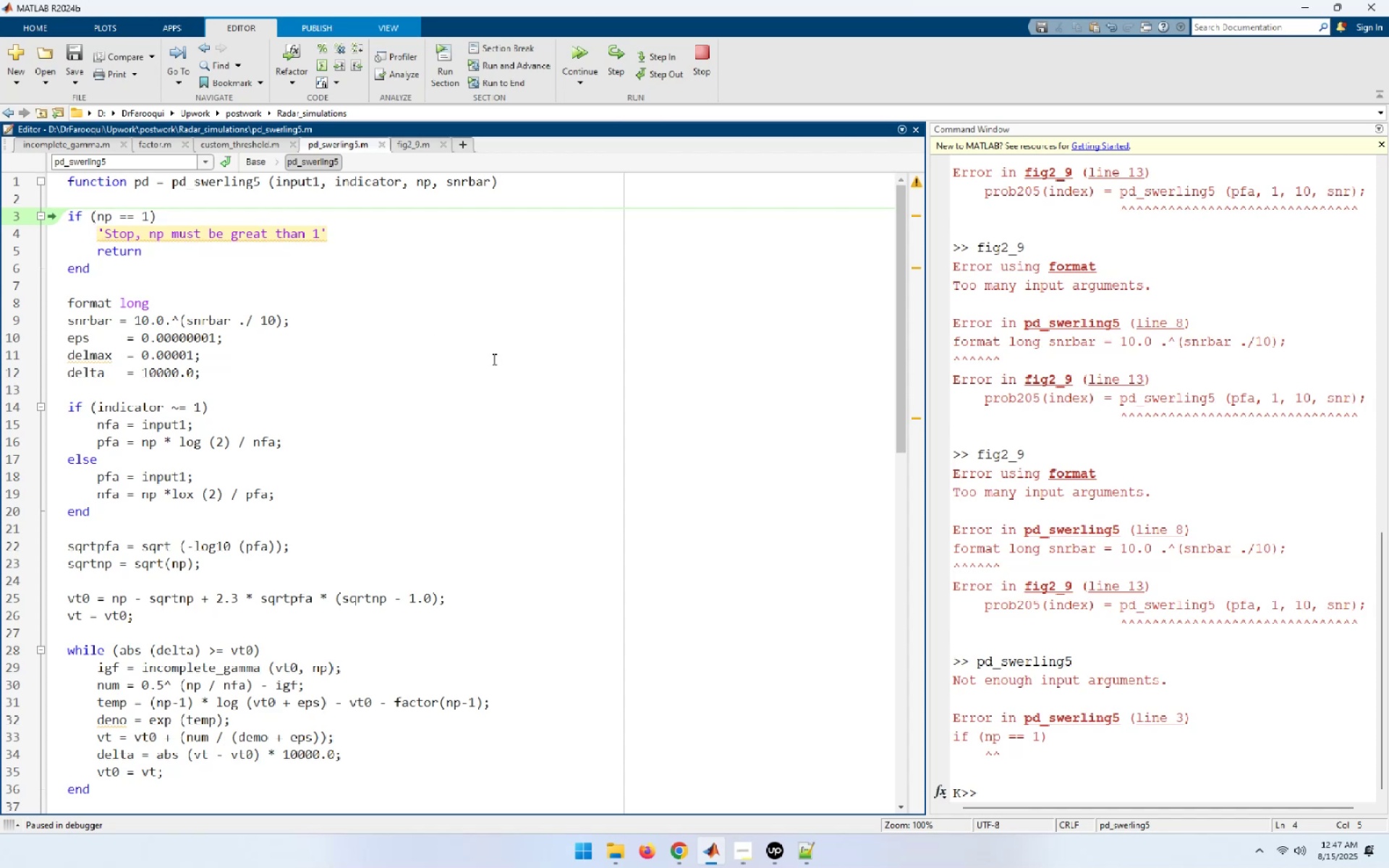 
key(Shift+5)
 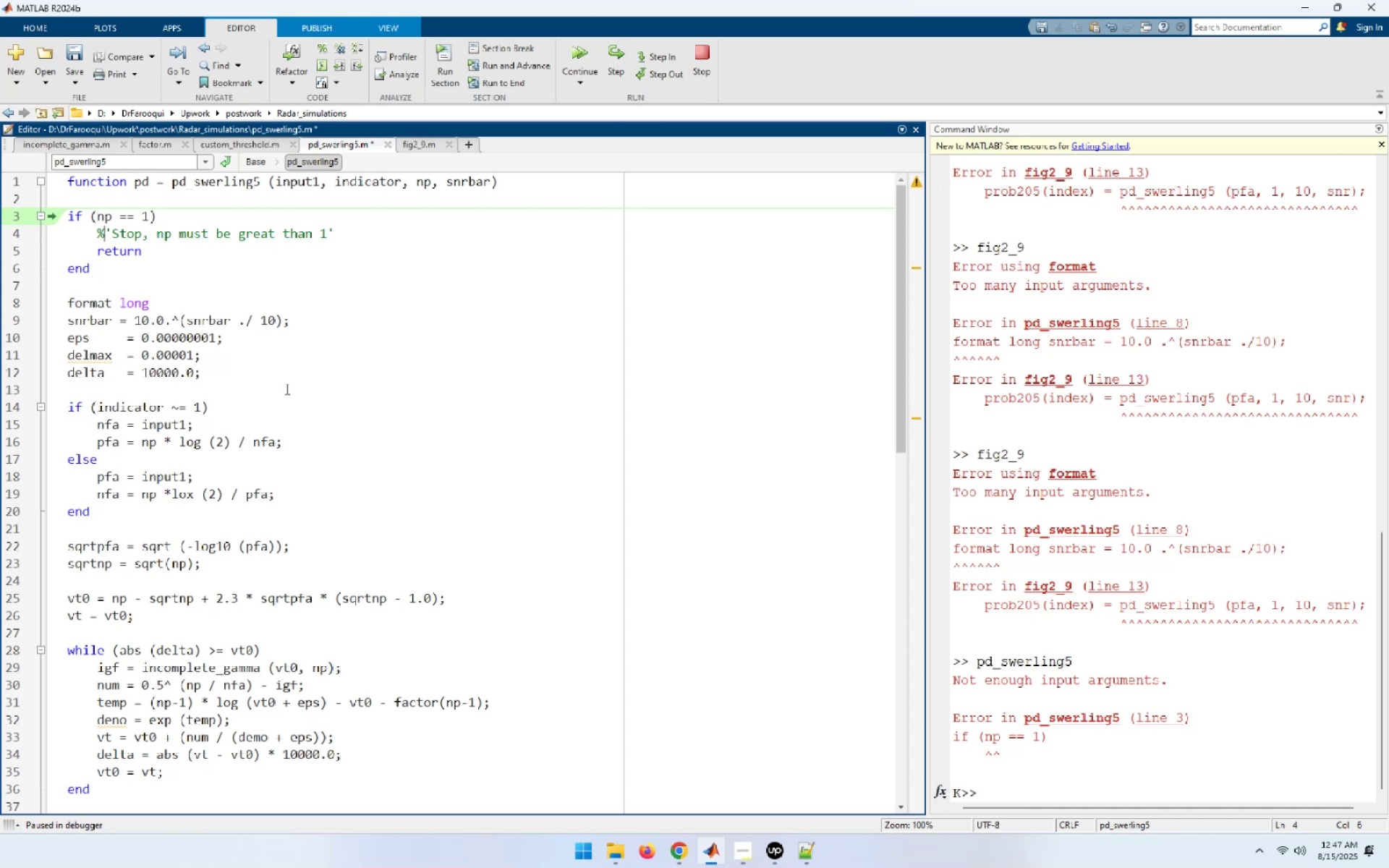 
wait(9.15)
 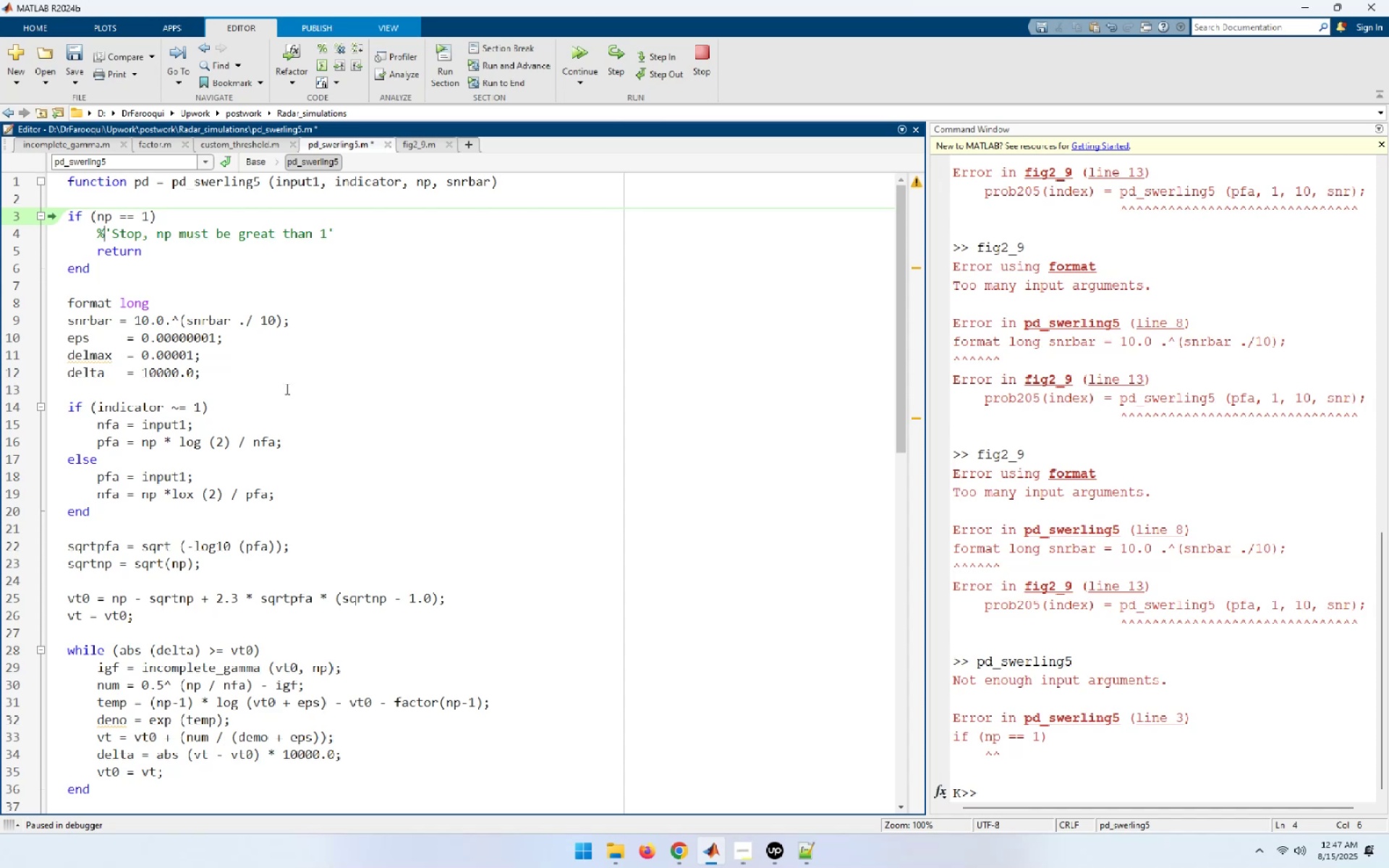 
left_click([579, 45])
 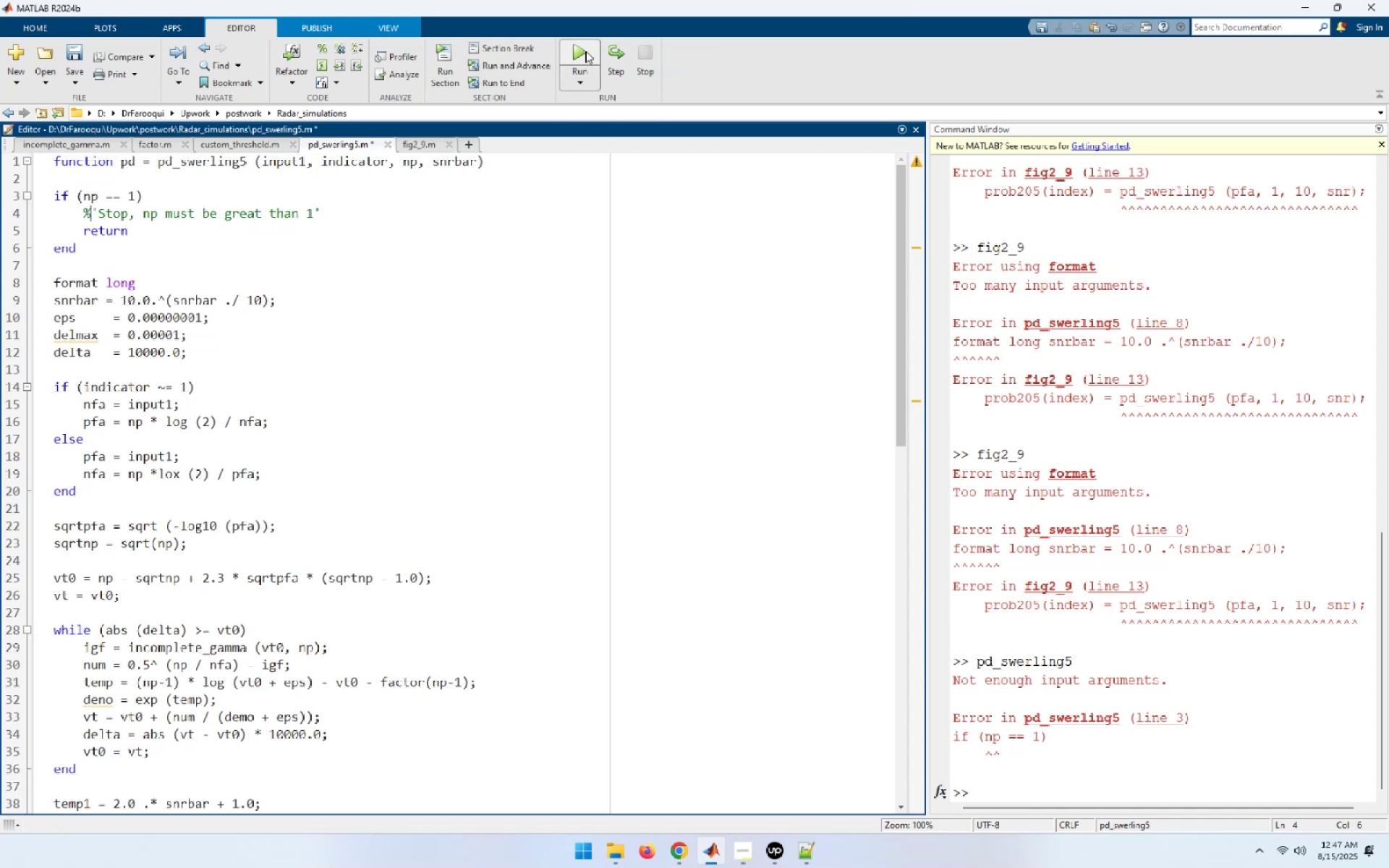 
left_click([406, 141])
 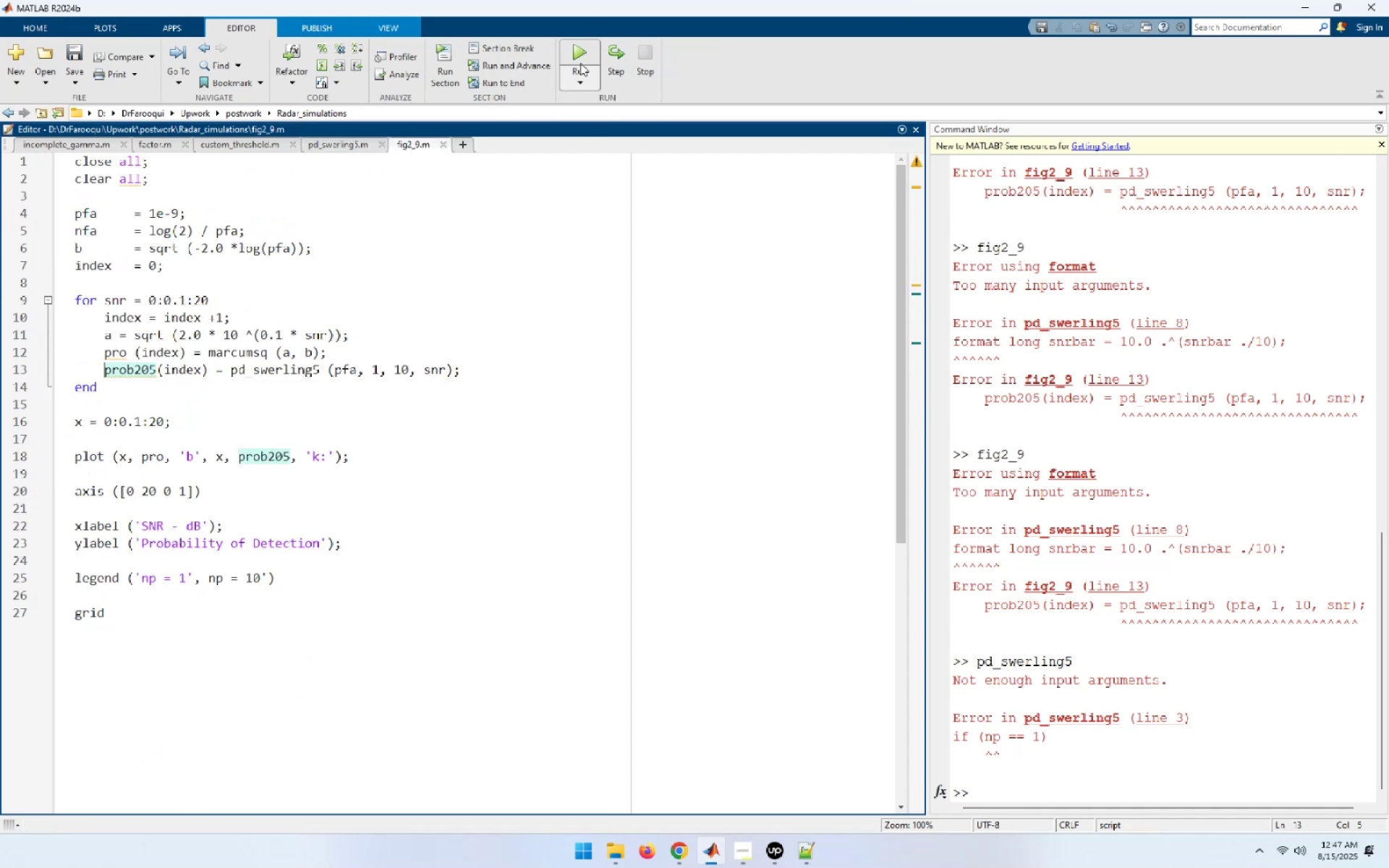 
left_click([576, 52])
 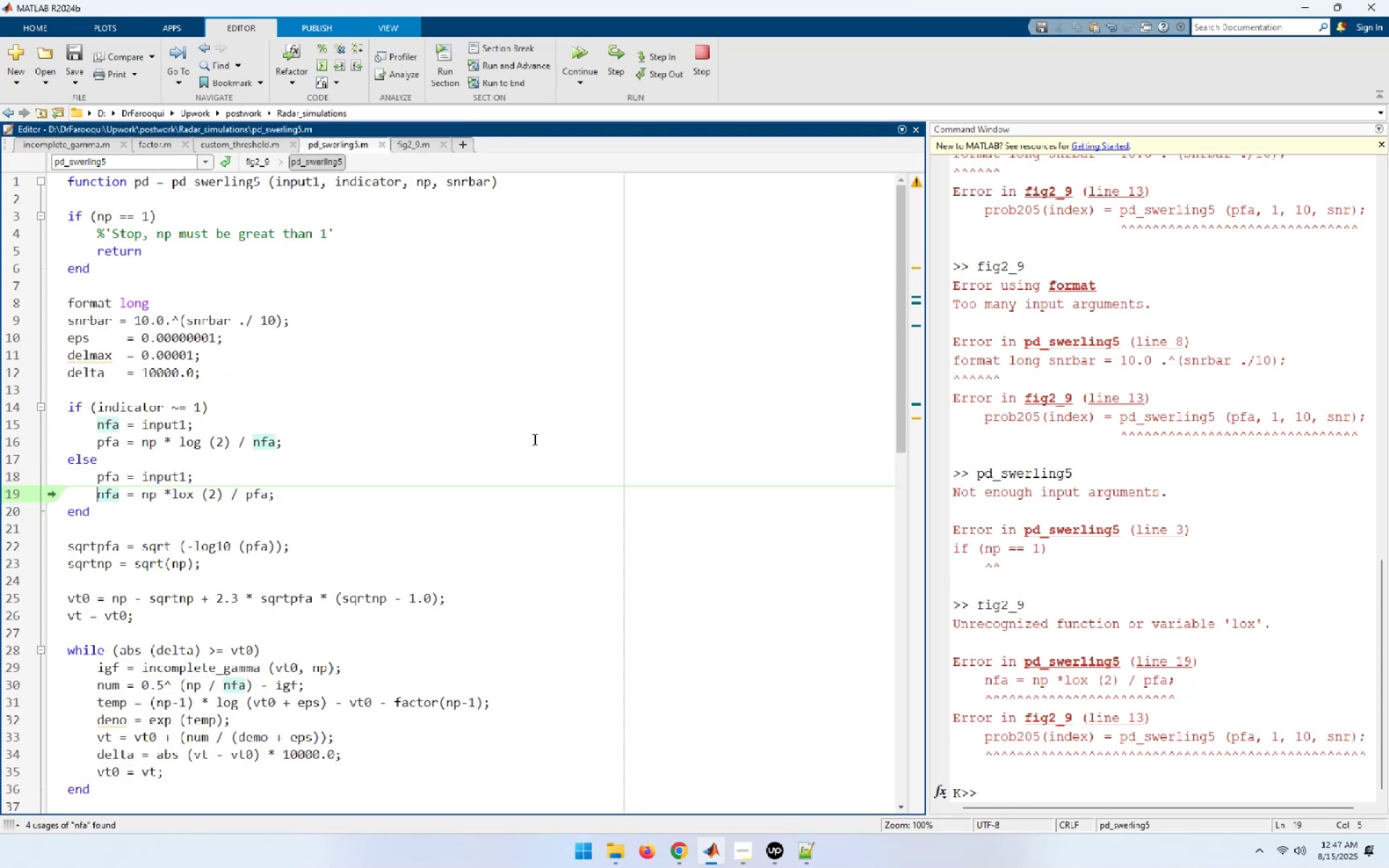 
wait(6.79)
 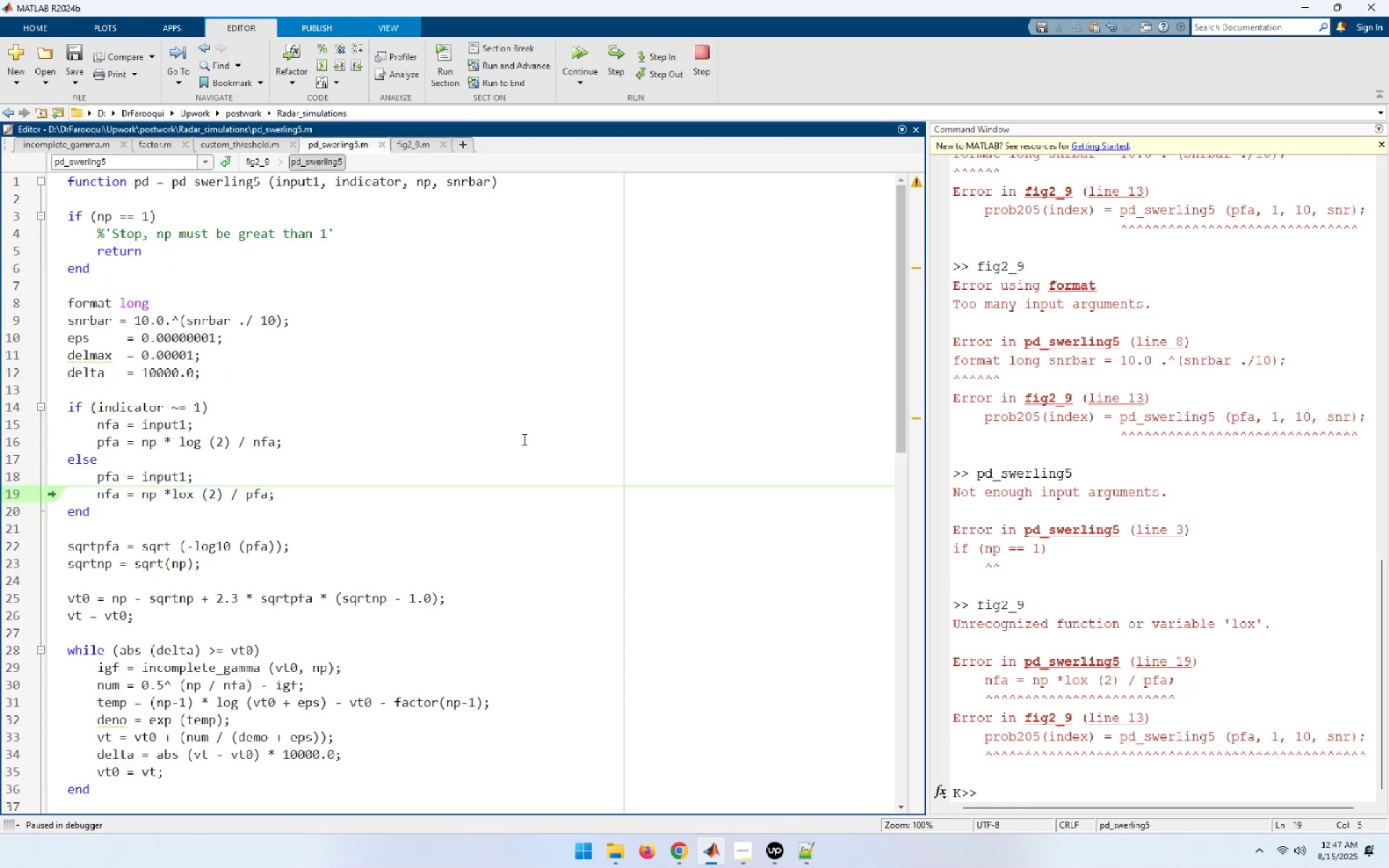 
left_click([201, 490])
 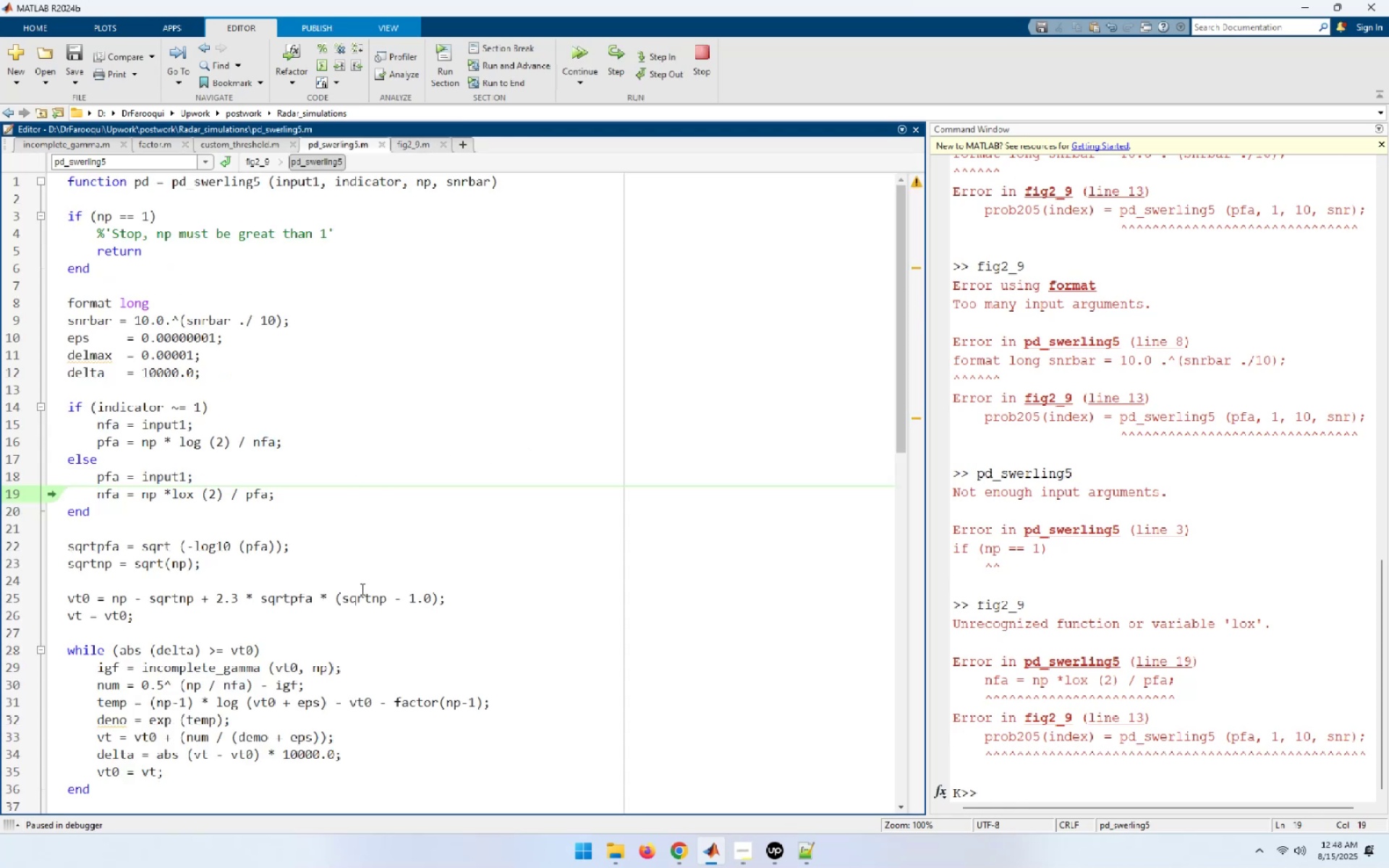 
key(Backspace)
 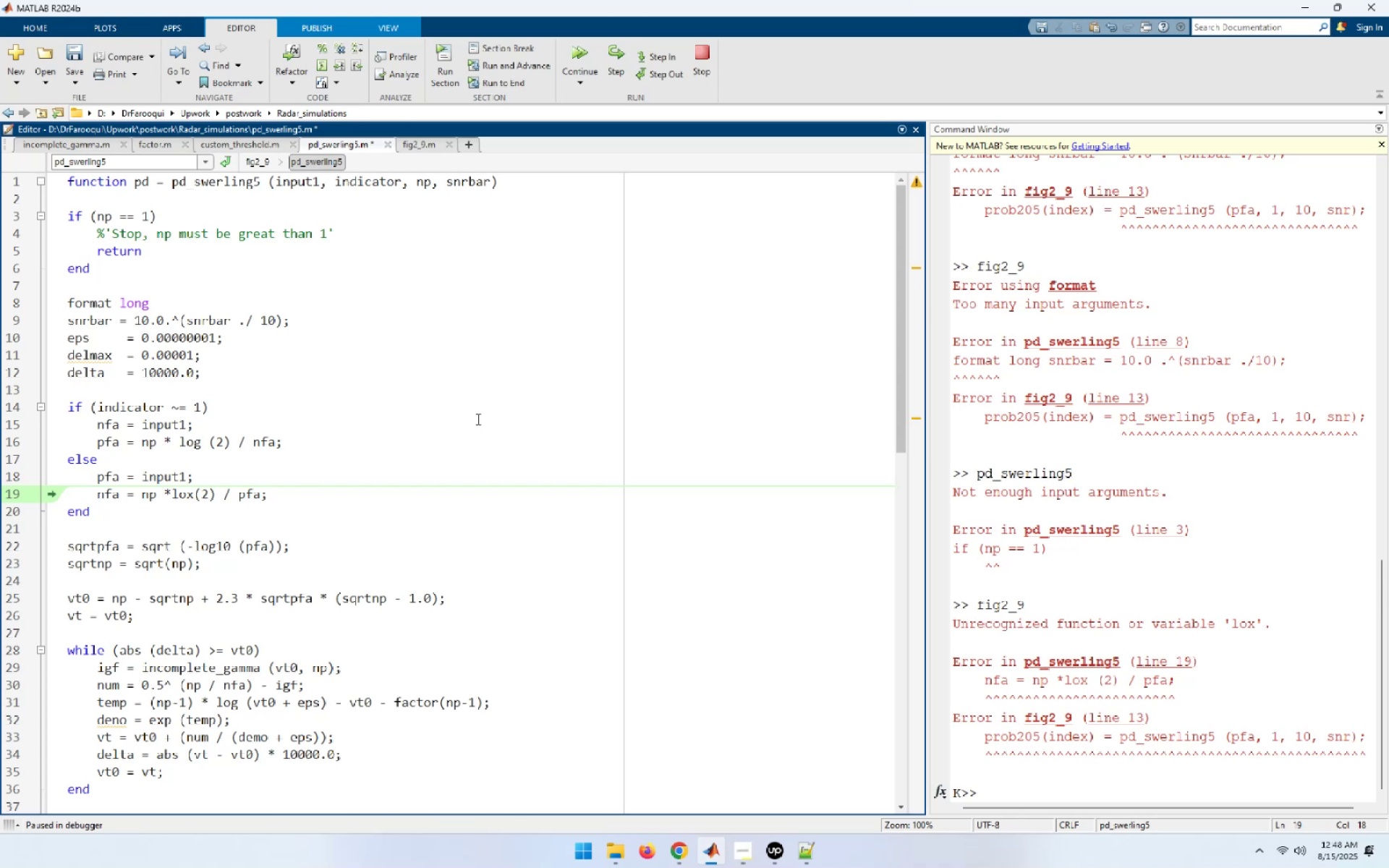 
wait(7.46)
 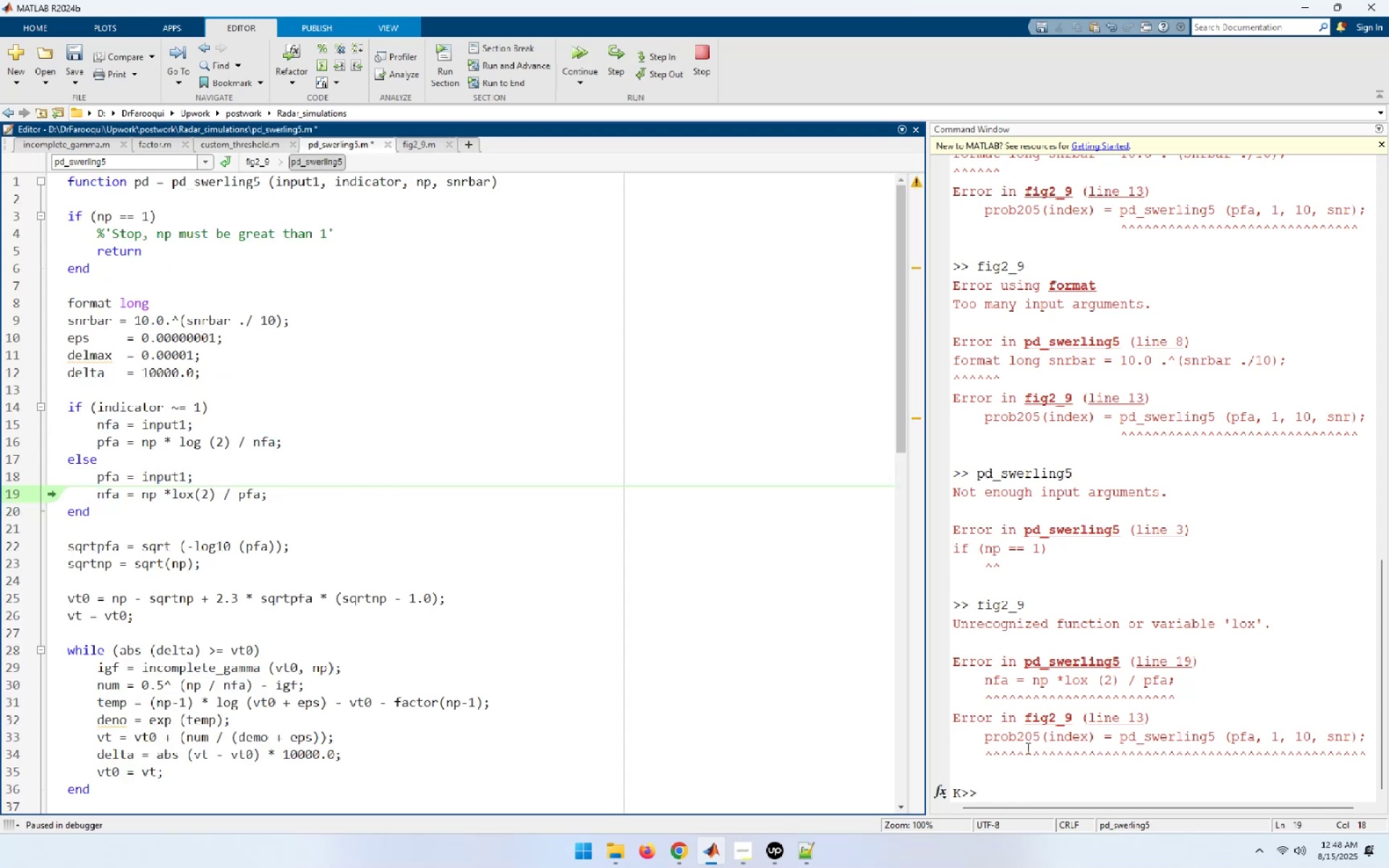 
left_click([577, 46])
 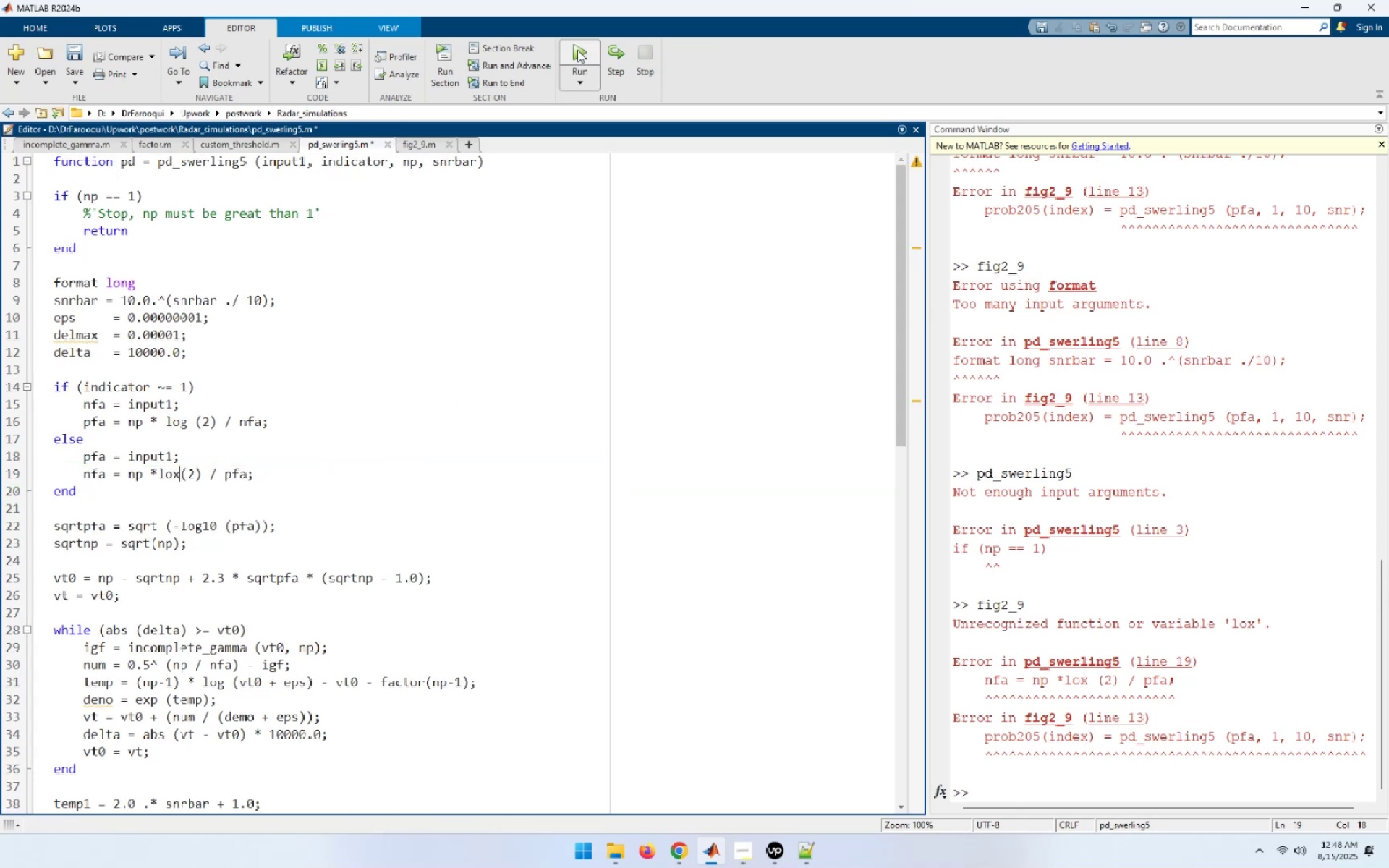 
left_click([408, 145])
 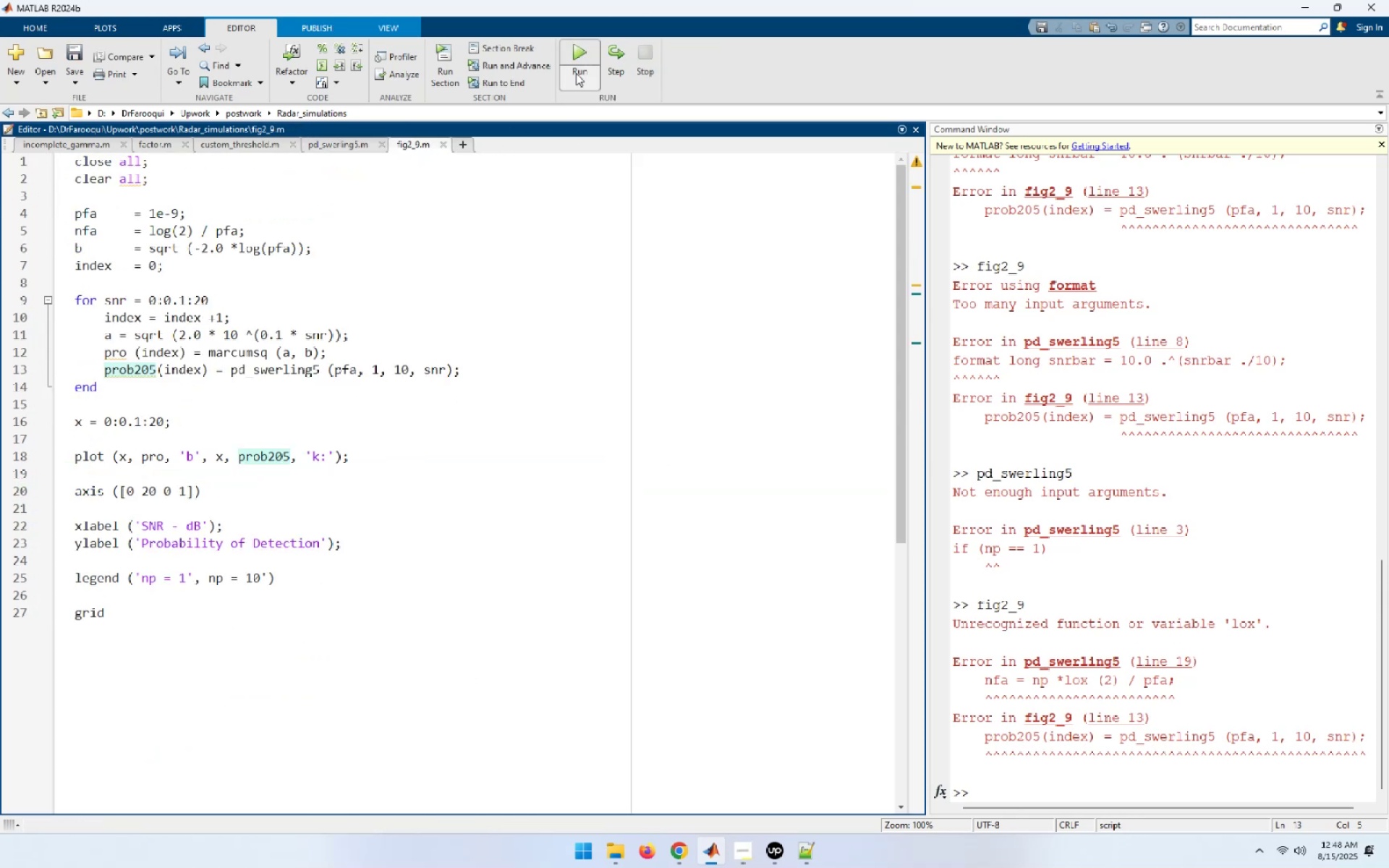 
left_click([574, 50])
 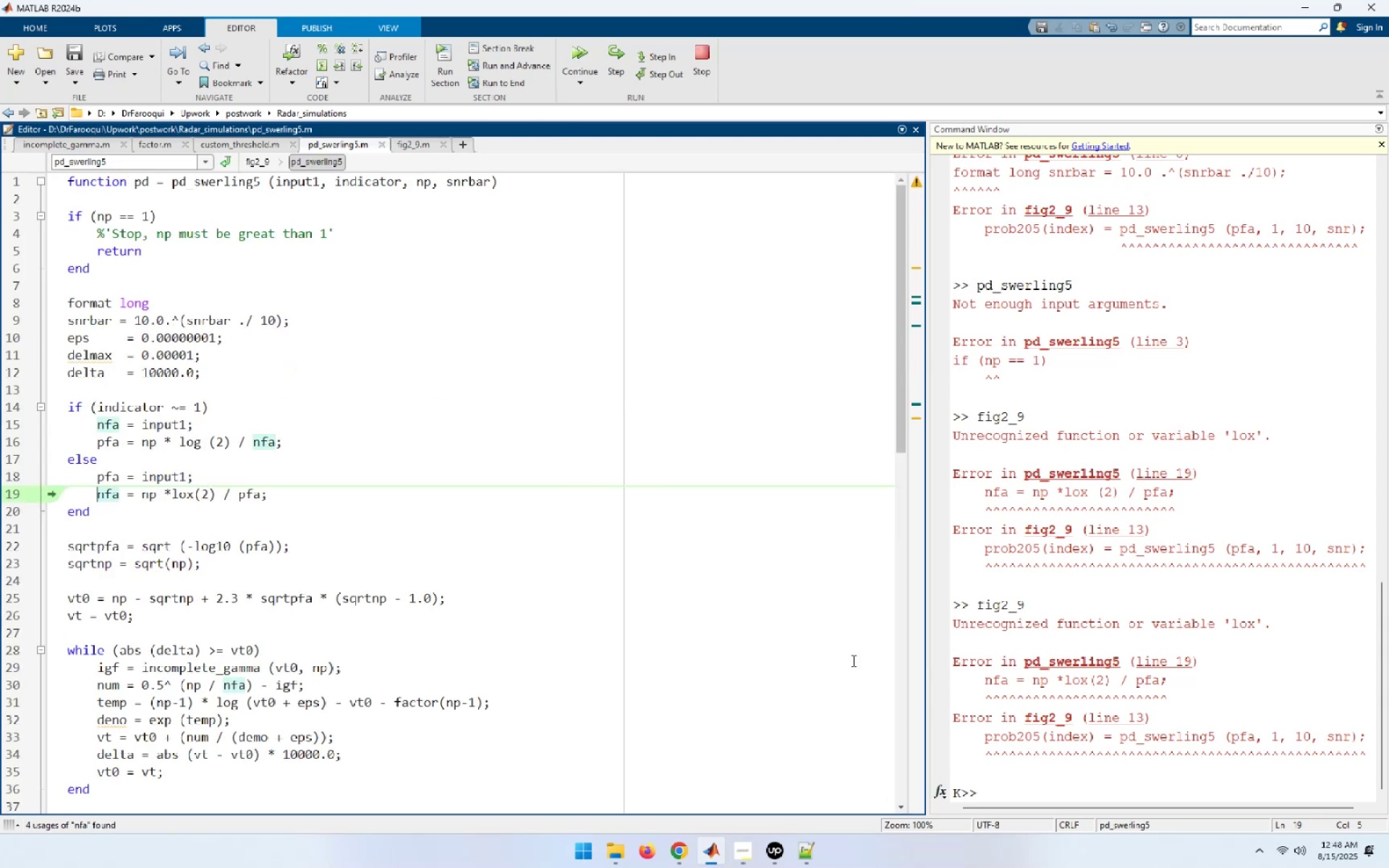 
wait(10.23)
 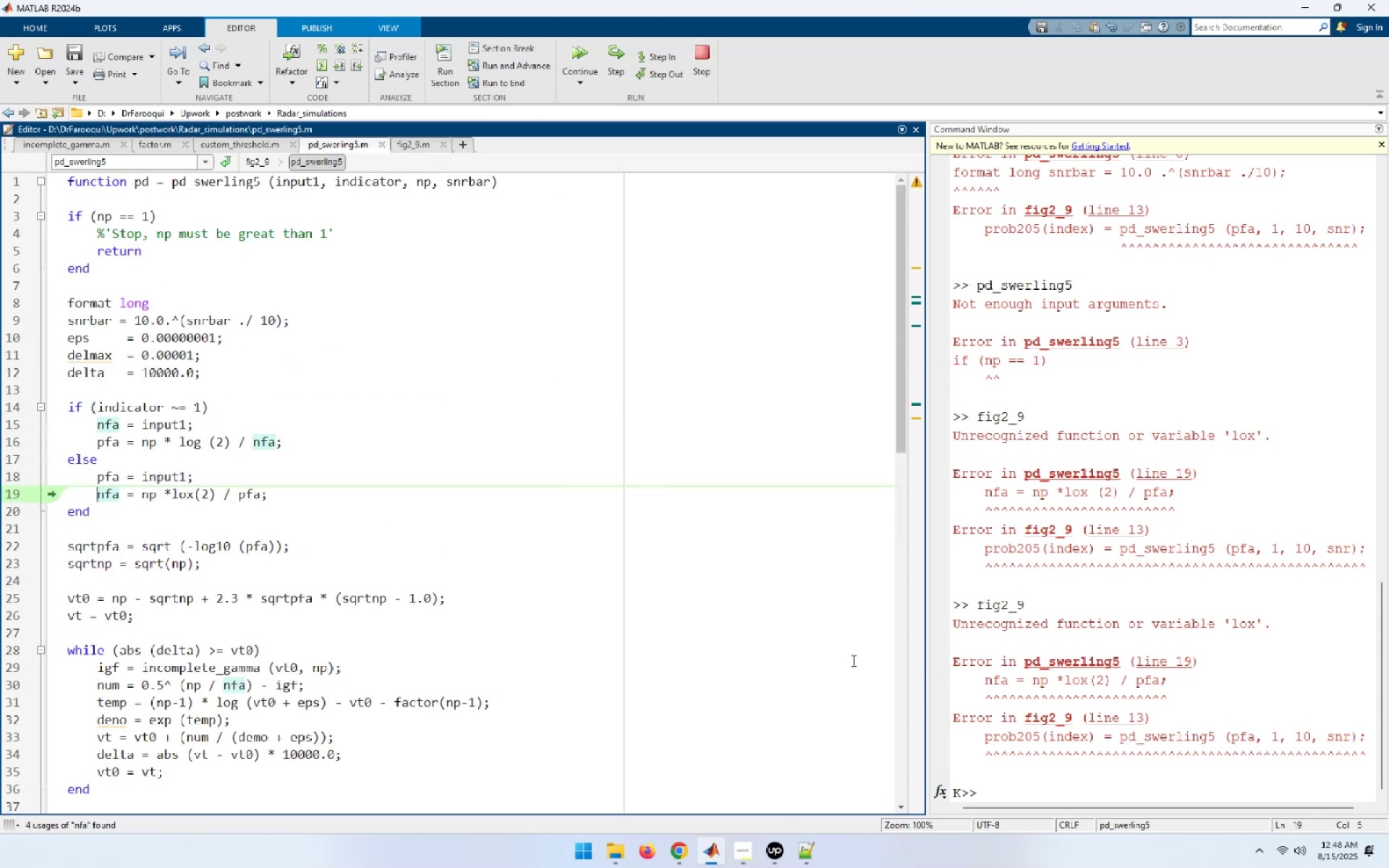 
left_click([171, 495])
 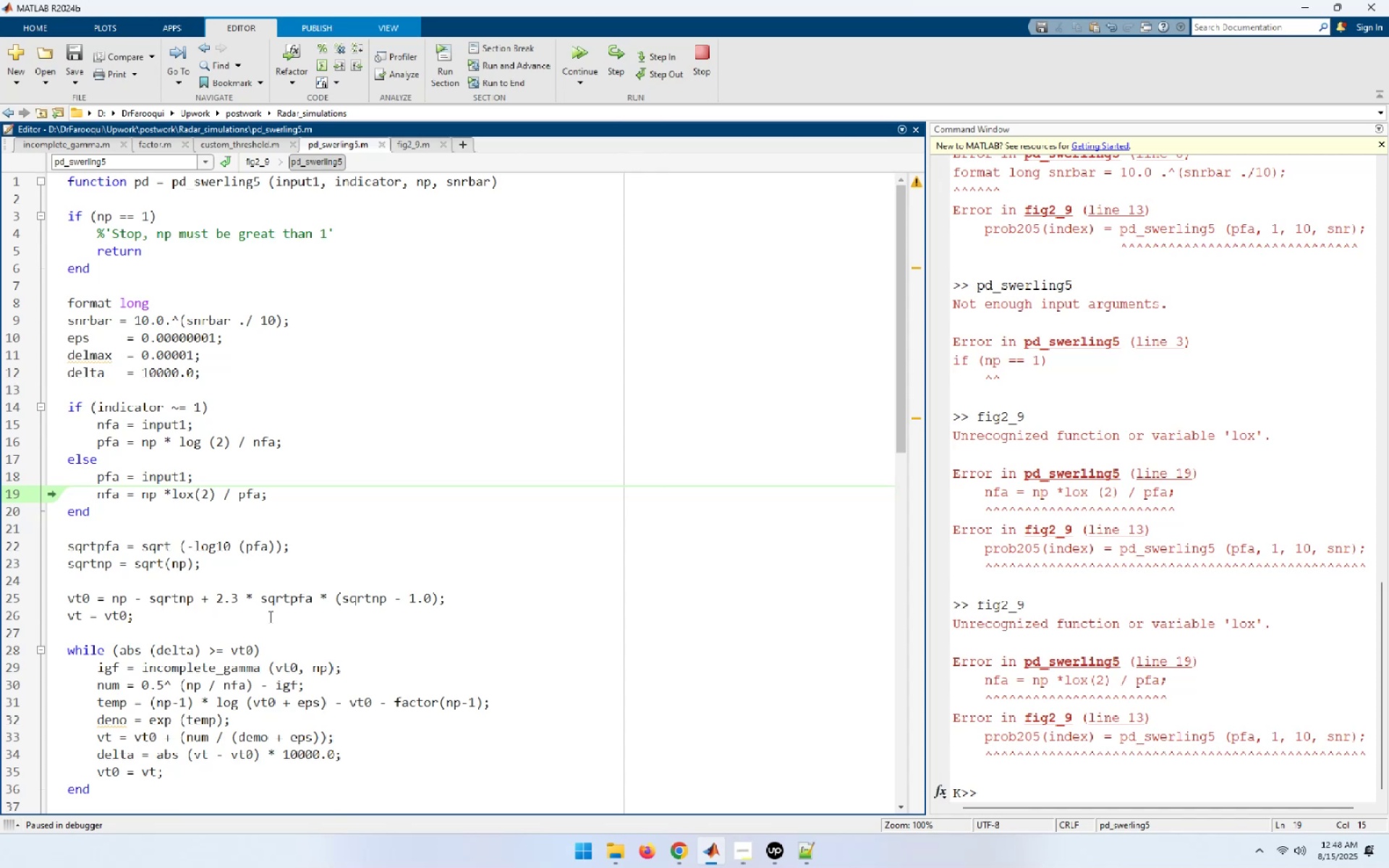 
key(ArrowRight)
 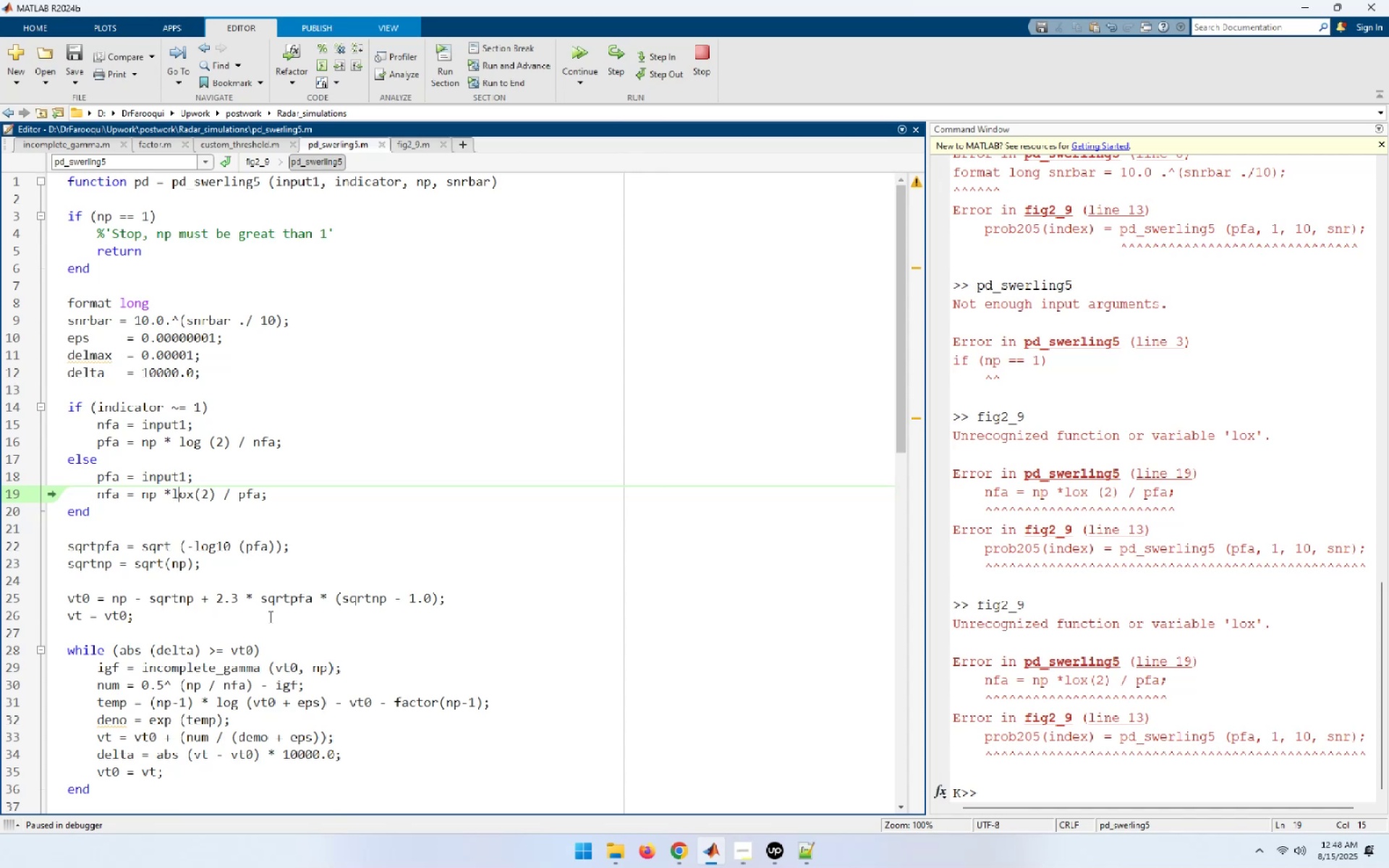 
key(ArrowRight)
 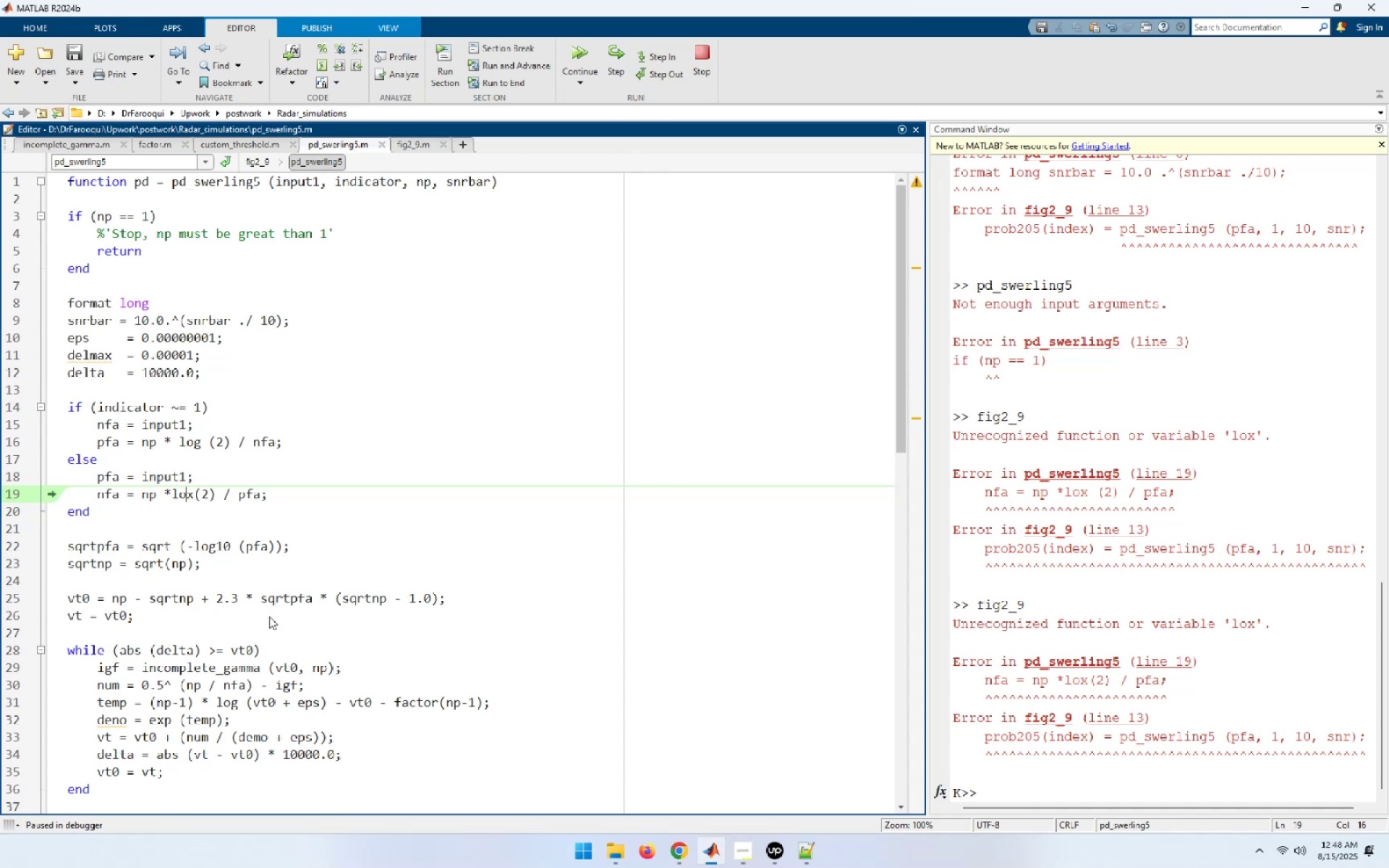 
key(Delete)
 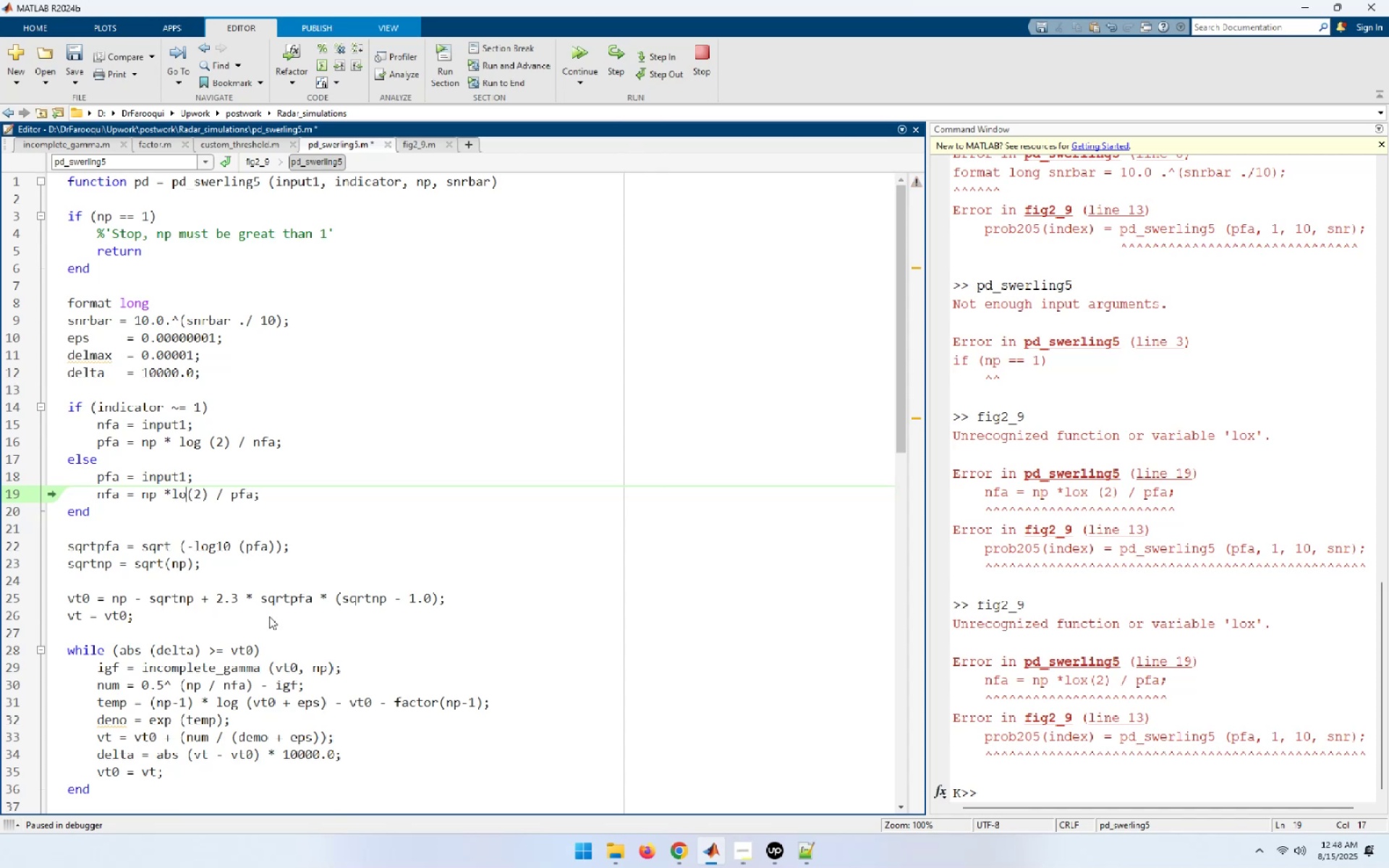 
key(X)
 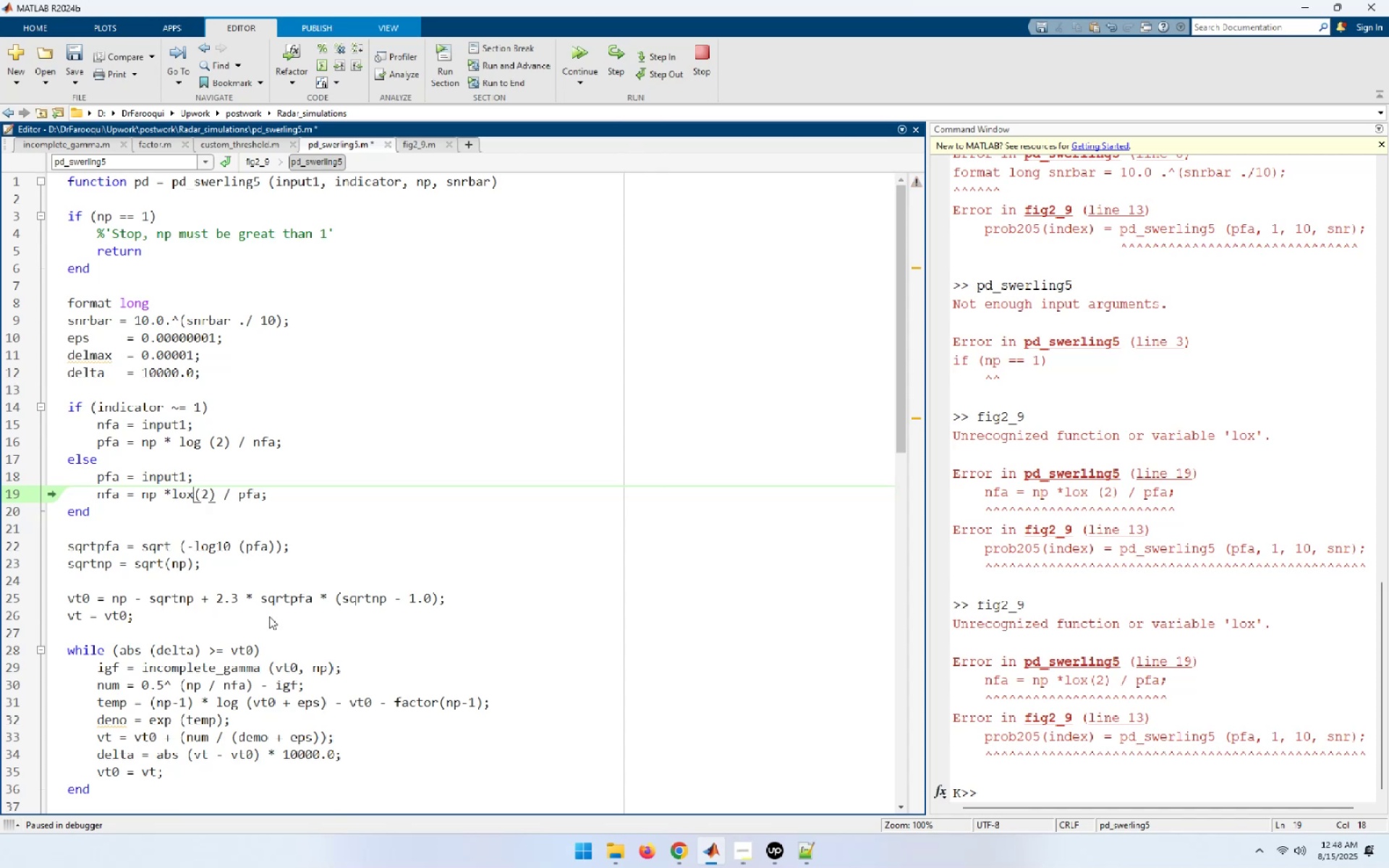 
key(Backspace)
 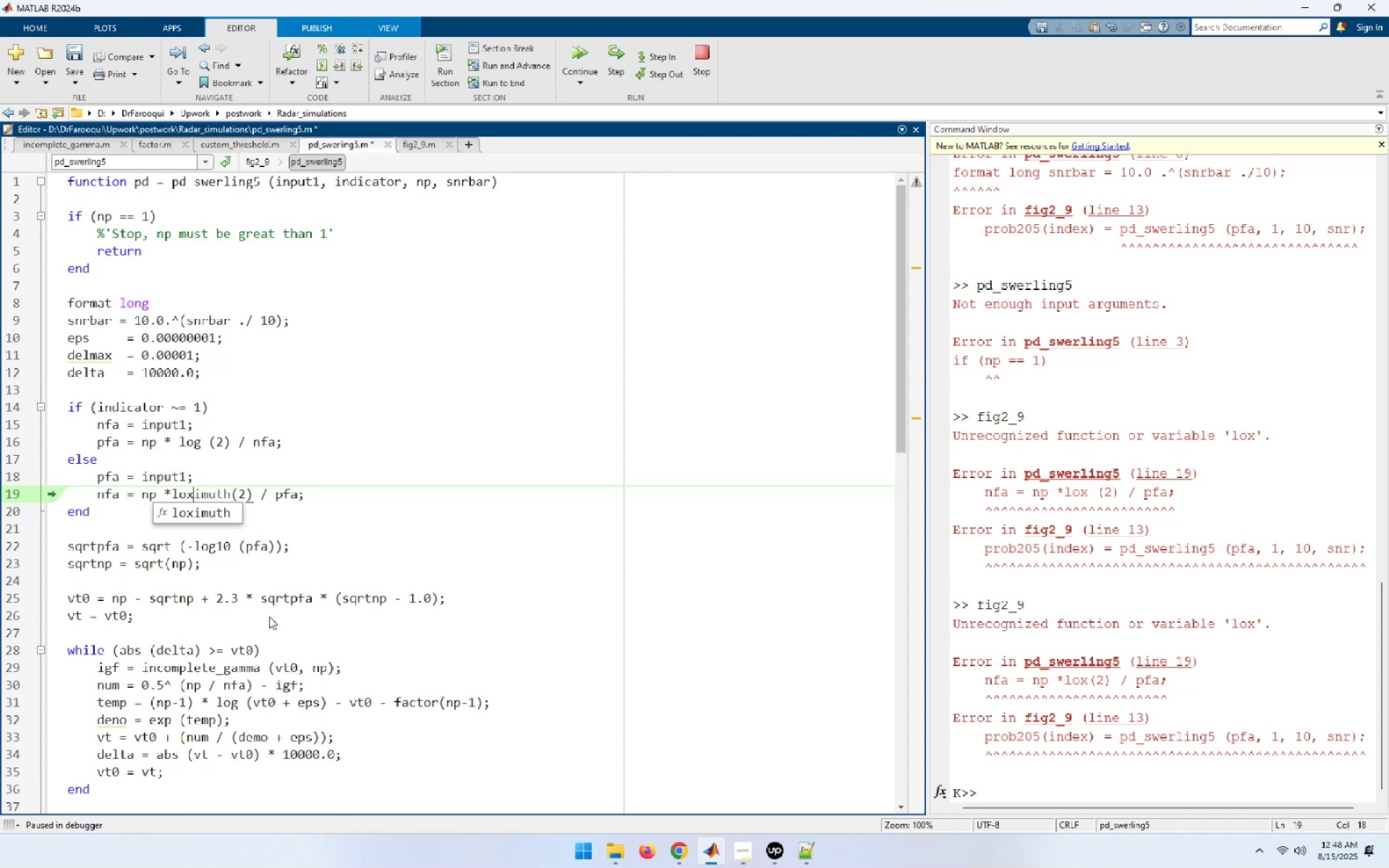 
key(G)
 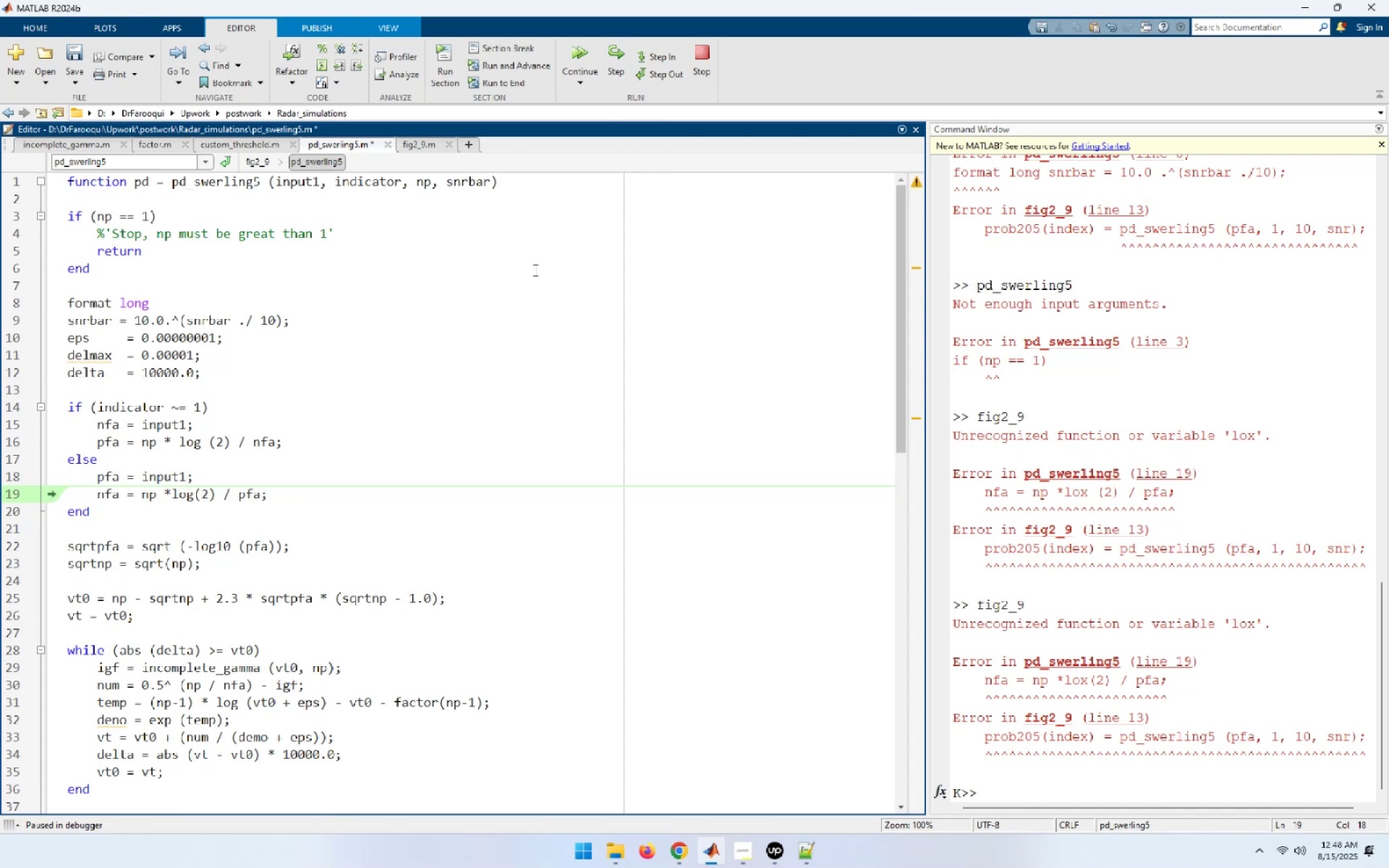 
left_click([580, 56])
 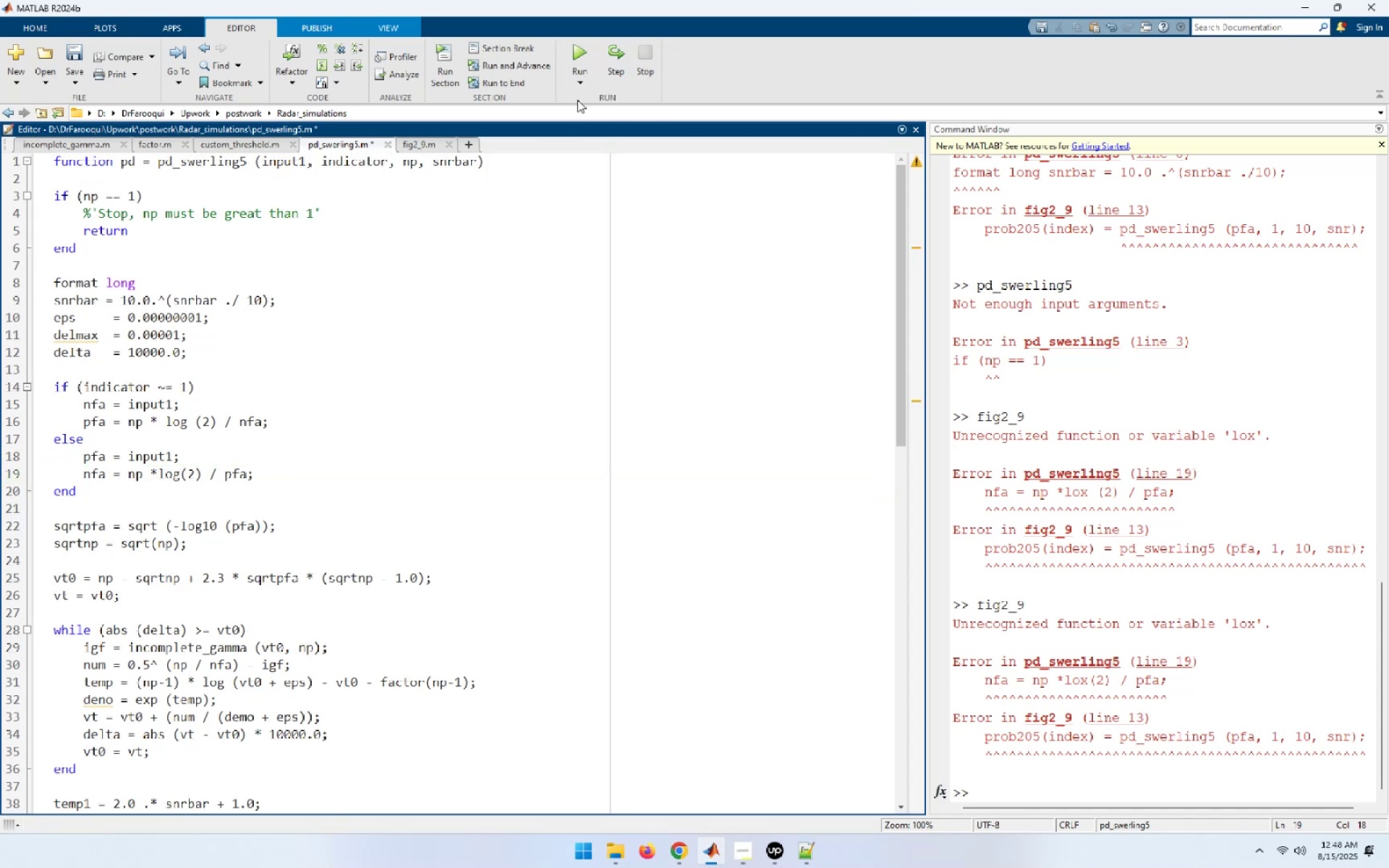 
left_click([430, 142])
 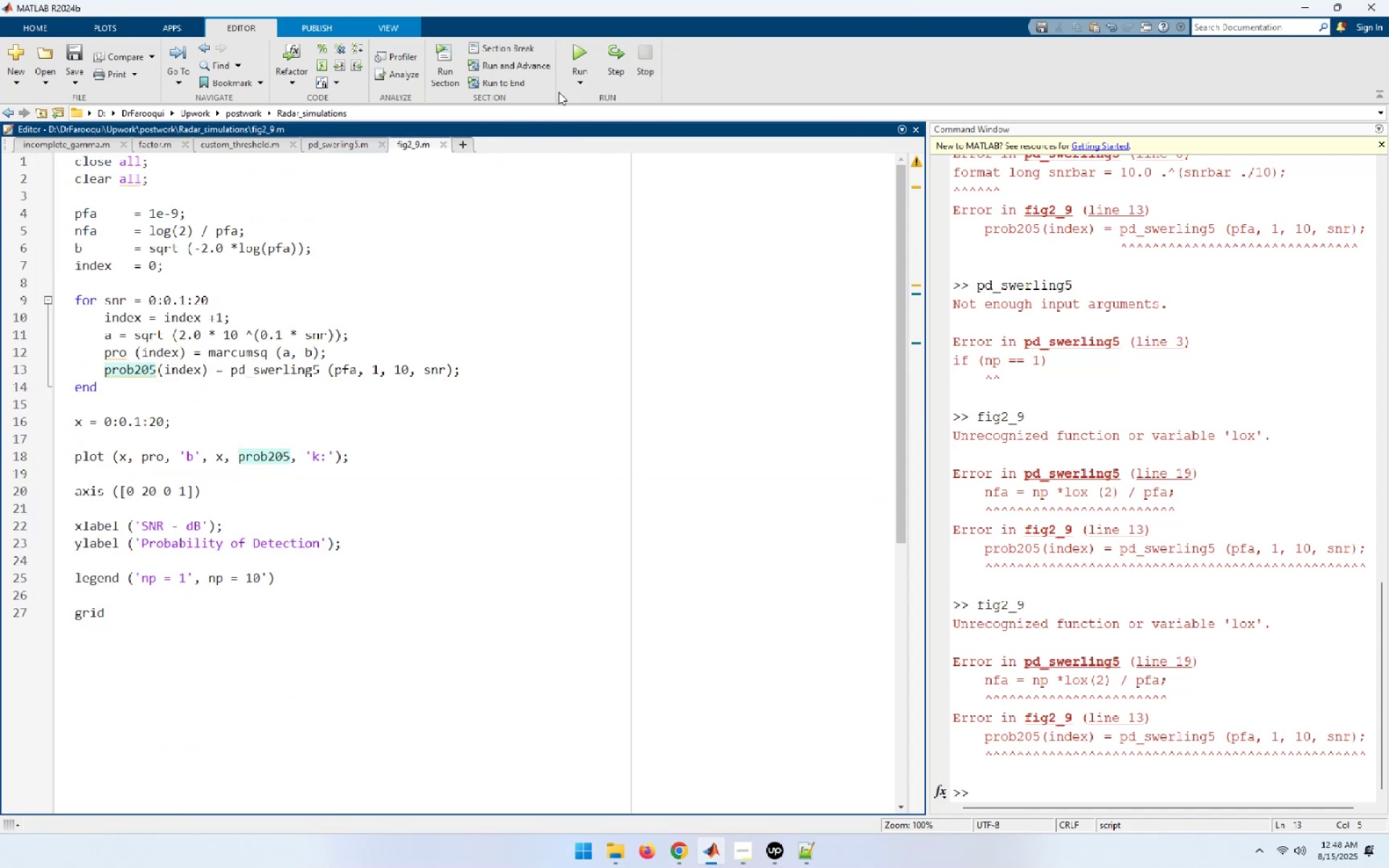 
left_click([576, 54])
 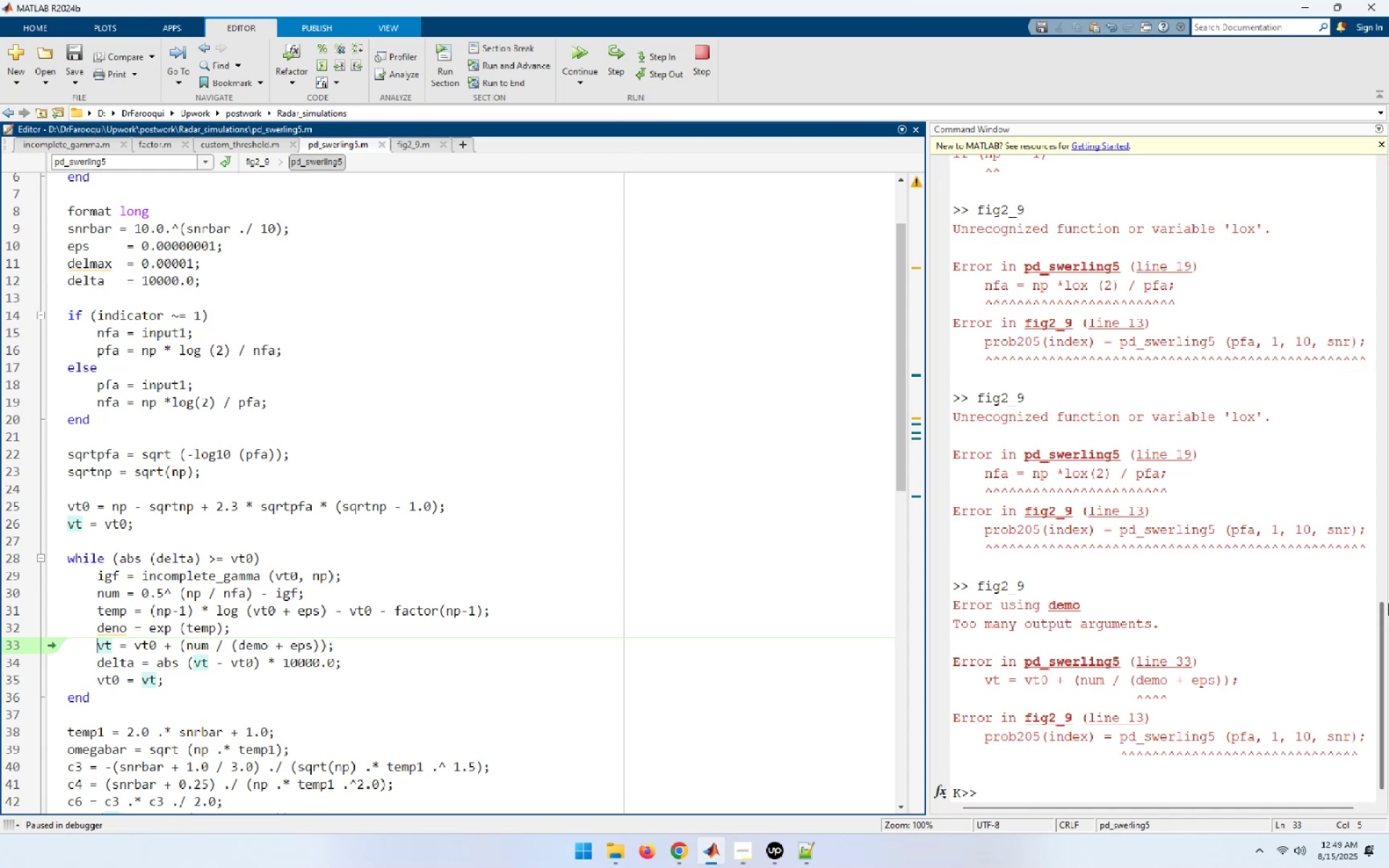 
wait(39.11)
 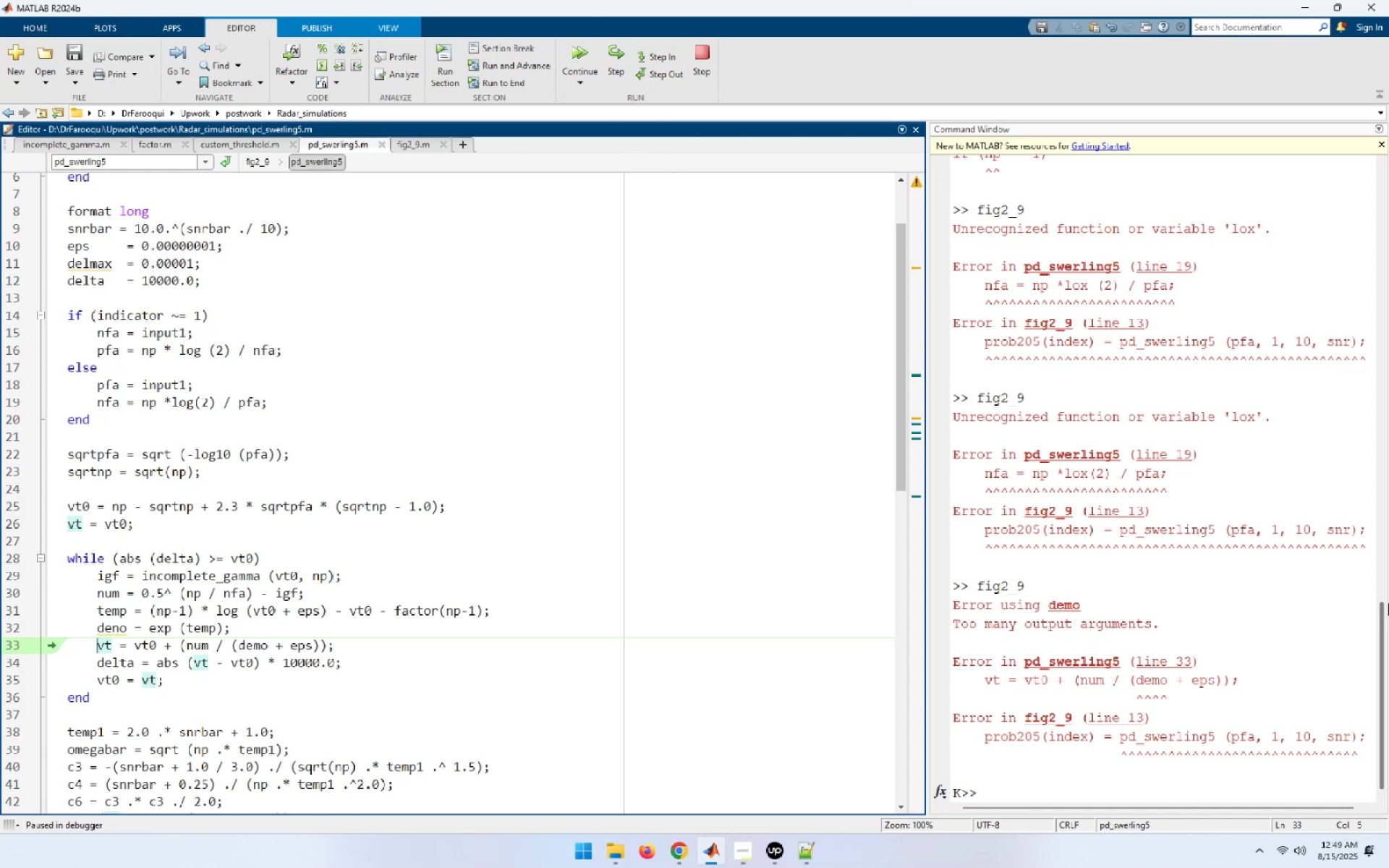 
mouse_move([195, 646])
 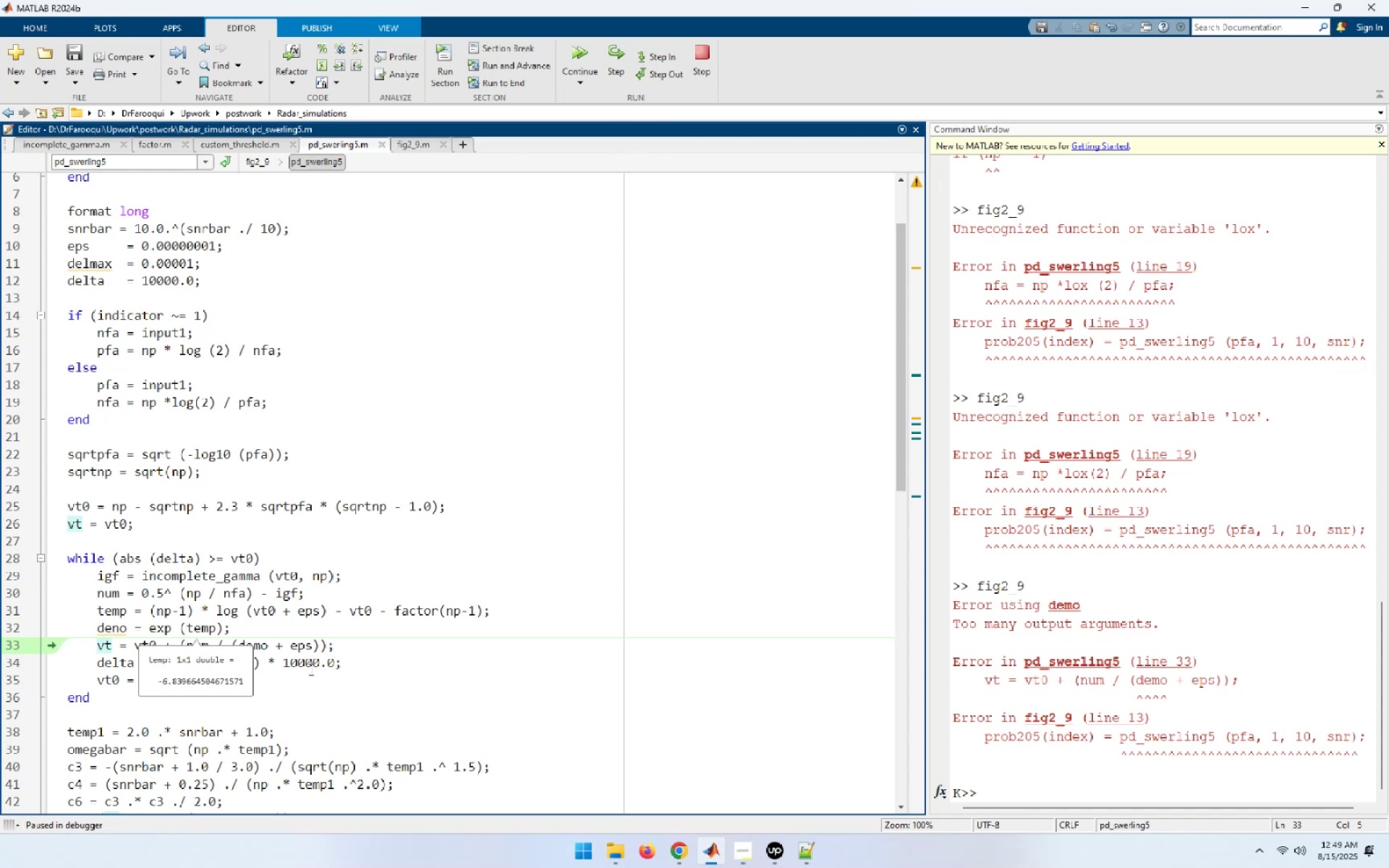 
left_click([315, 694])
 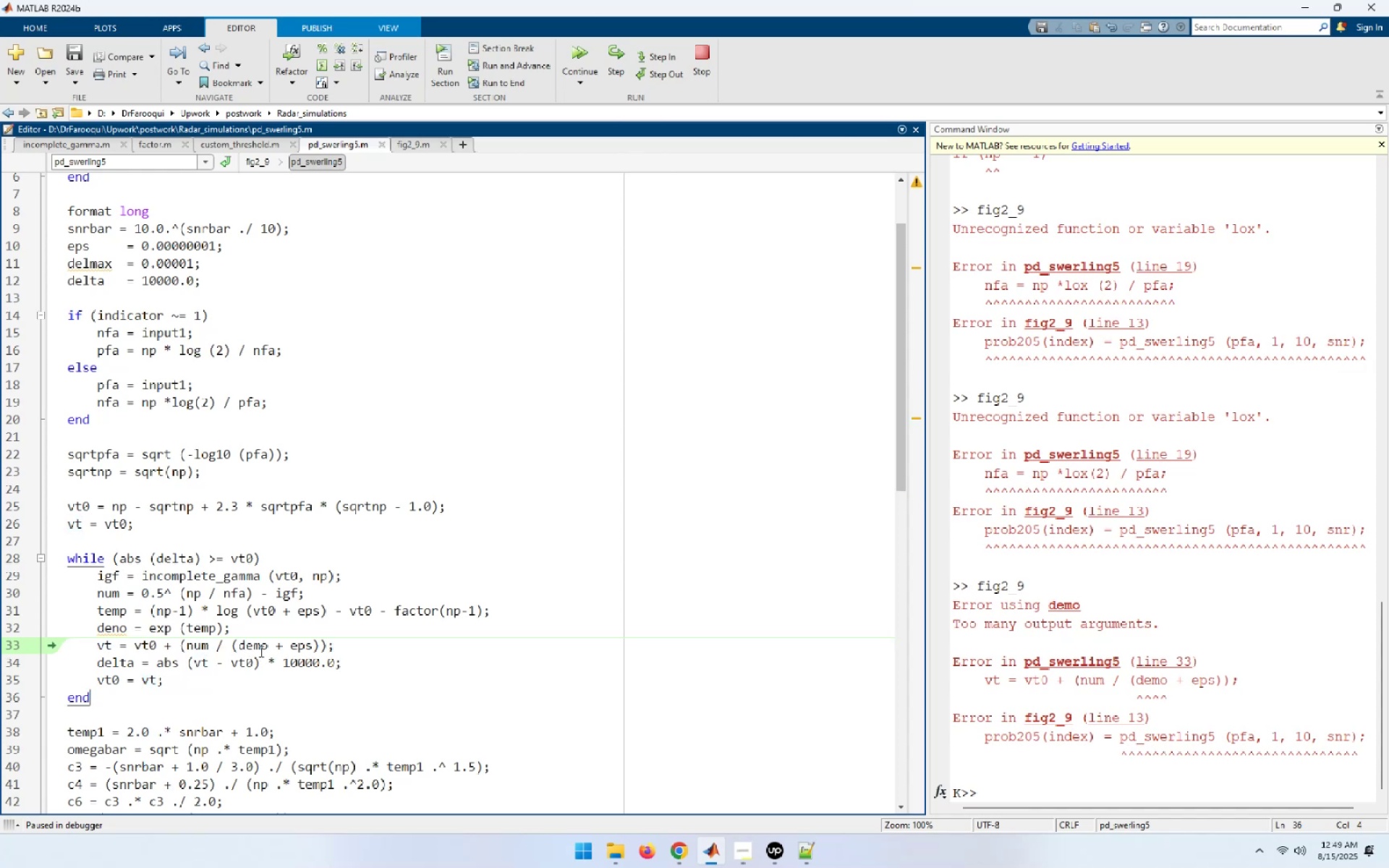 
left_click([256, 647])
 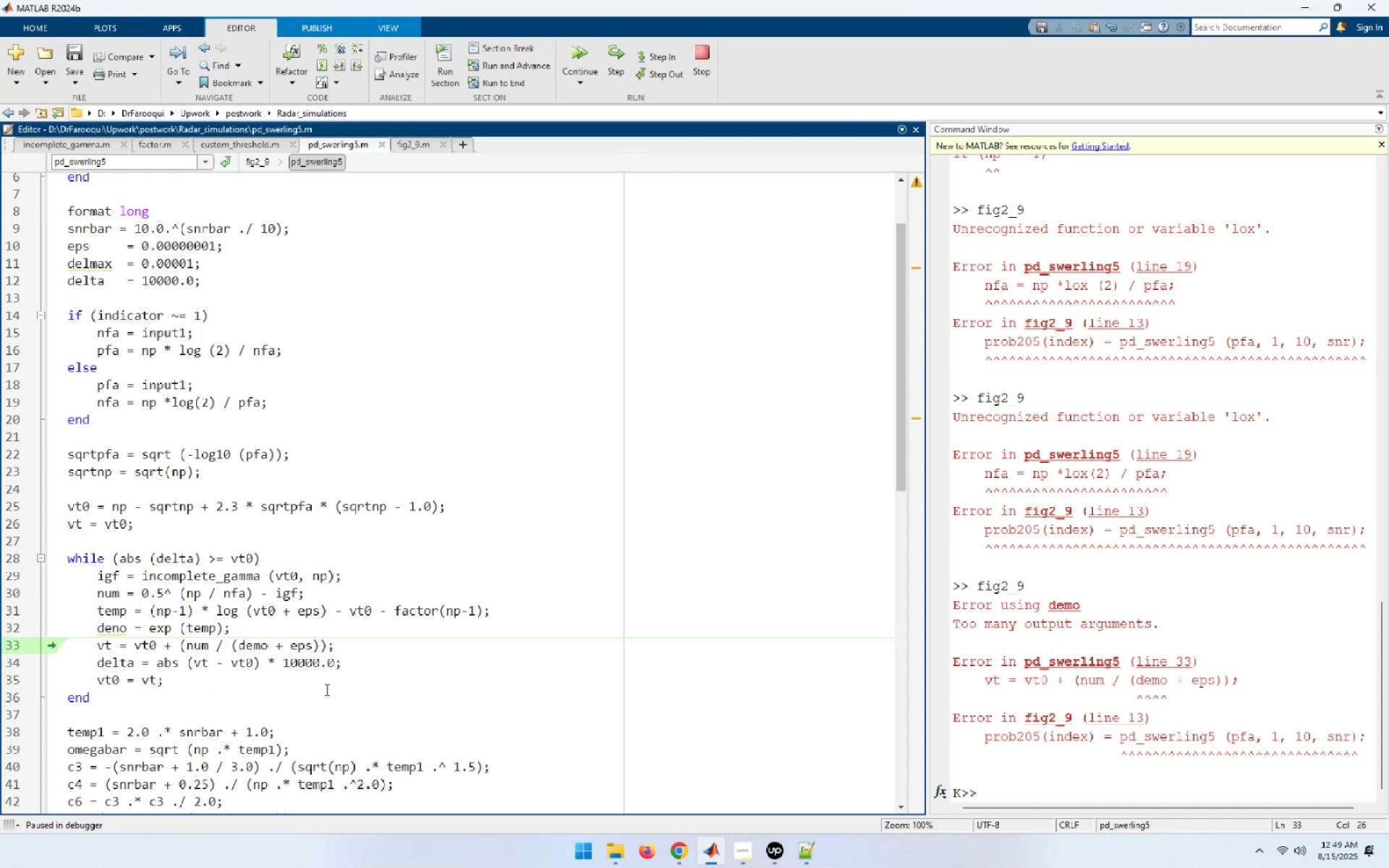 
key(Delete)
 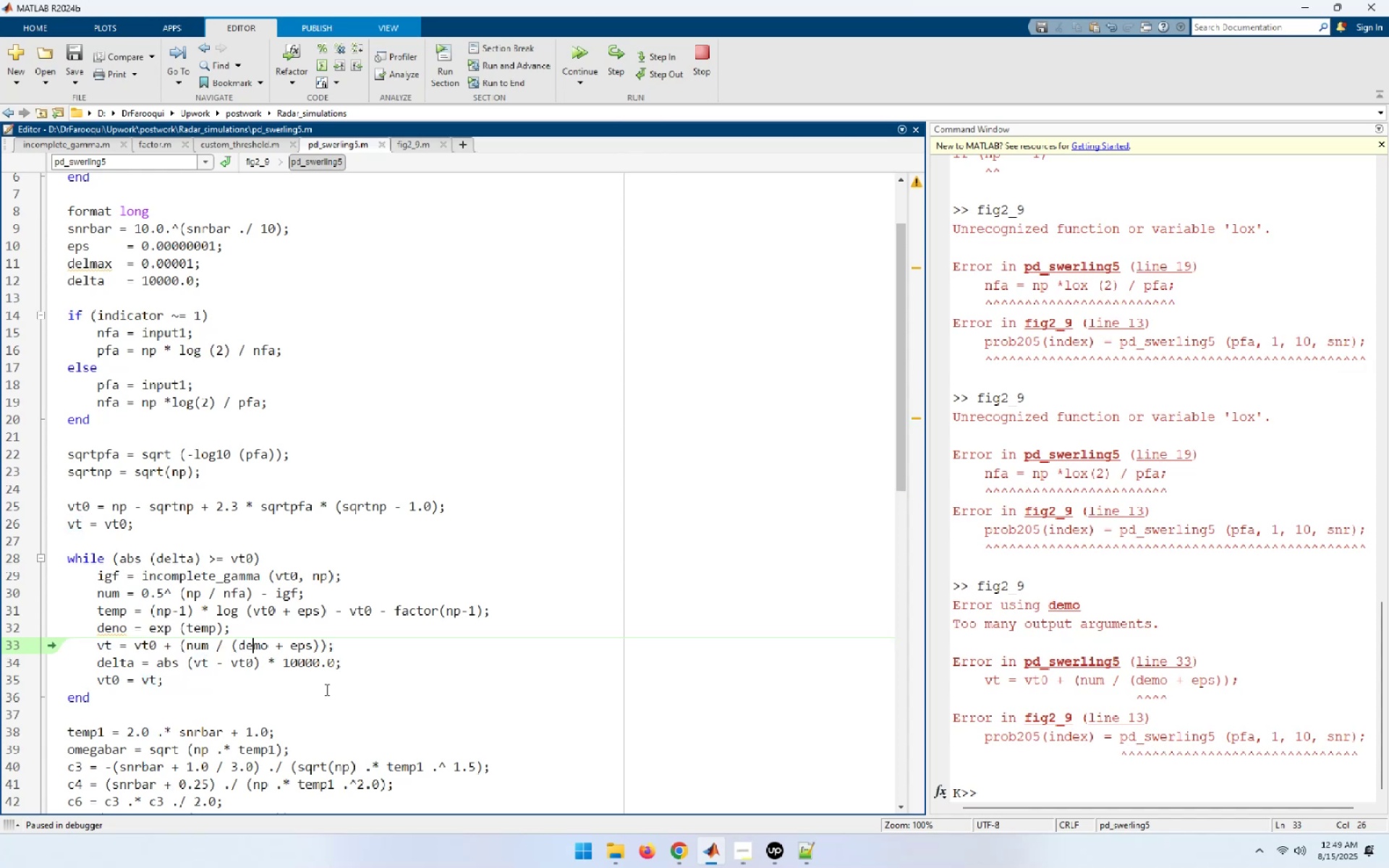 
key(N)
 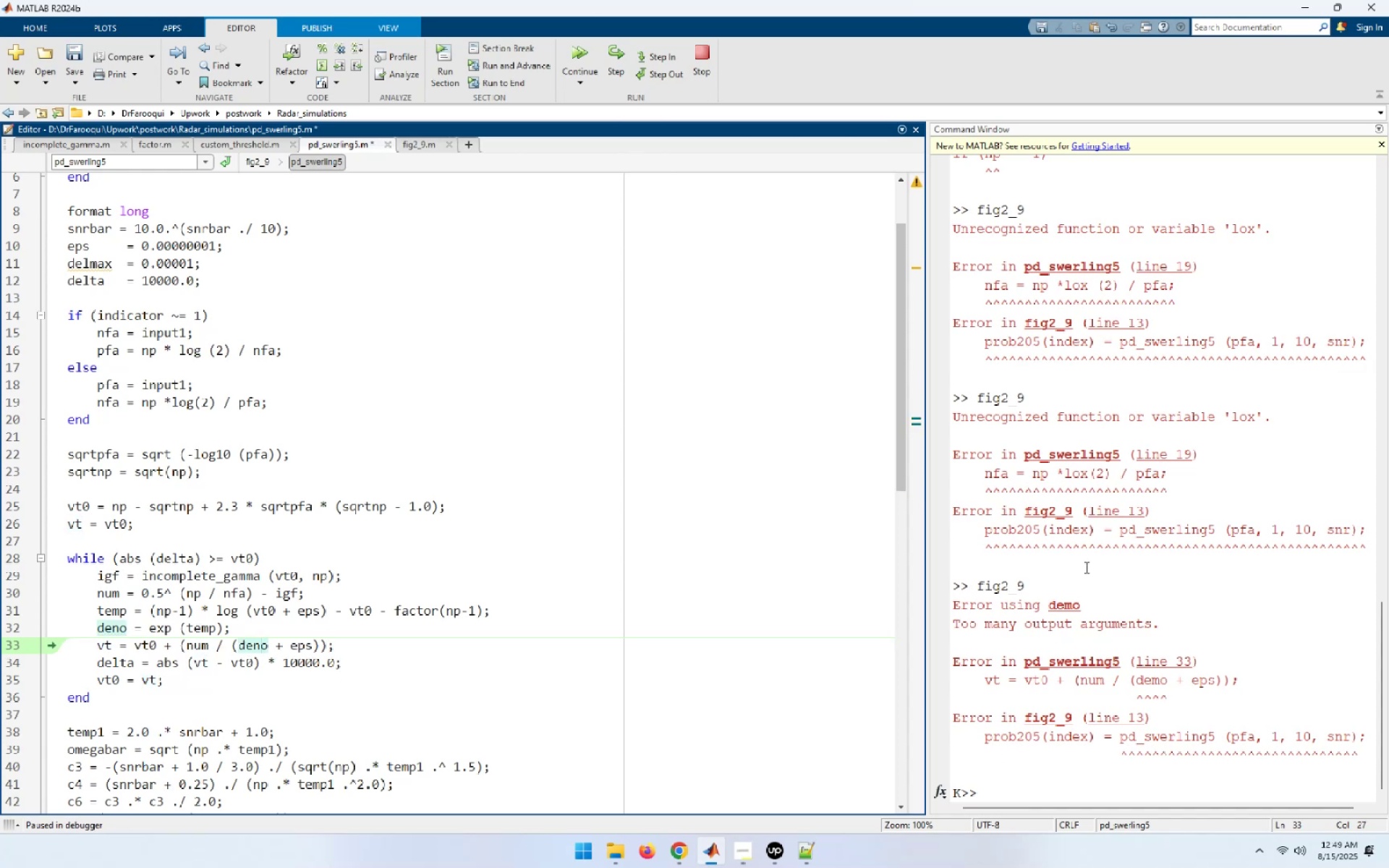 
wait(5.6)
 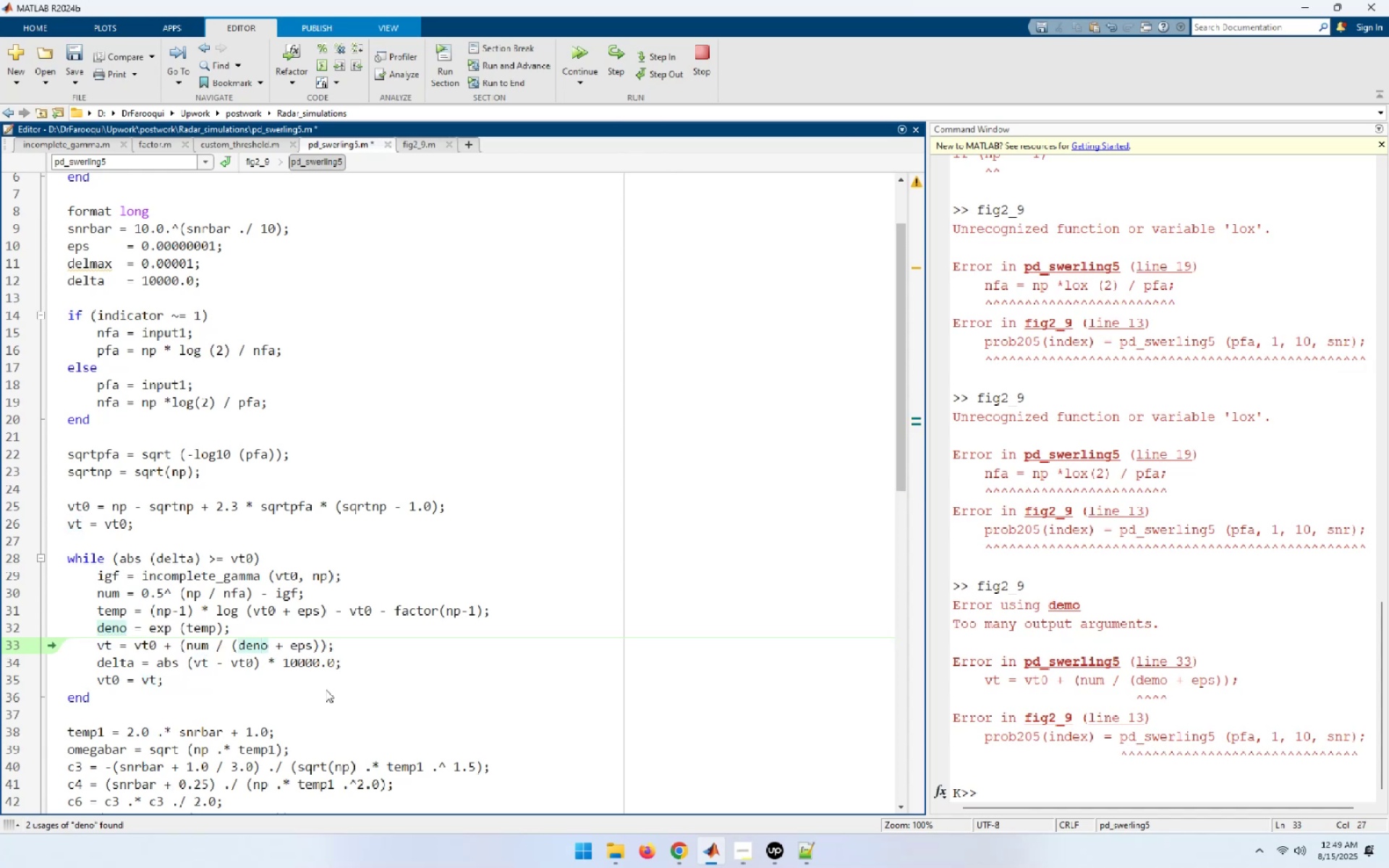 
left_click([588, 49])
 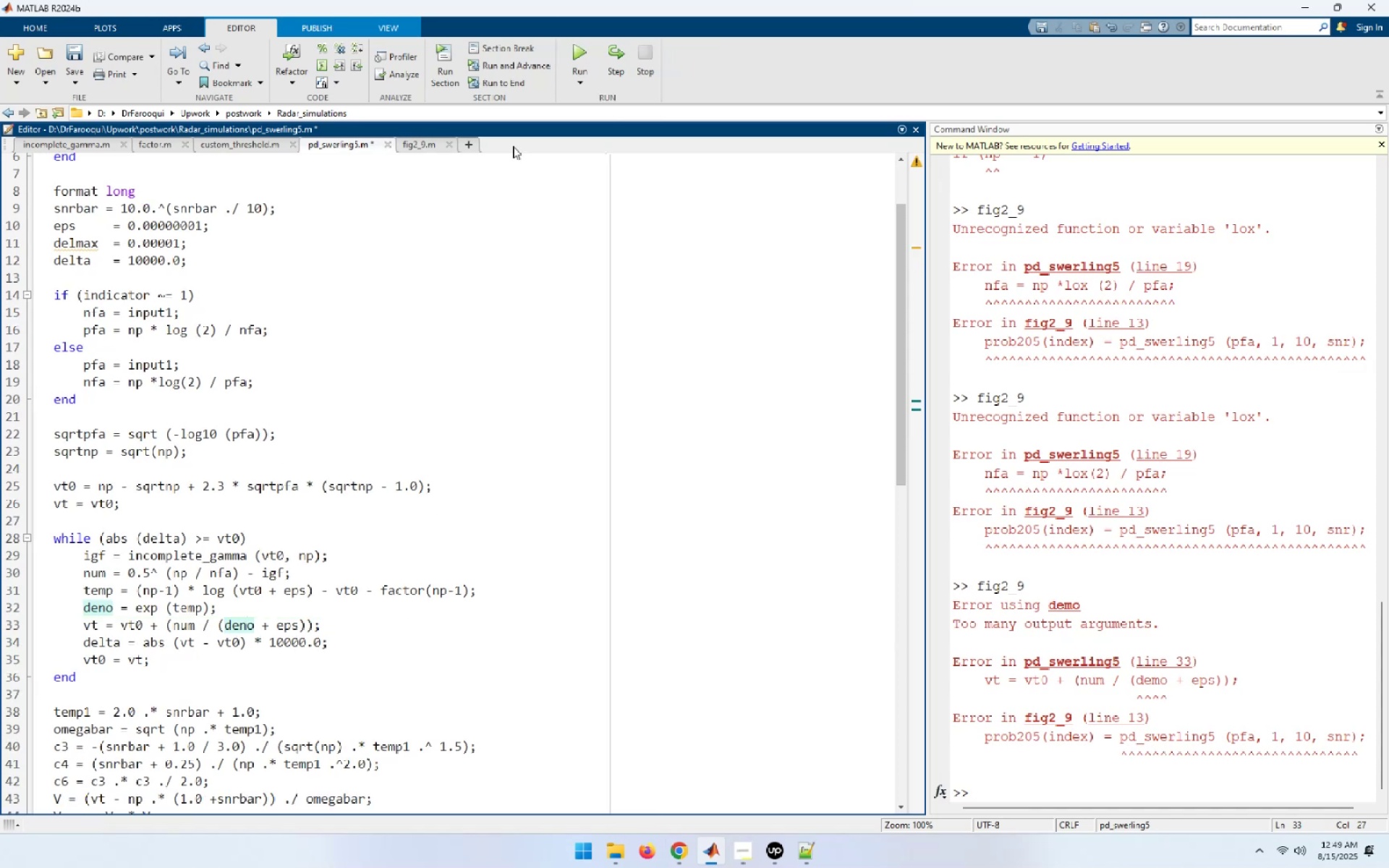 
left_click([419, 148])
 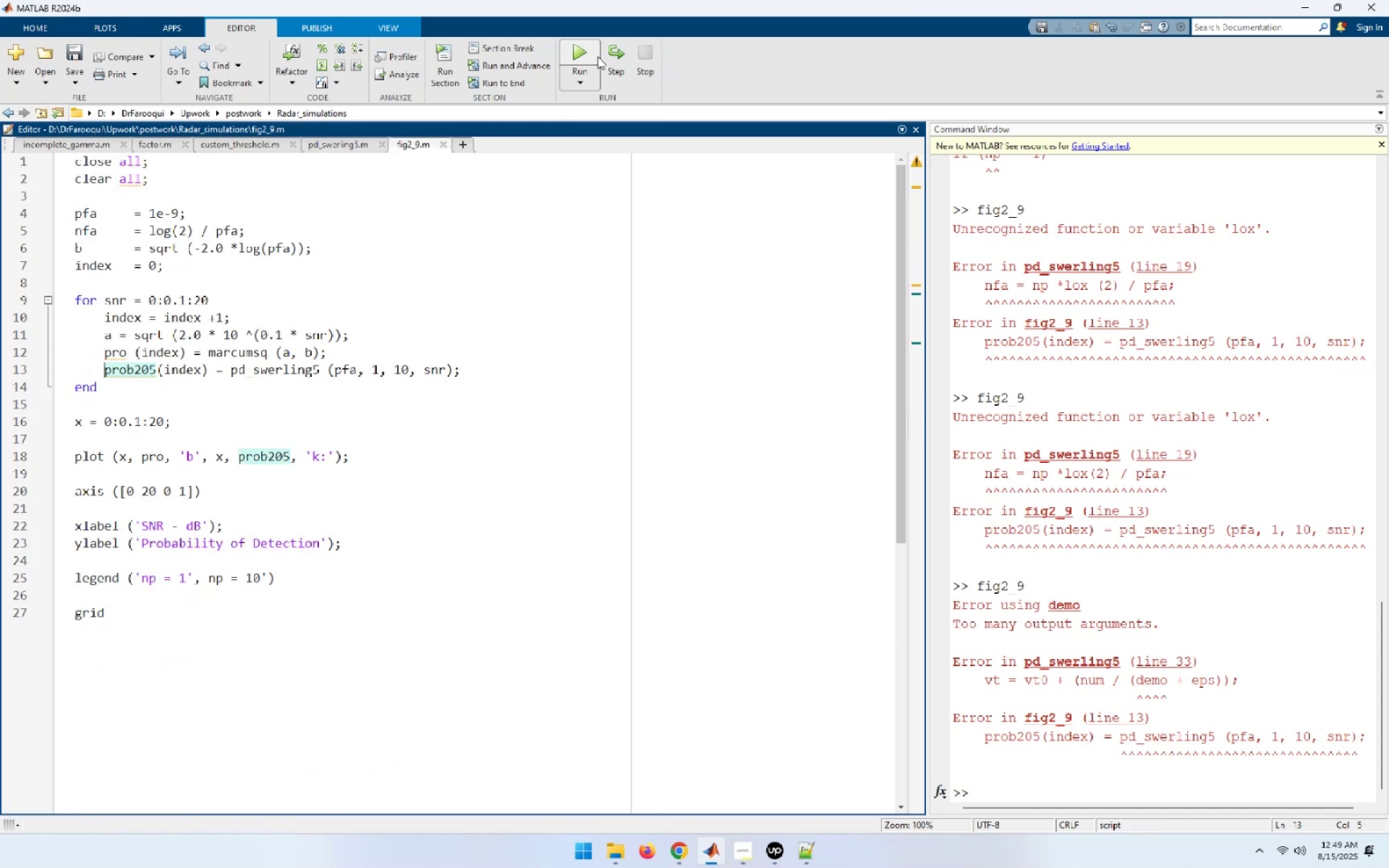 
left_click([580, 54])
 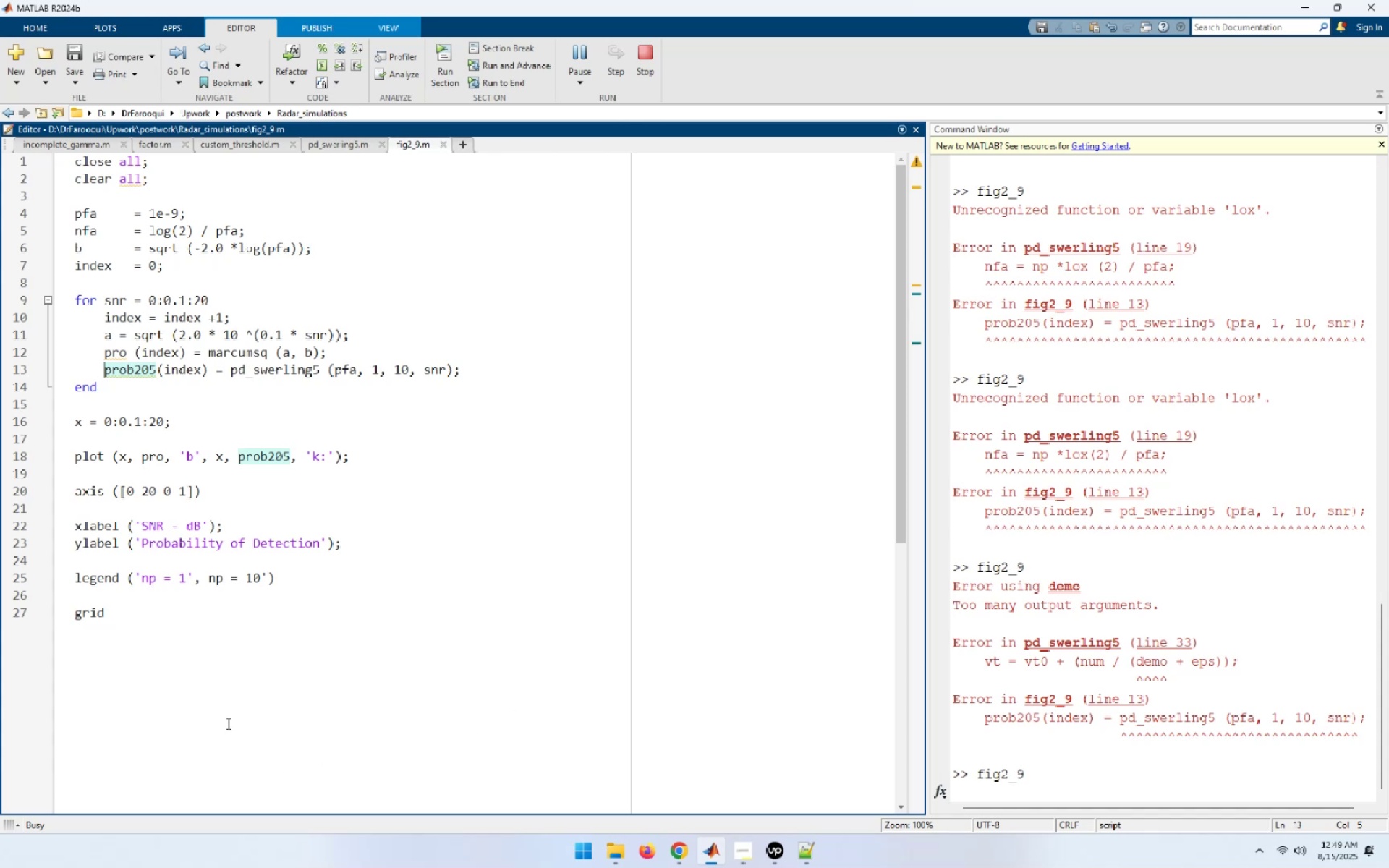 
wait(26.0)
 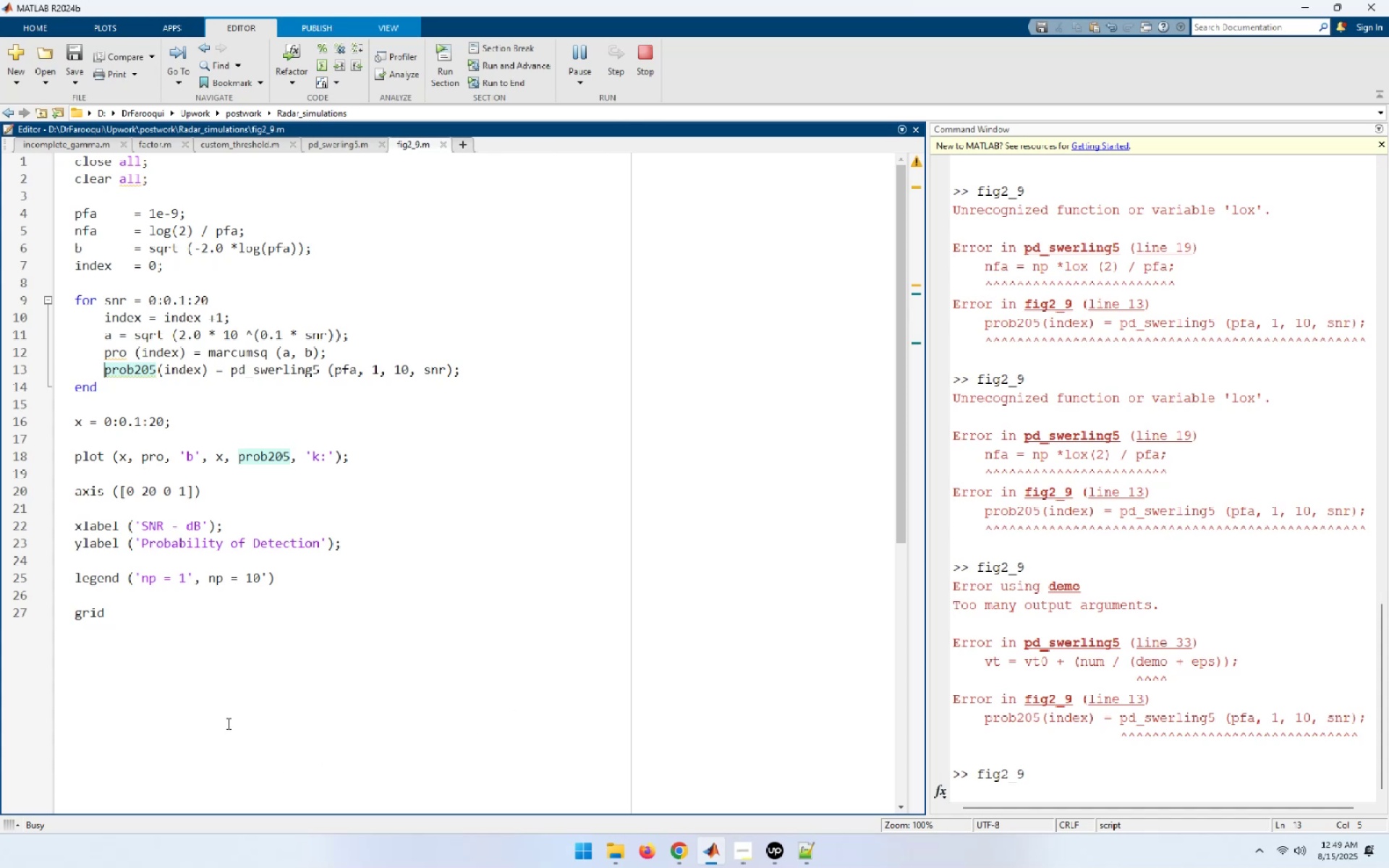 
left_click([650, 52])
 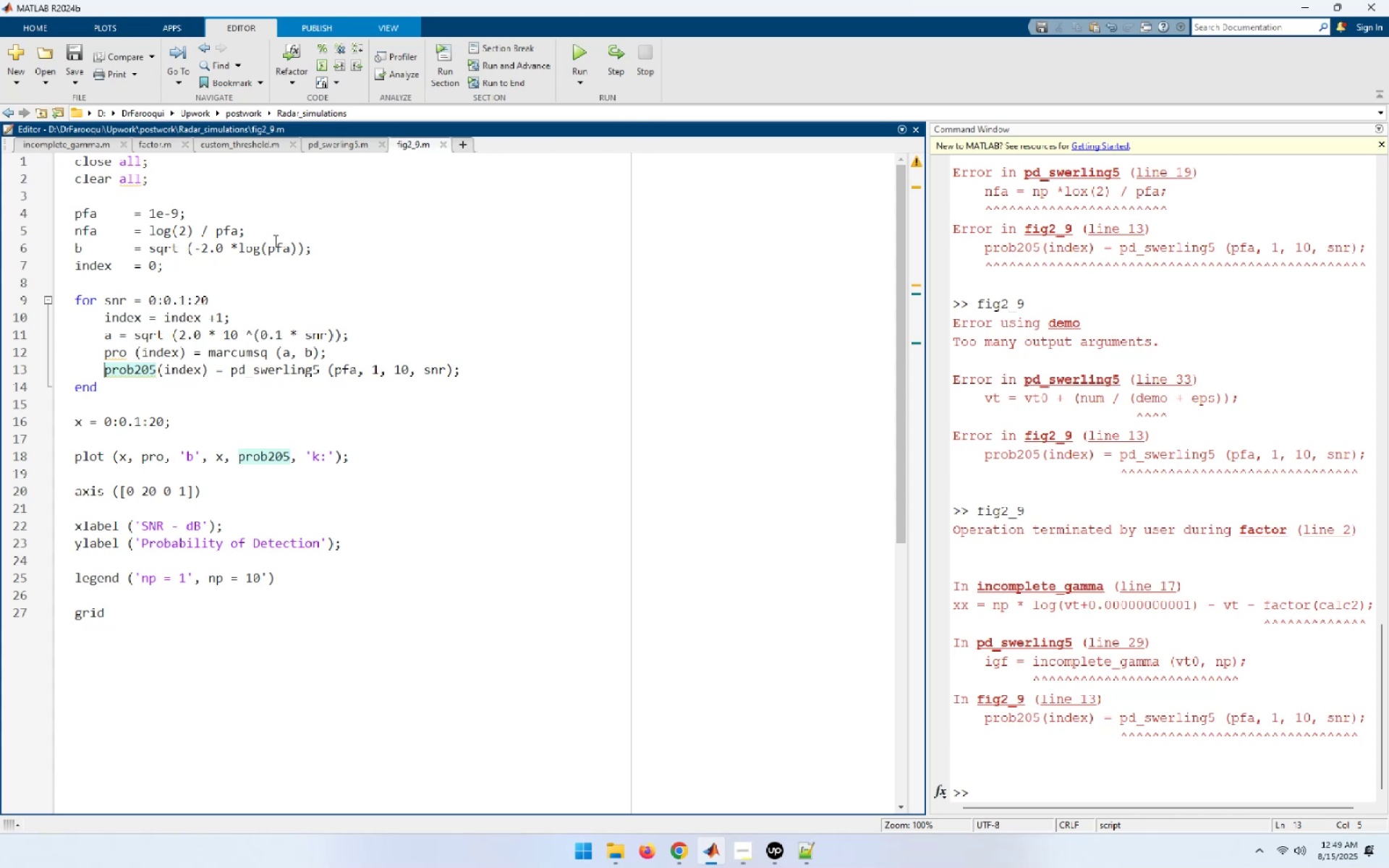 
left_click([220, 294])
 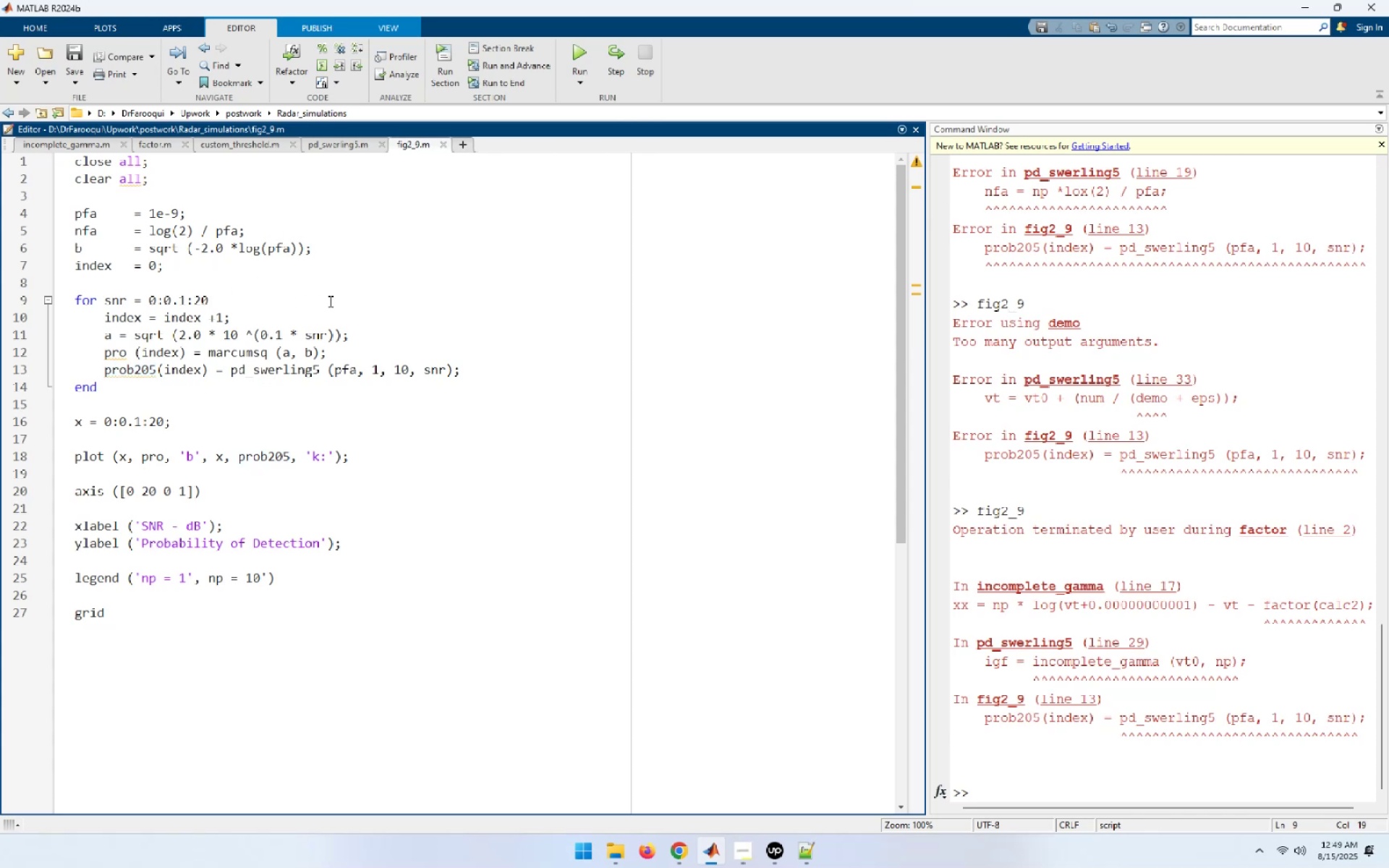 
key(Enter)
 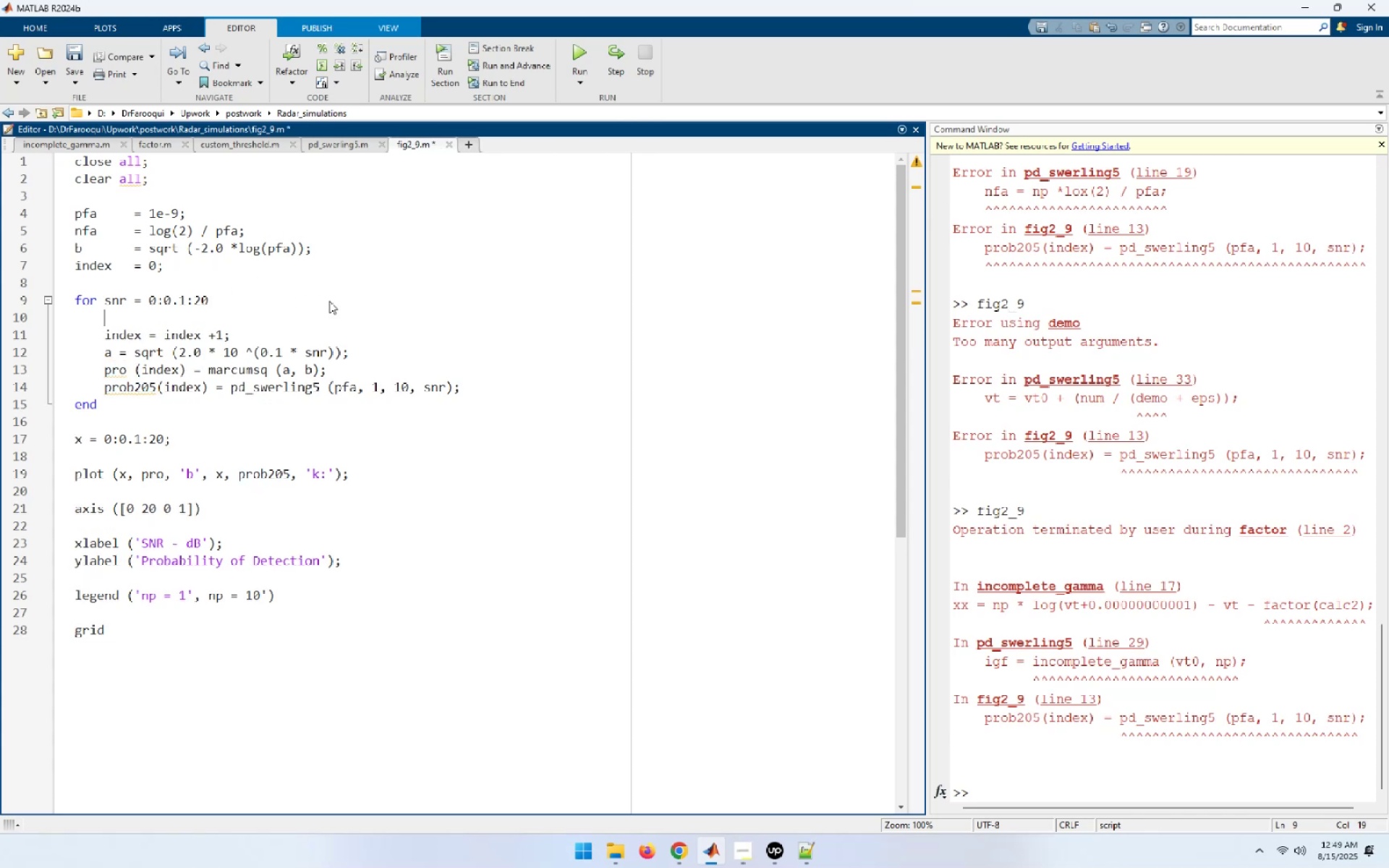 
type(disp(pring)
key(Backspace)
key(Backspace)
key(Backspace)
key(Backspace)
key(Backspace)
type(snr))
 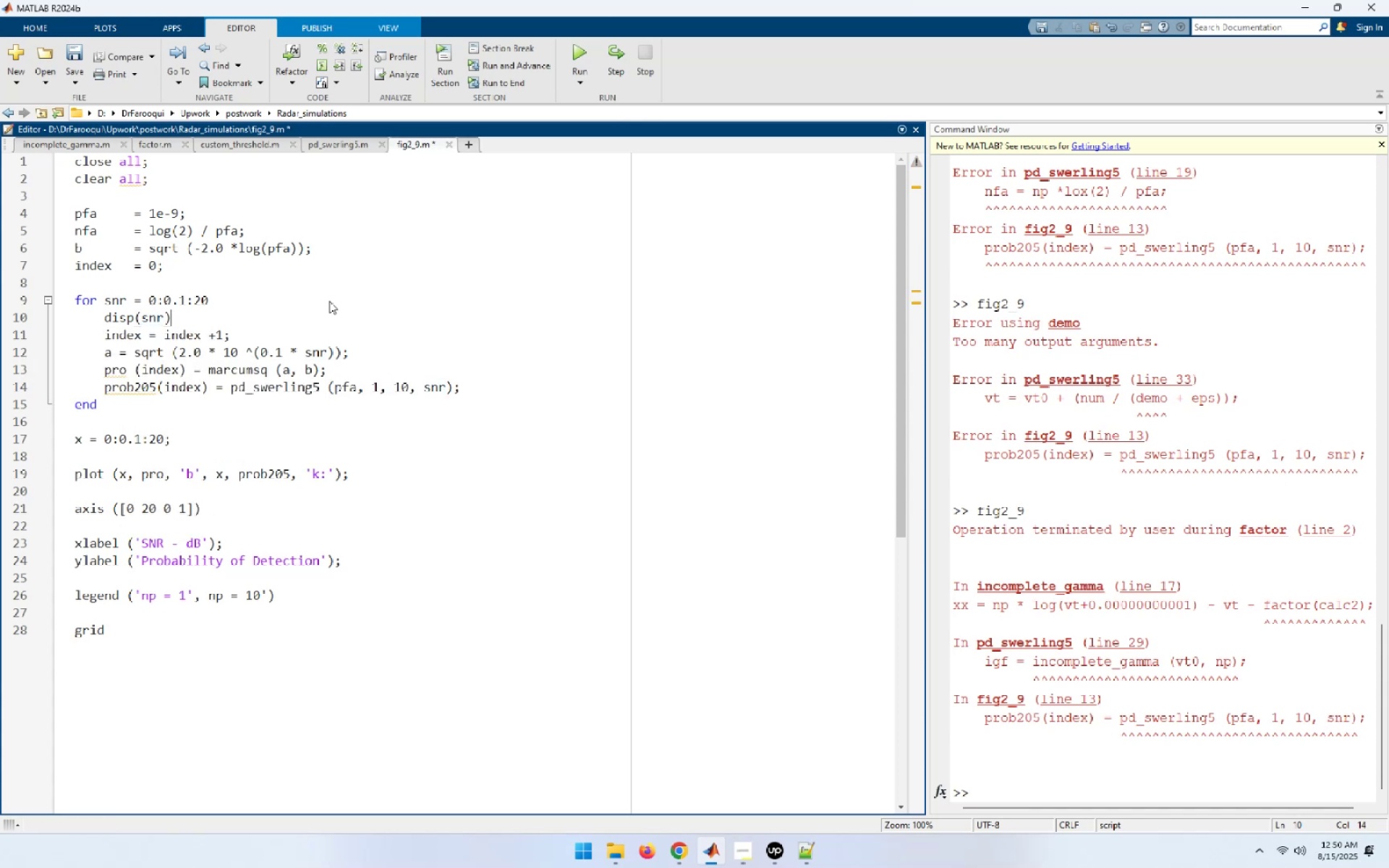 
left_click([584, 47])
 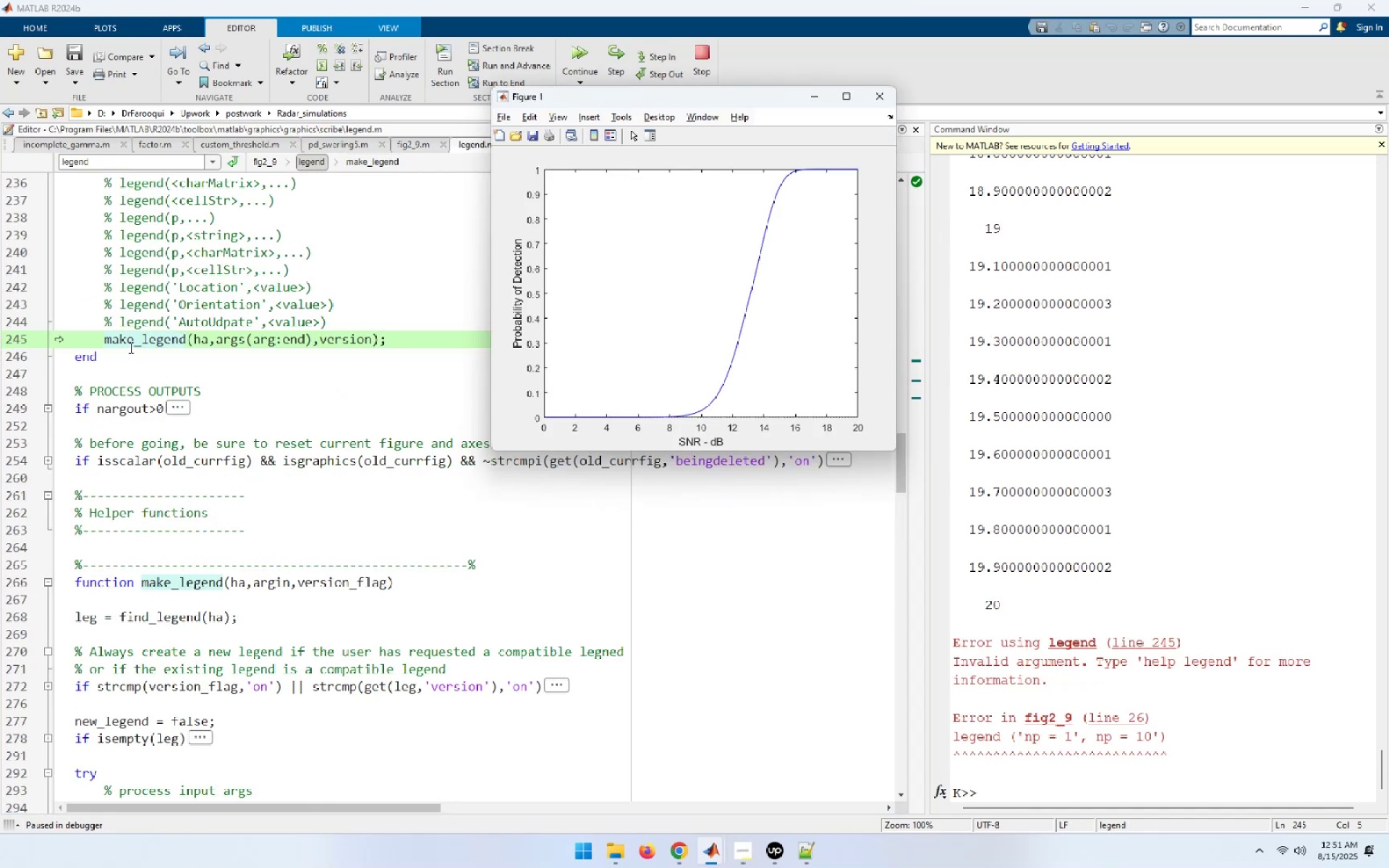 
wait(64.33)
 